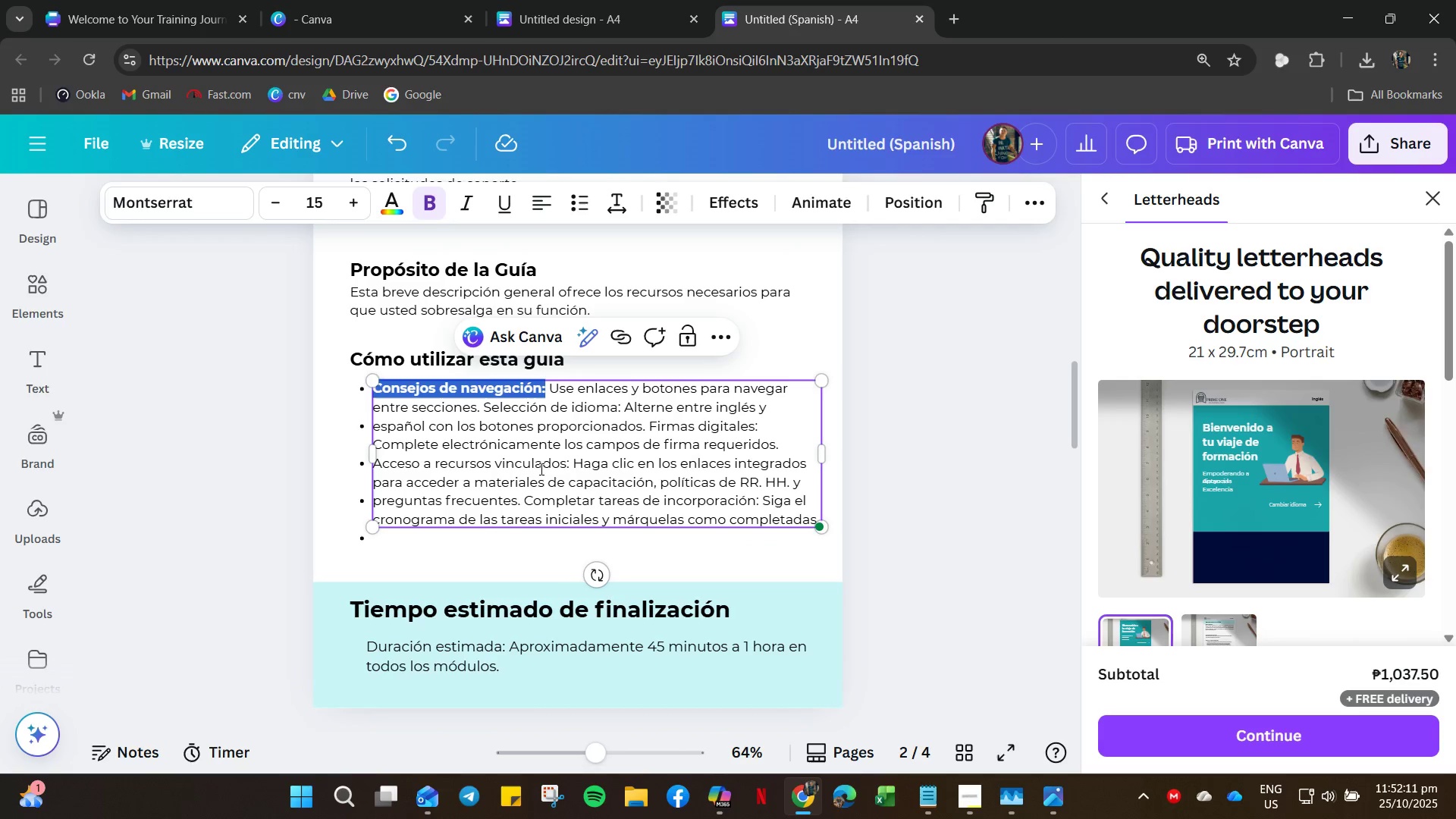 
hold_key(key=ControlLeft, duration=0.89)
scroll: coordinate [492, 440], scroll_direction: up, amount: 5.0
 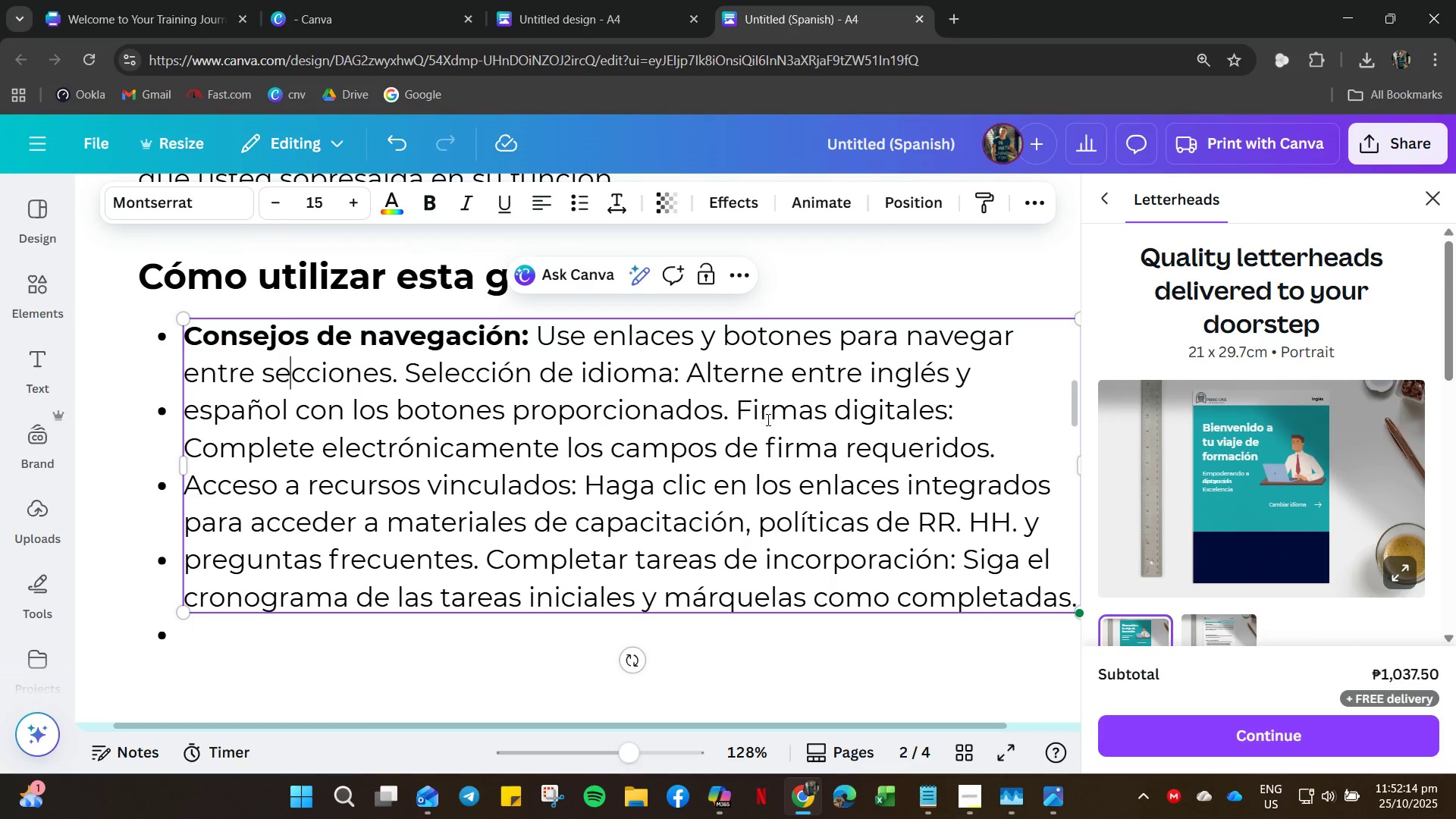 
left_click_drag(start_coordinate=[724, 409], to_coordinate=[190, 410])
 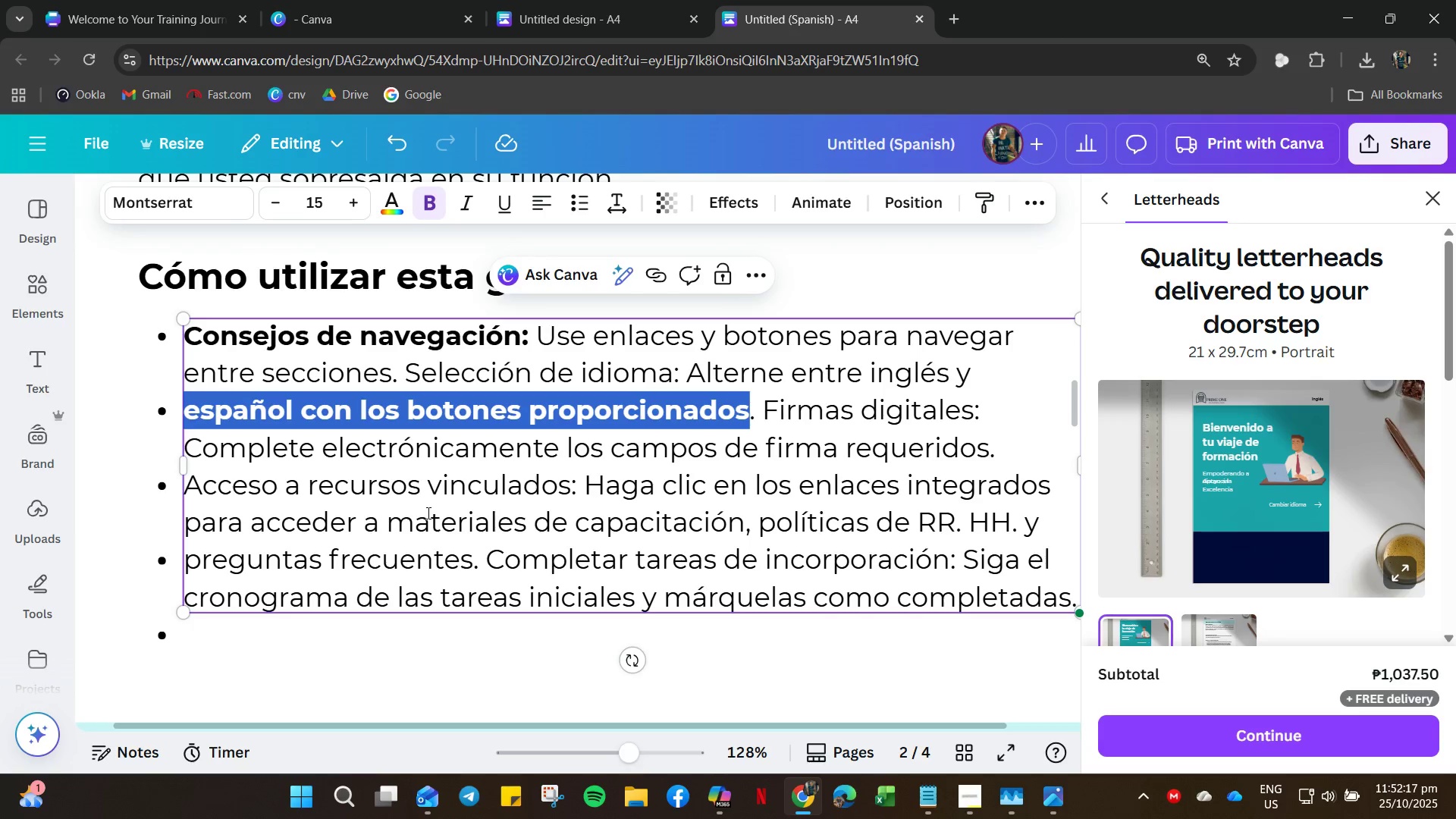 
key(Control+ControlLeft)
 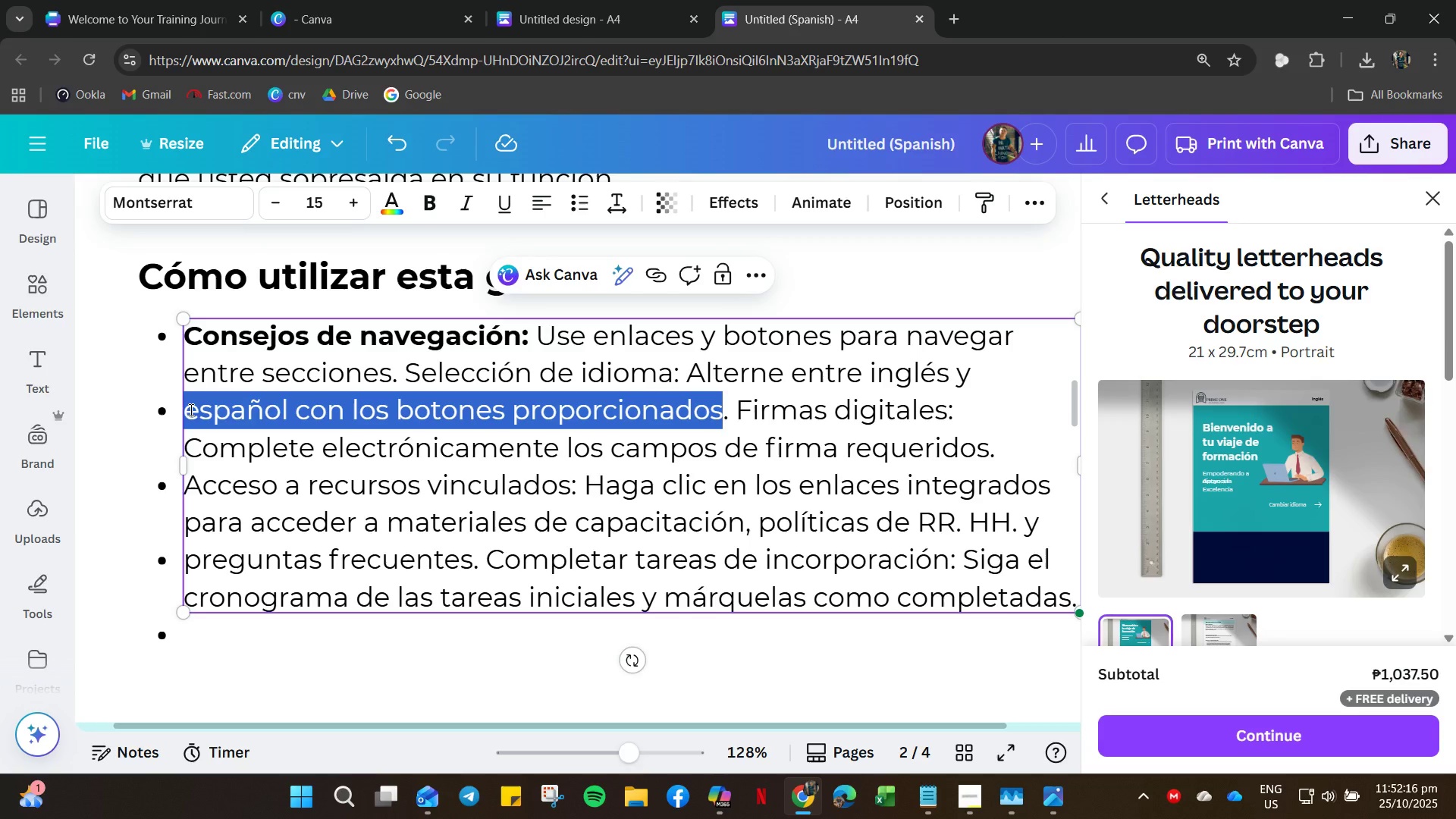 
key(Control+B)
 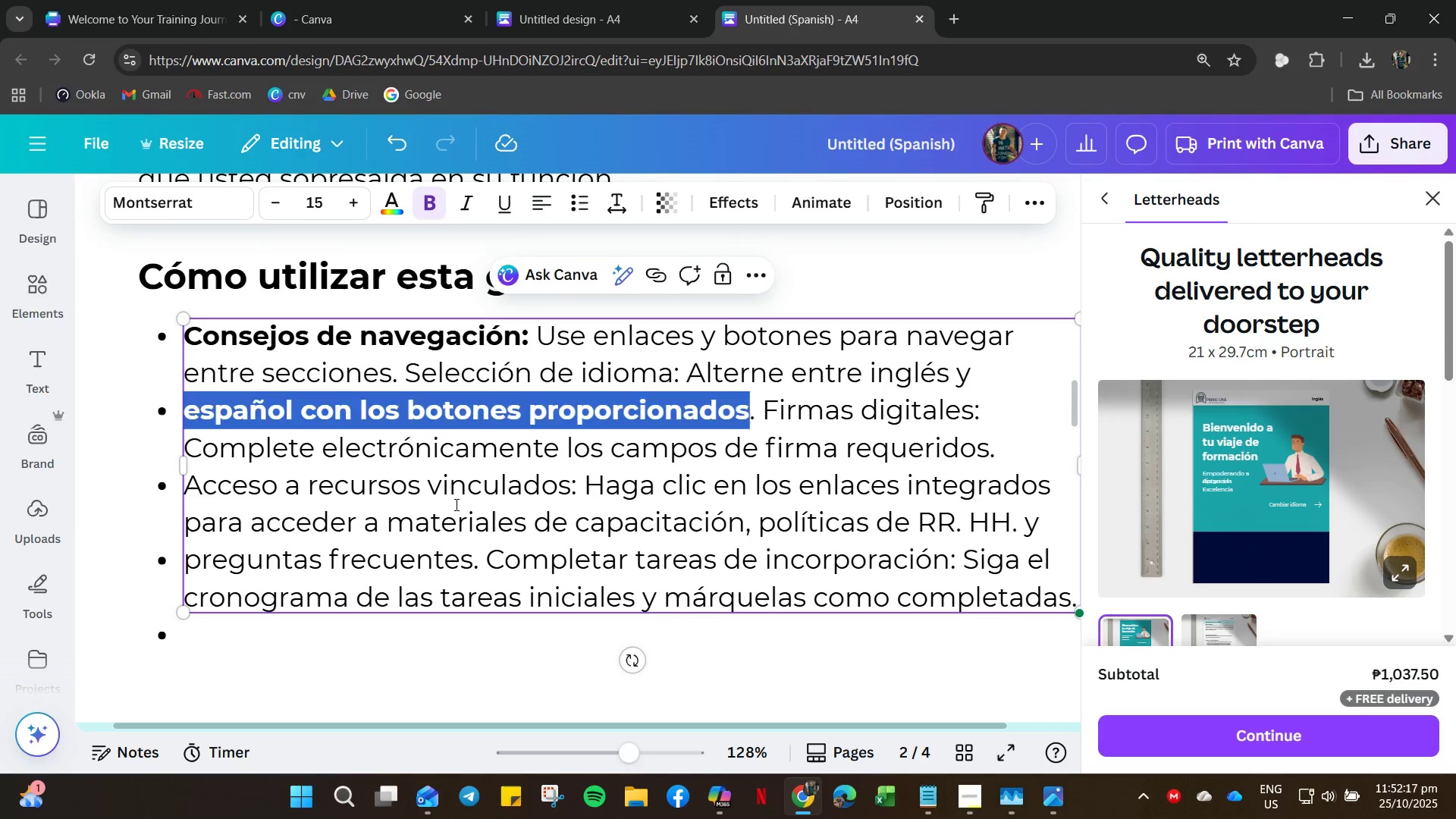 
left_click([455, 504])
 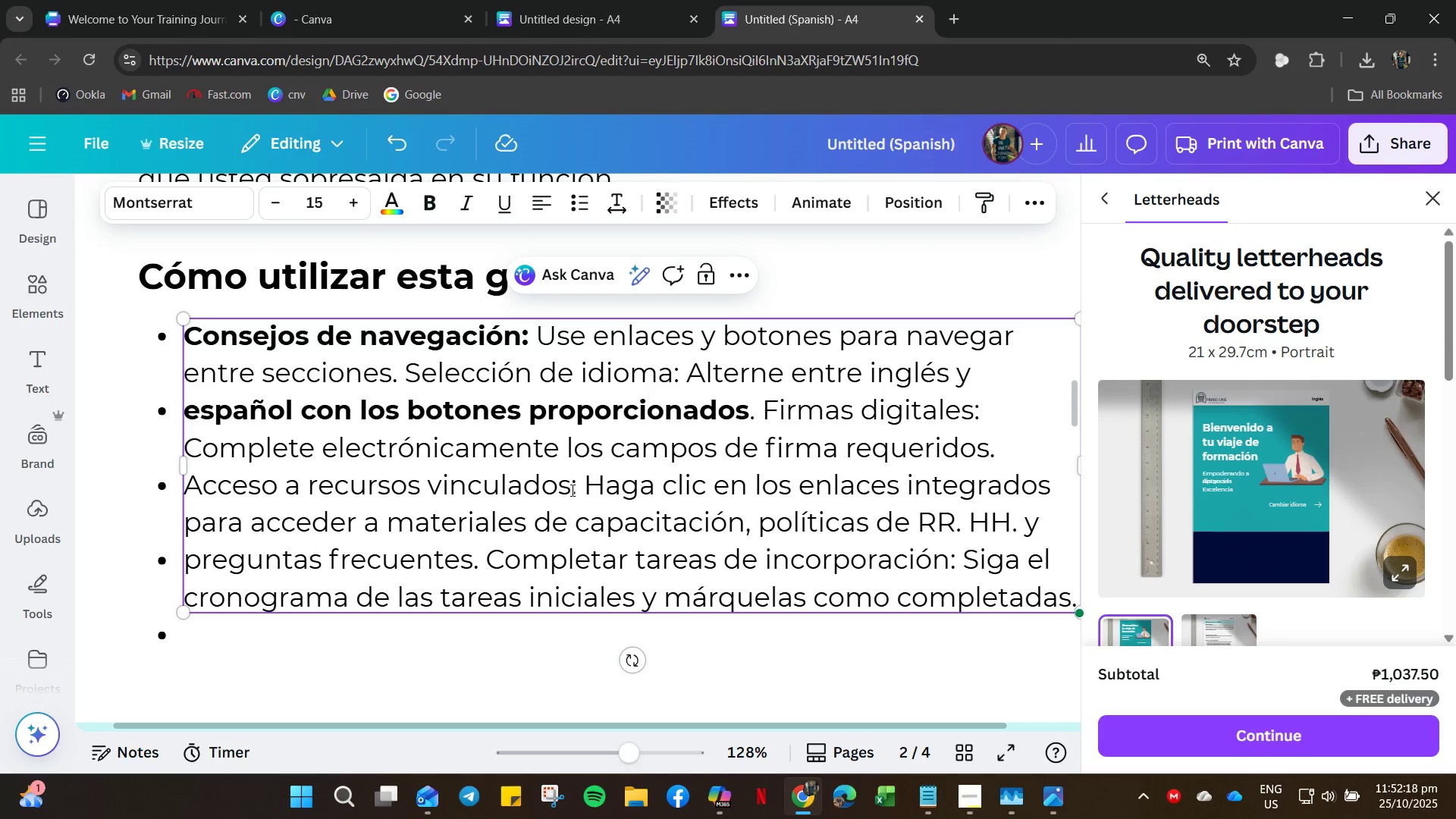 
left_click_drag(start_coordinate=[571, 490], to_coordinate=[188, 486])
 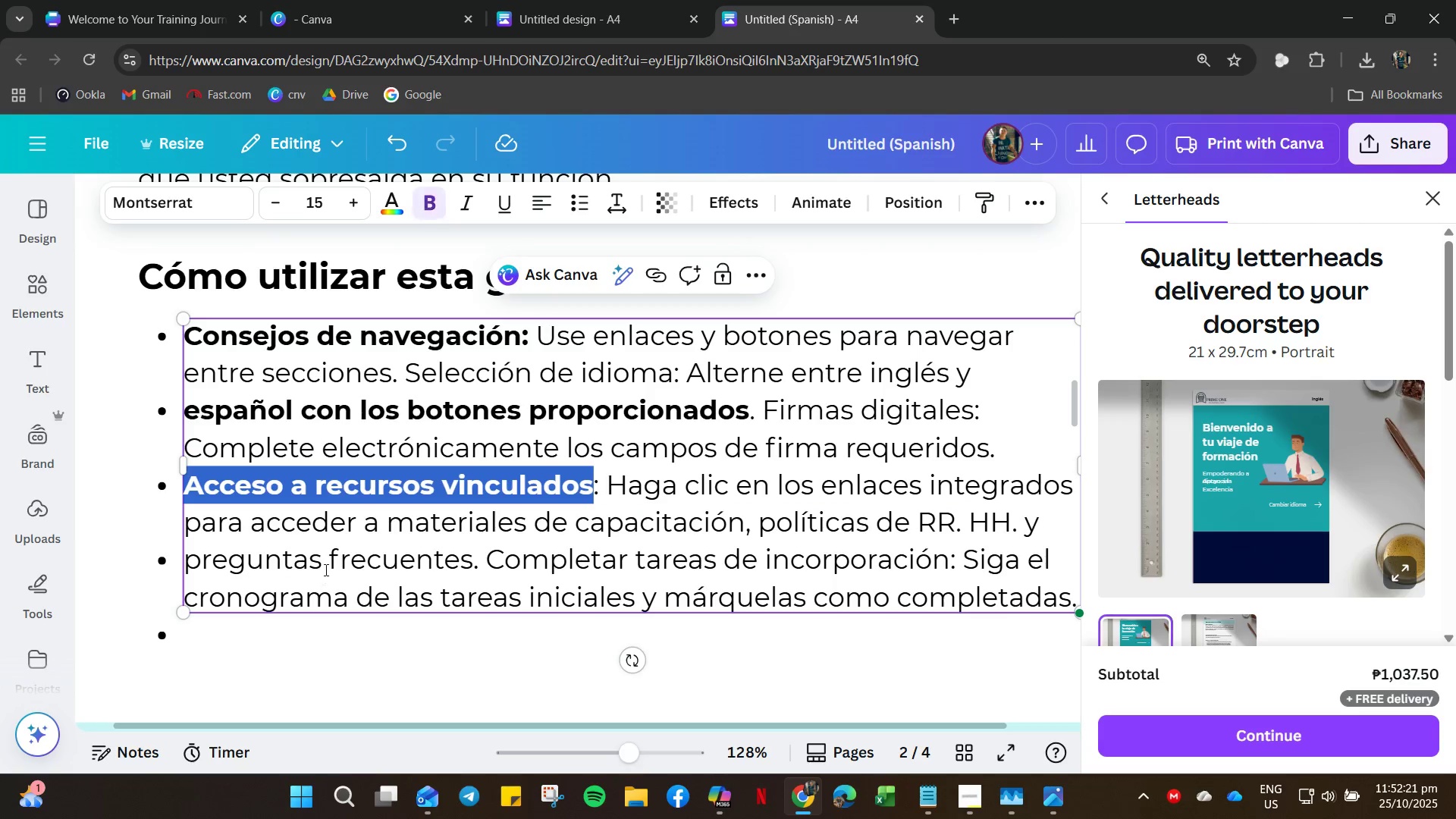 
key(Control+B)
 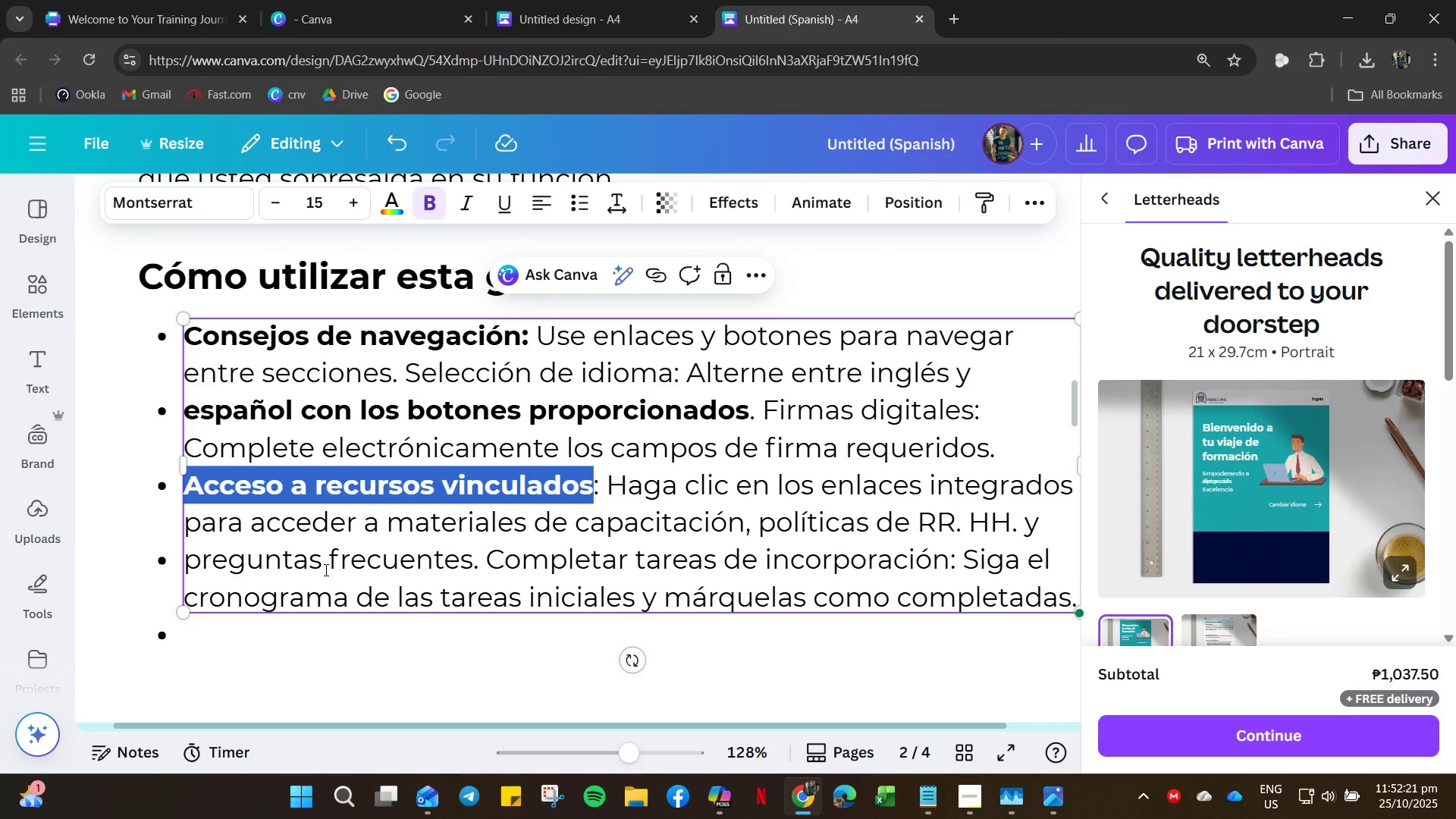 
left_click_drag(start_coordinate=[325, 570], to_coordinate=[328, 569])
 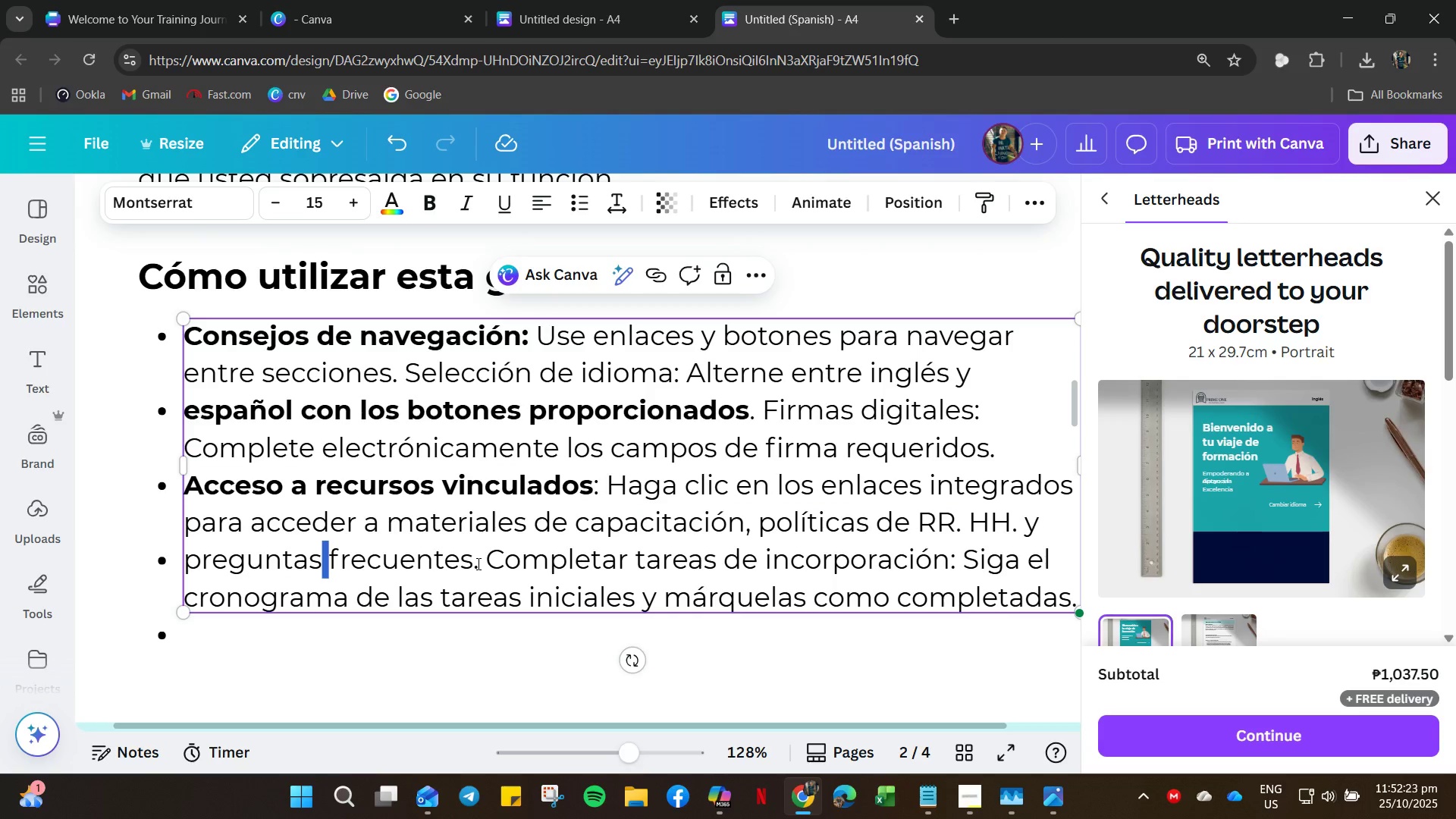 
left_click_drag(start_coordinate=[477, 563], to_coordinate=[188, 560])
 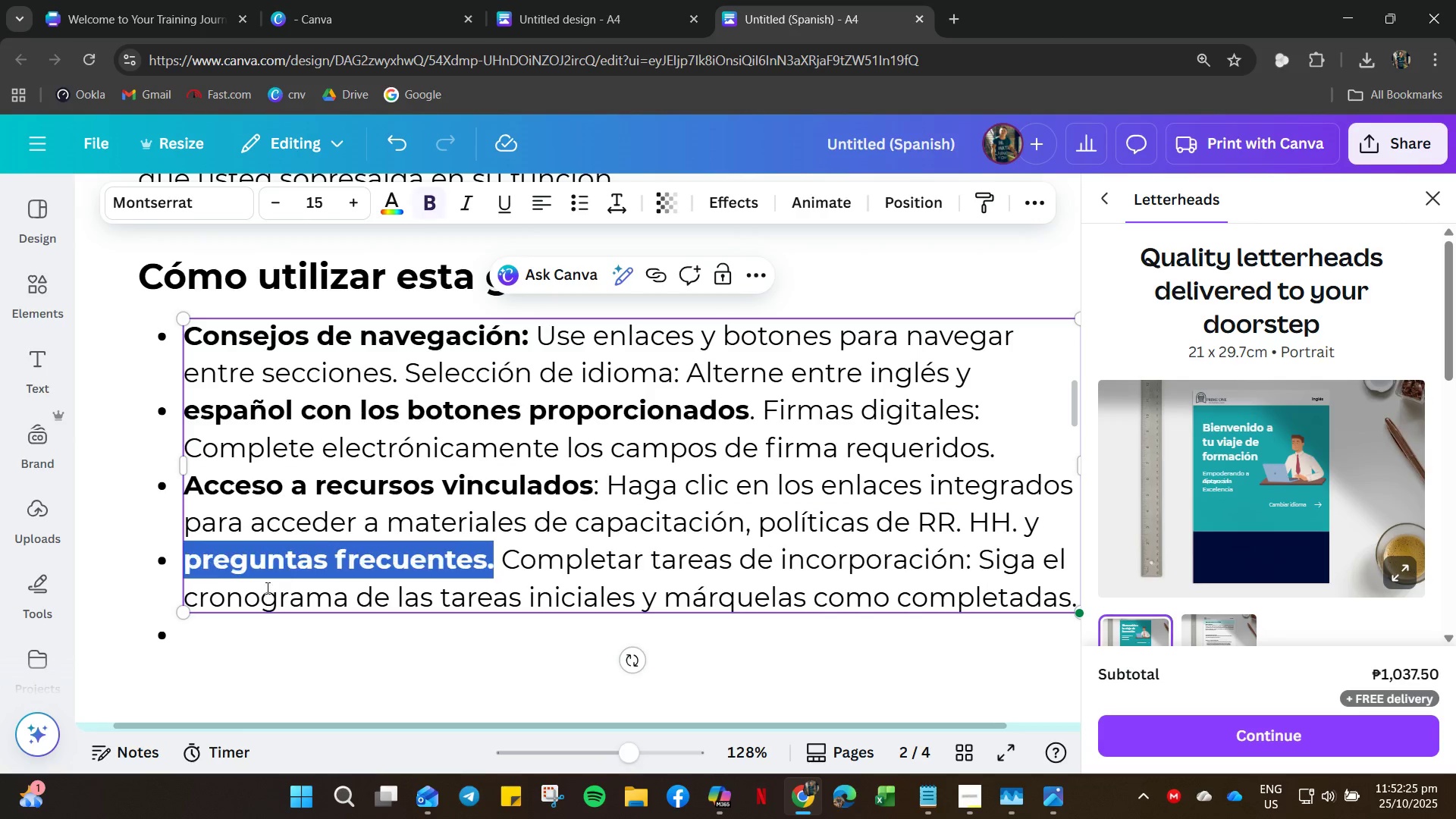 
key(Control+B)
 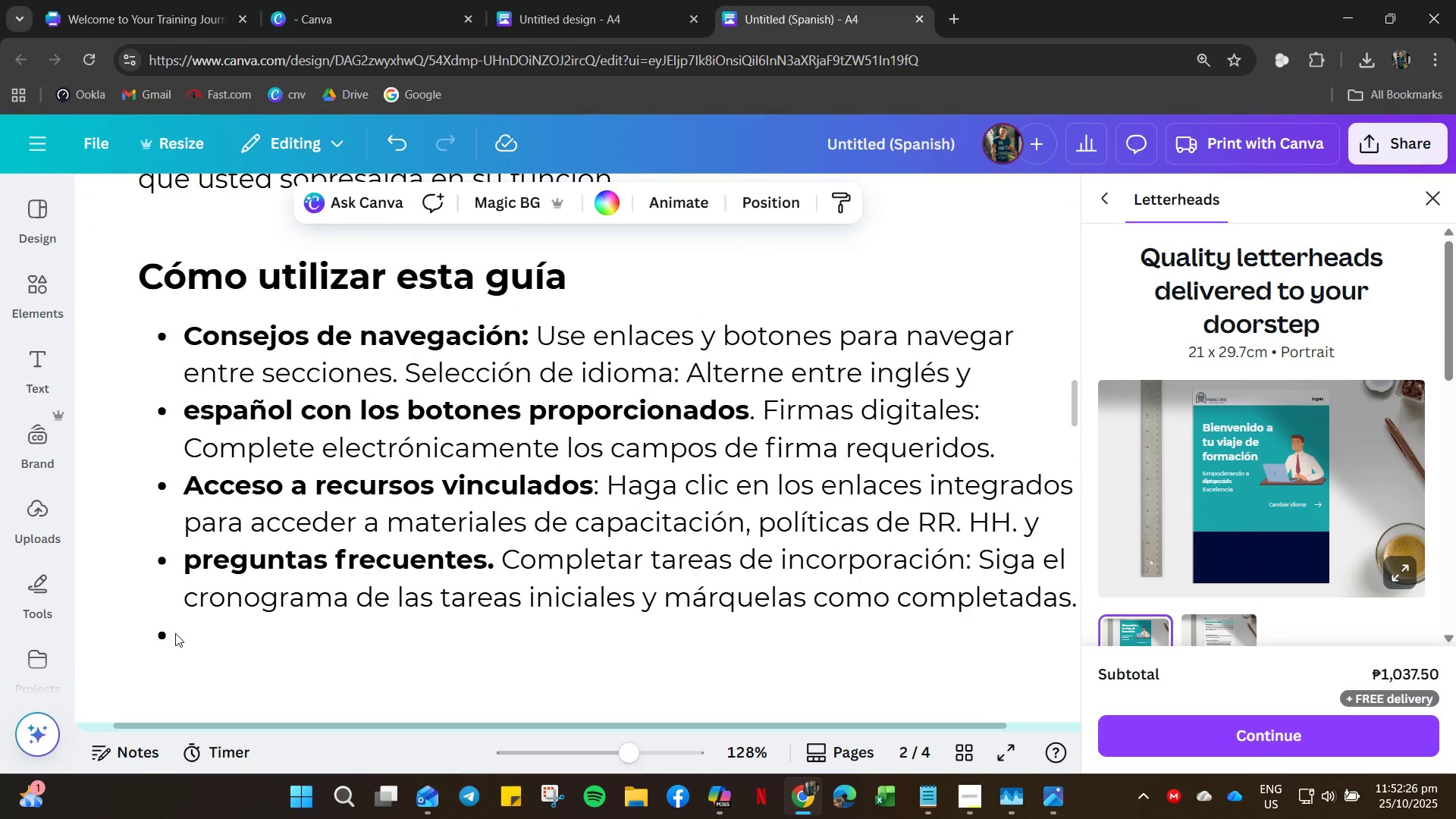 
triple_click([170, 635])
 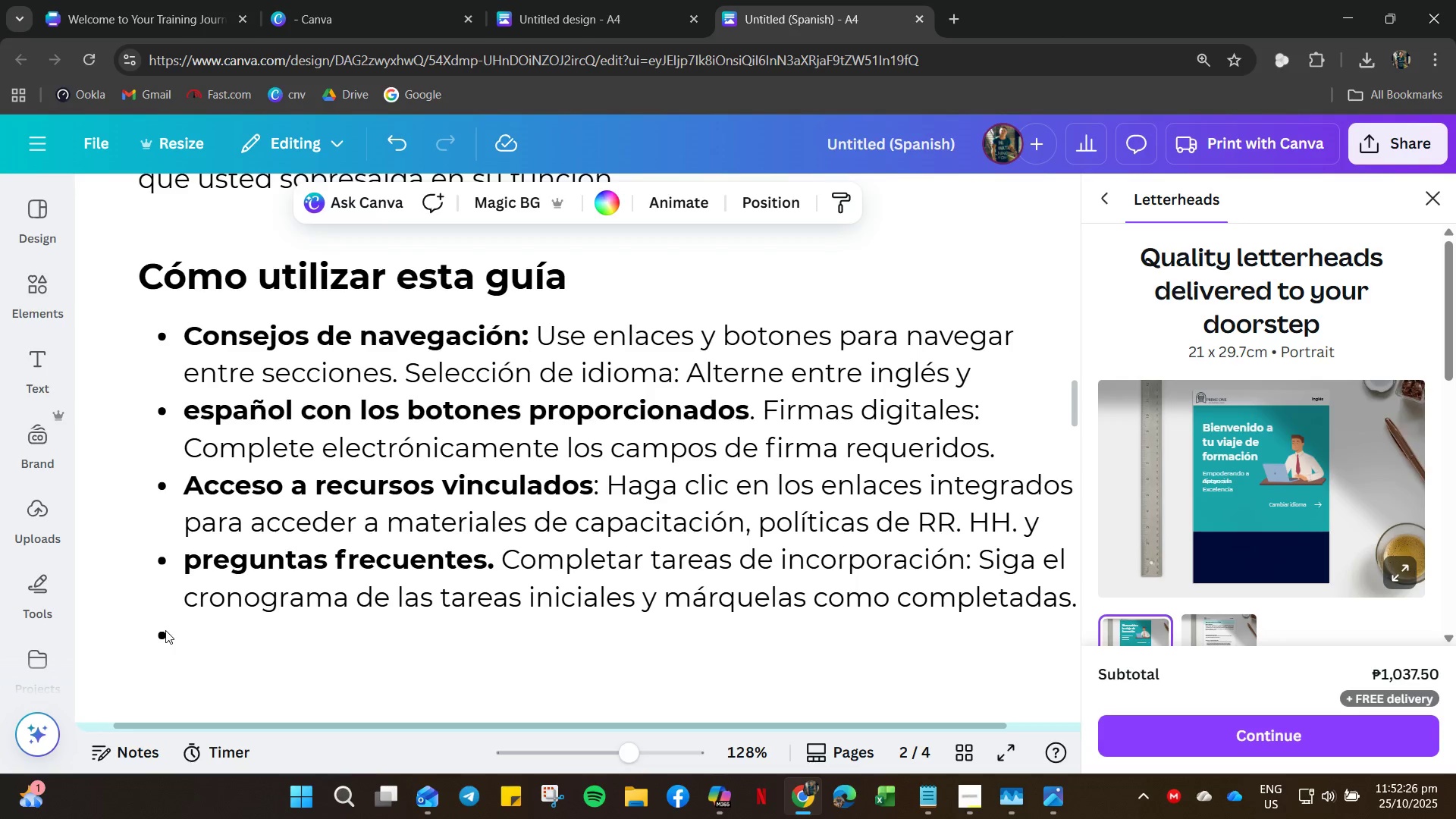 
left_click_drag(start_coordinate=[165, 630], to_coordinate=[140, 559])
 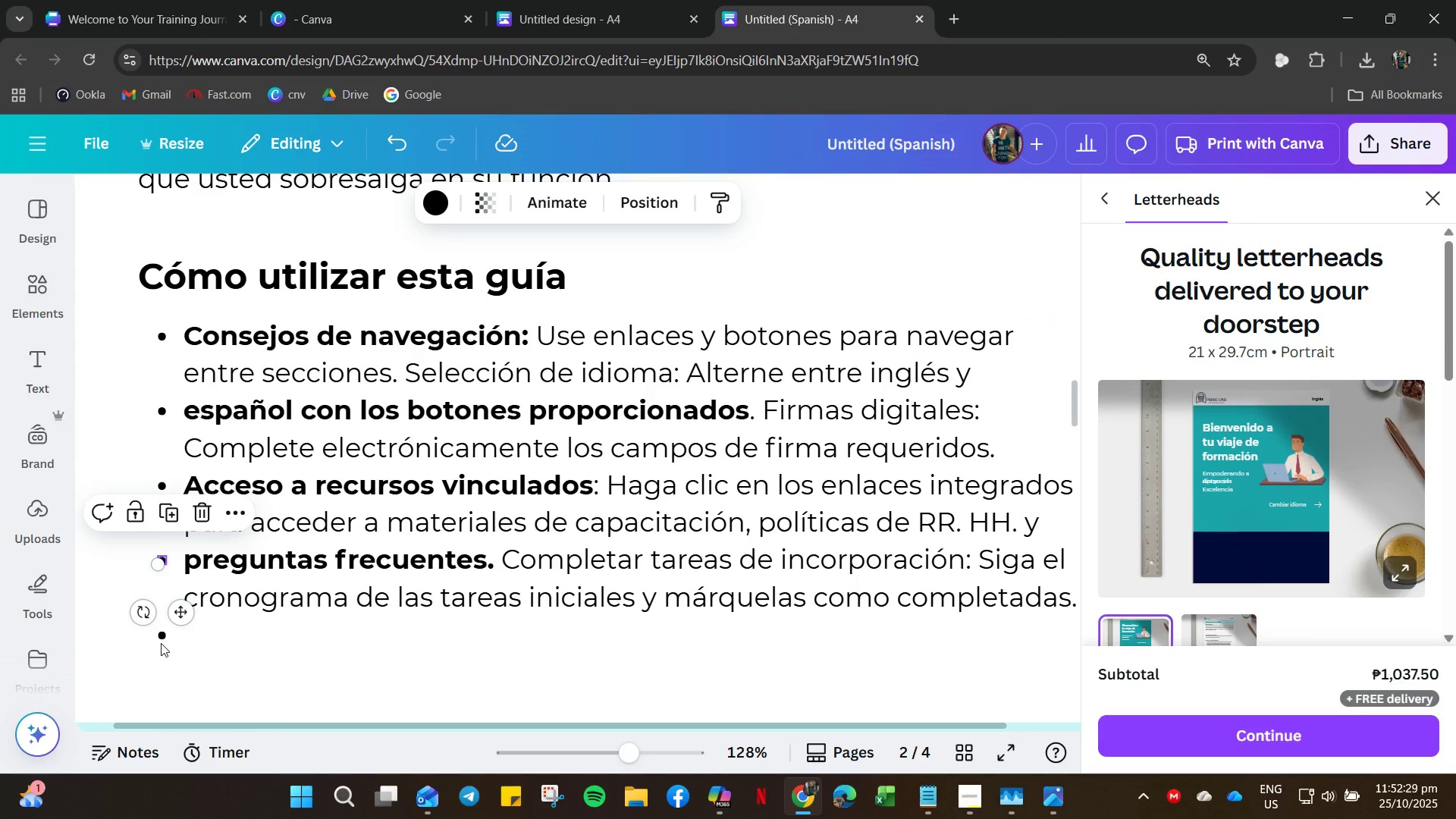 
double_click([162, 634])
 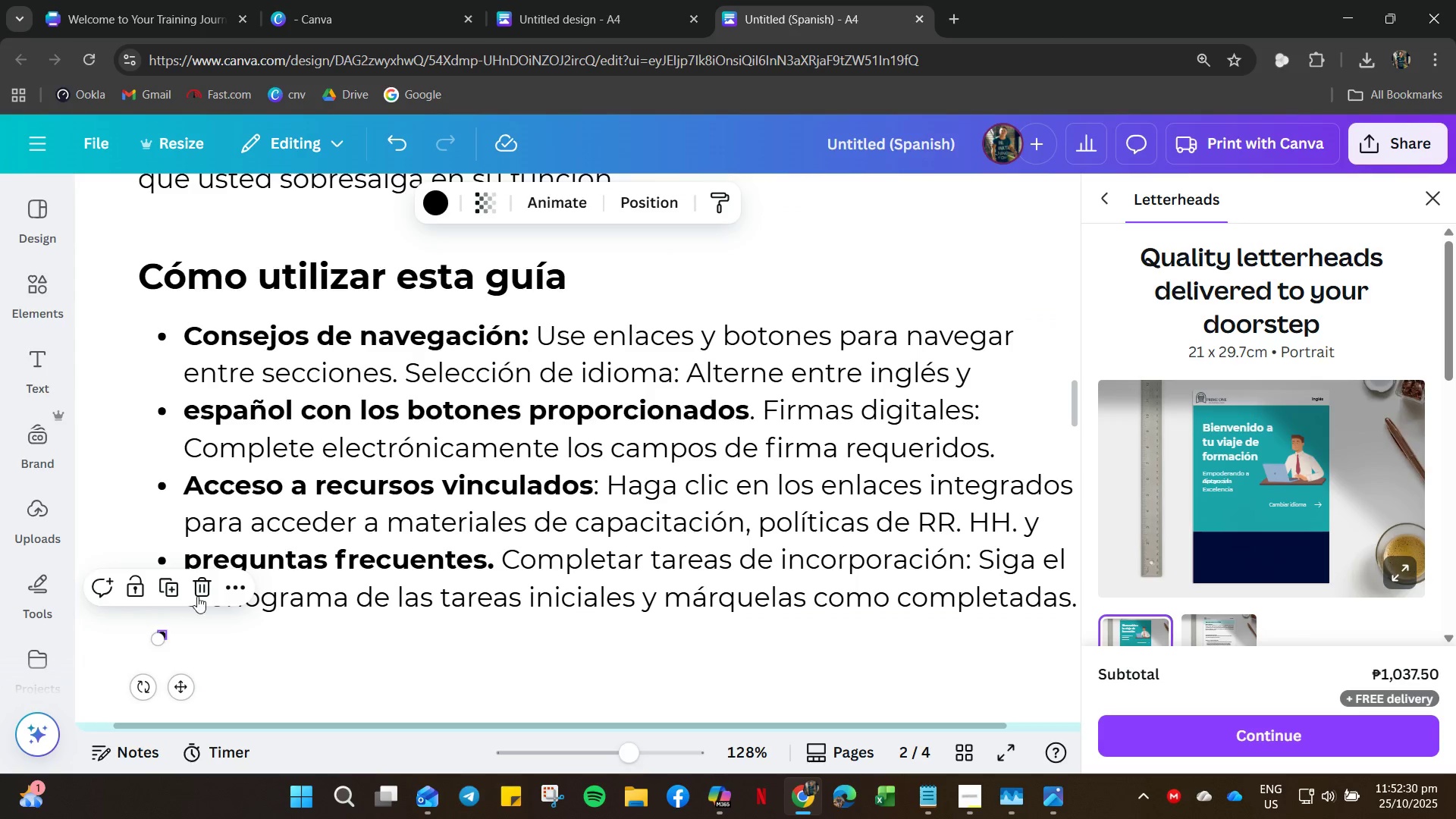 
left_click([199, 594])
 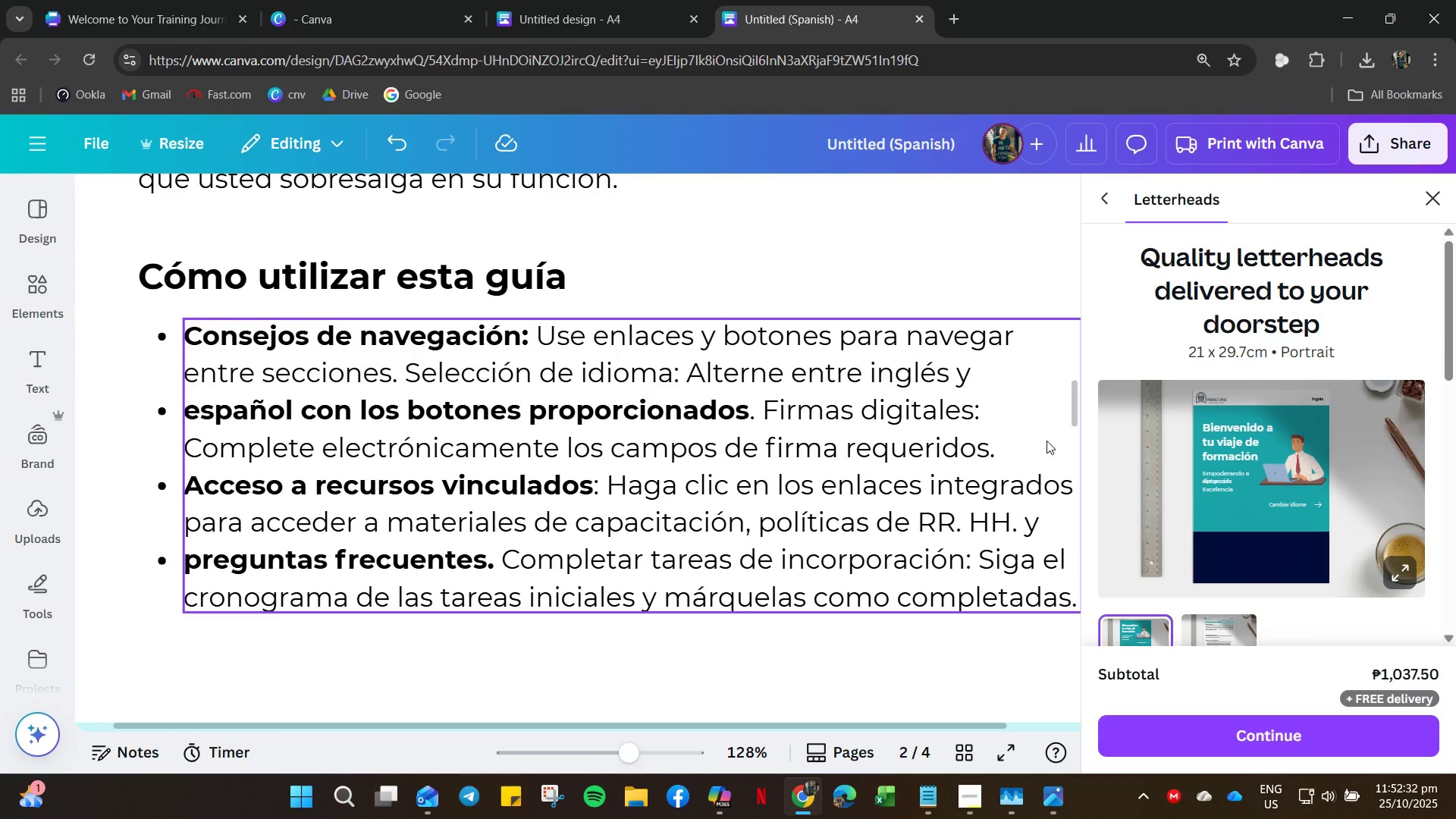 
hold_key(key=ControlLeft, duration=0.48)
scroll: coordinate [920, 413], scroll_direction: down, amount: 4.0
 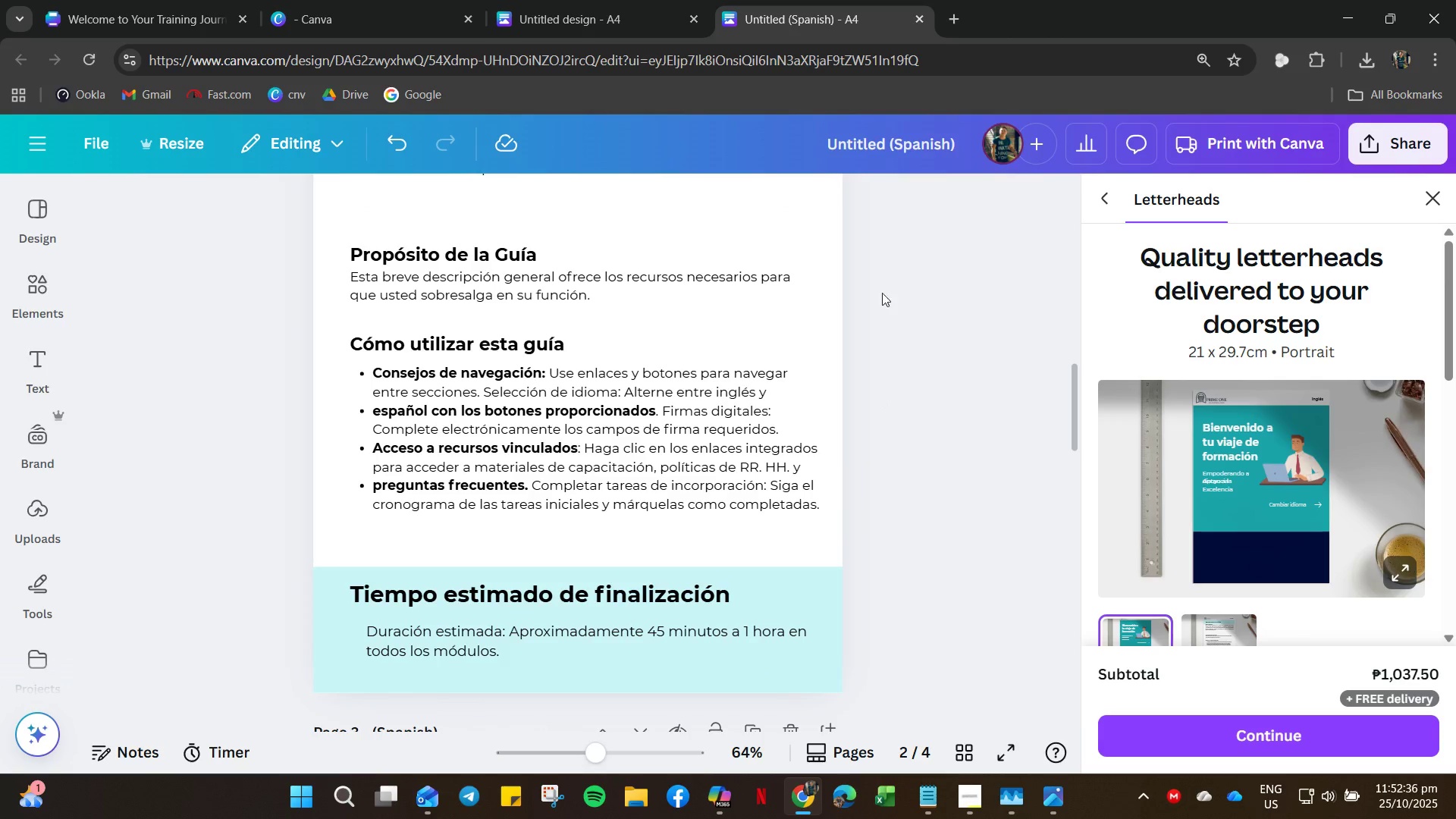 
left_click([1432, 199])
 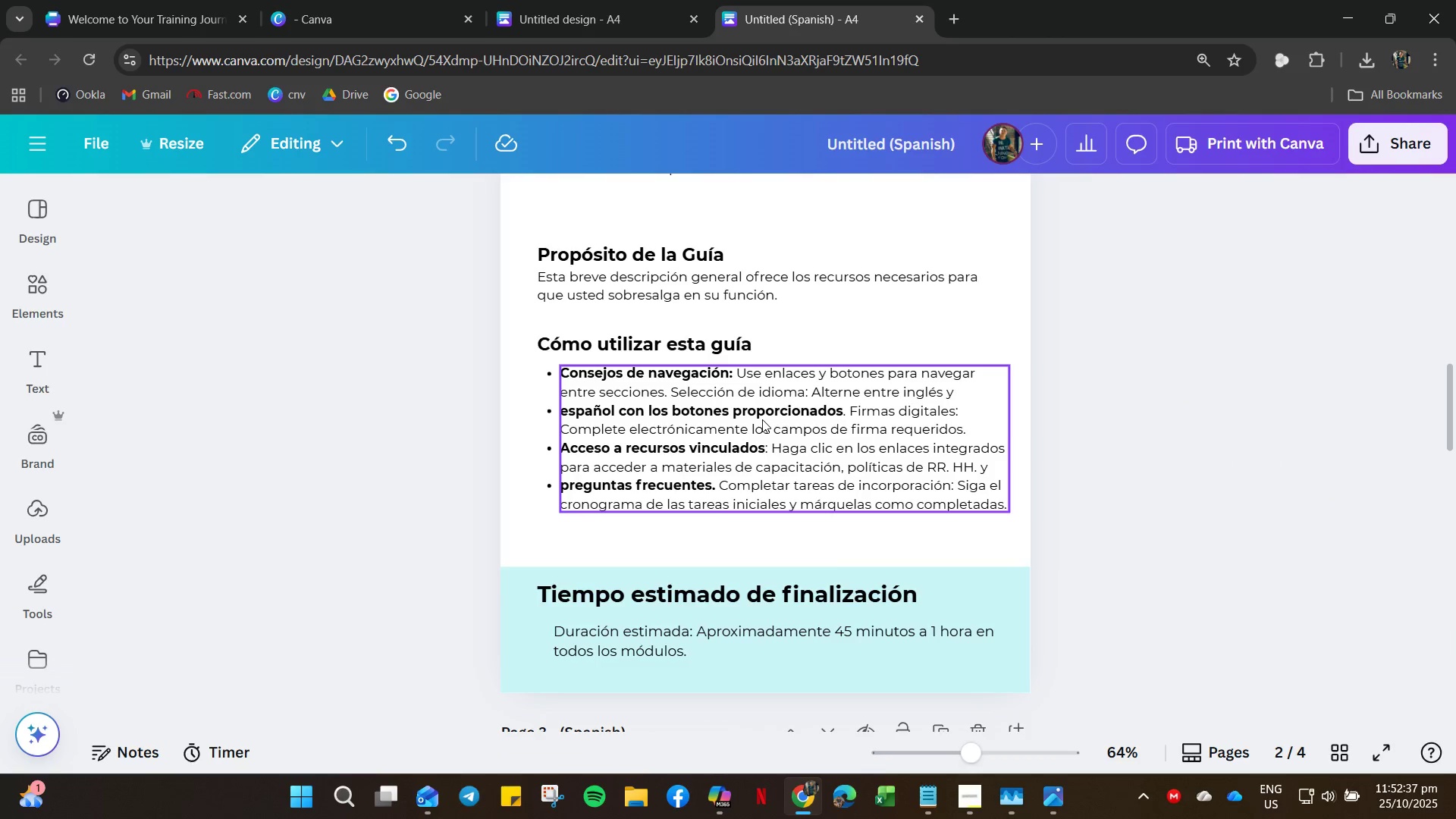 
scroll: coordinate [722, 403], scroll_direction: up, amount: 4.0
 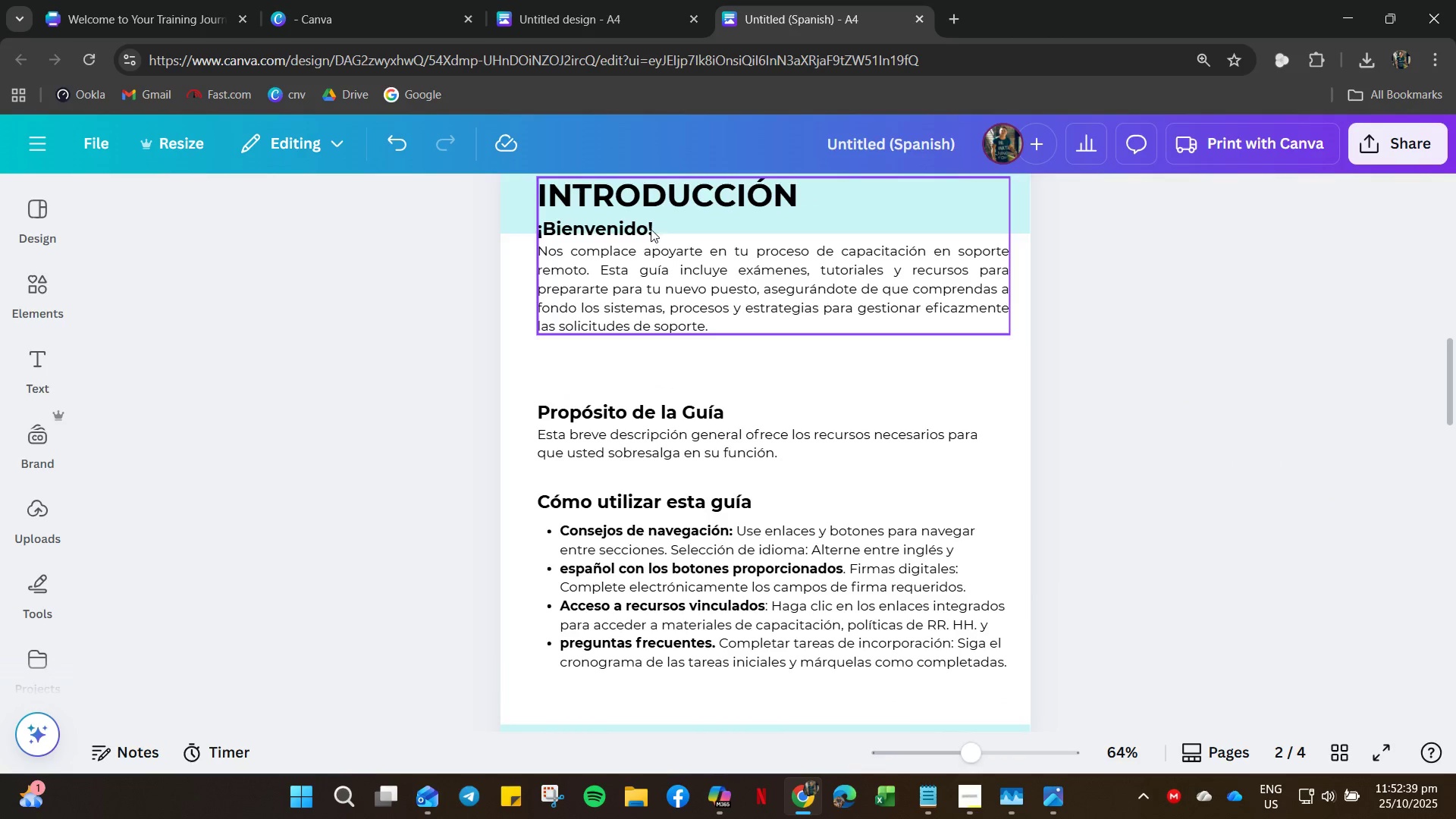 
left_click([651, 213])
 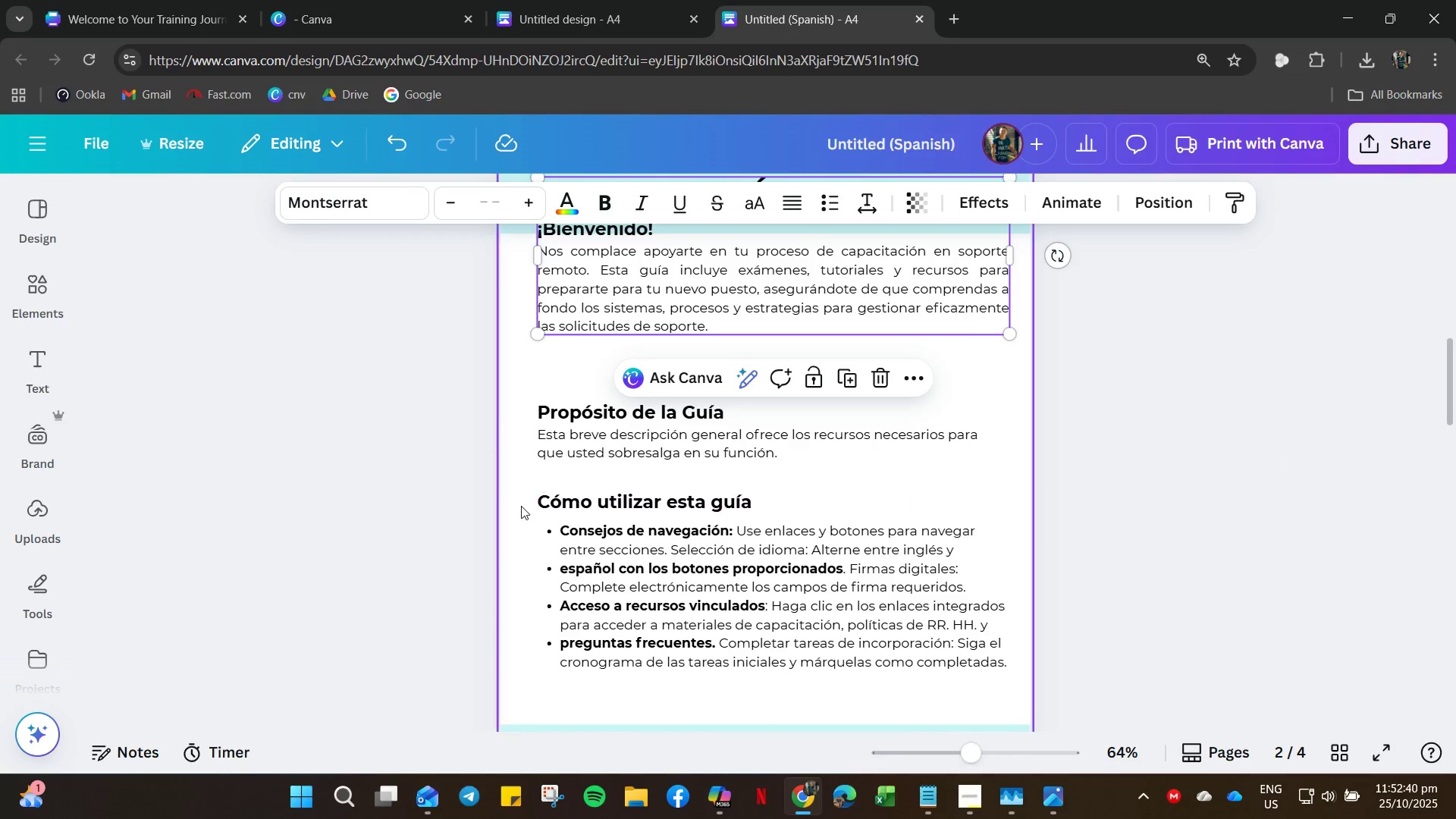 
scroll: coordinate [539, 481], scroll_direction: up, amount: 4.0
 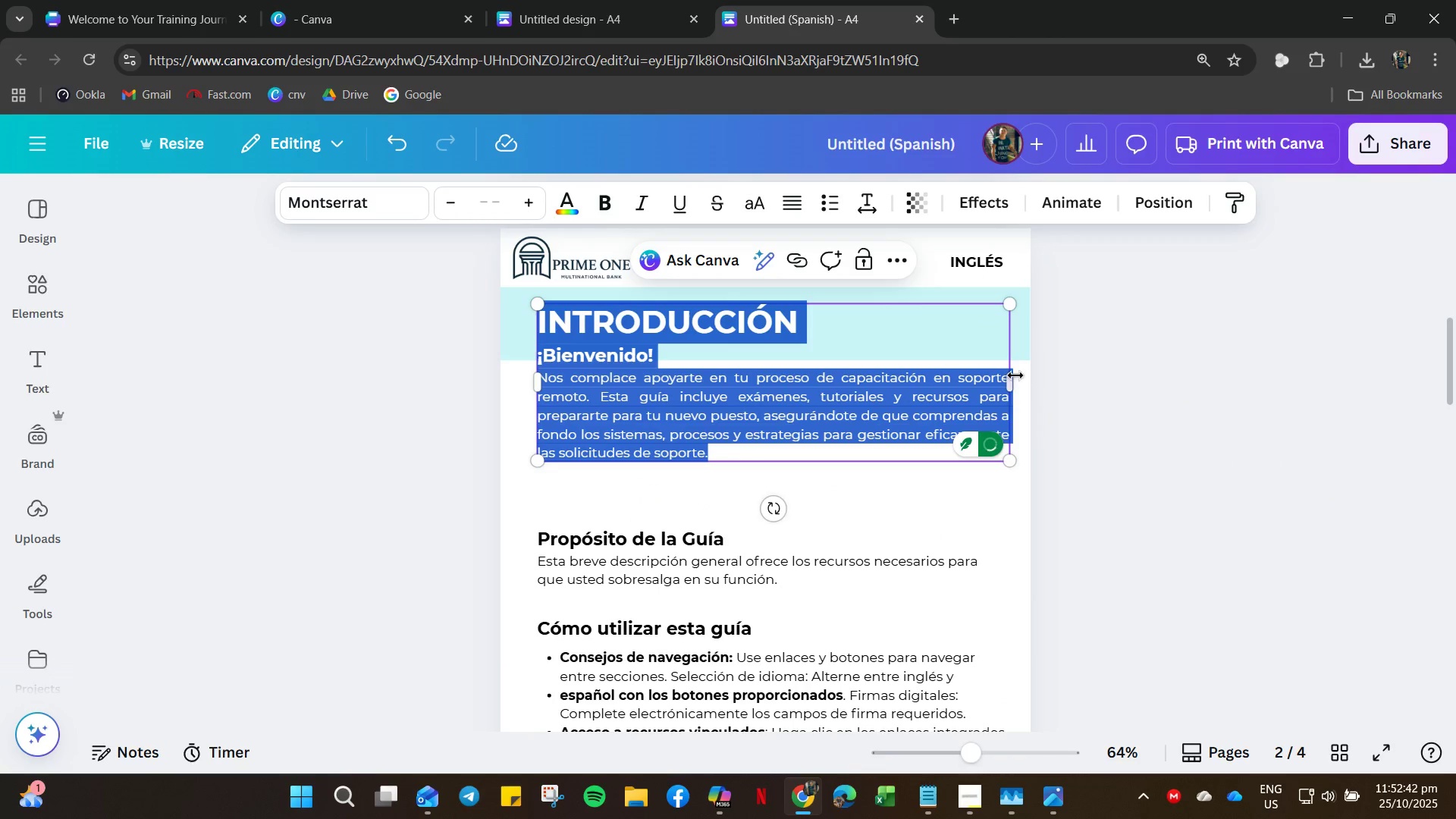 
left_click_drag(start_coordinate=[1015, 379], to_coordinate=[1156, 390])
 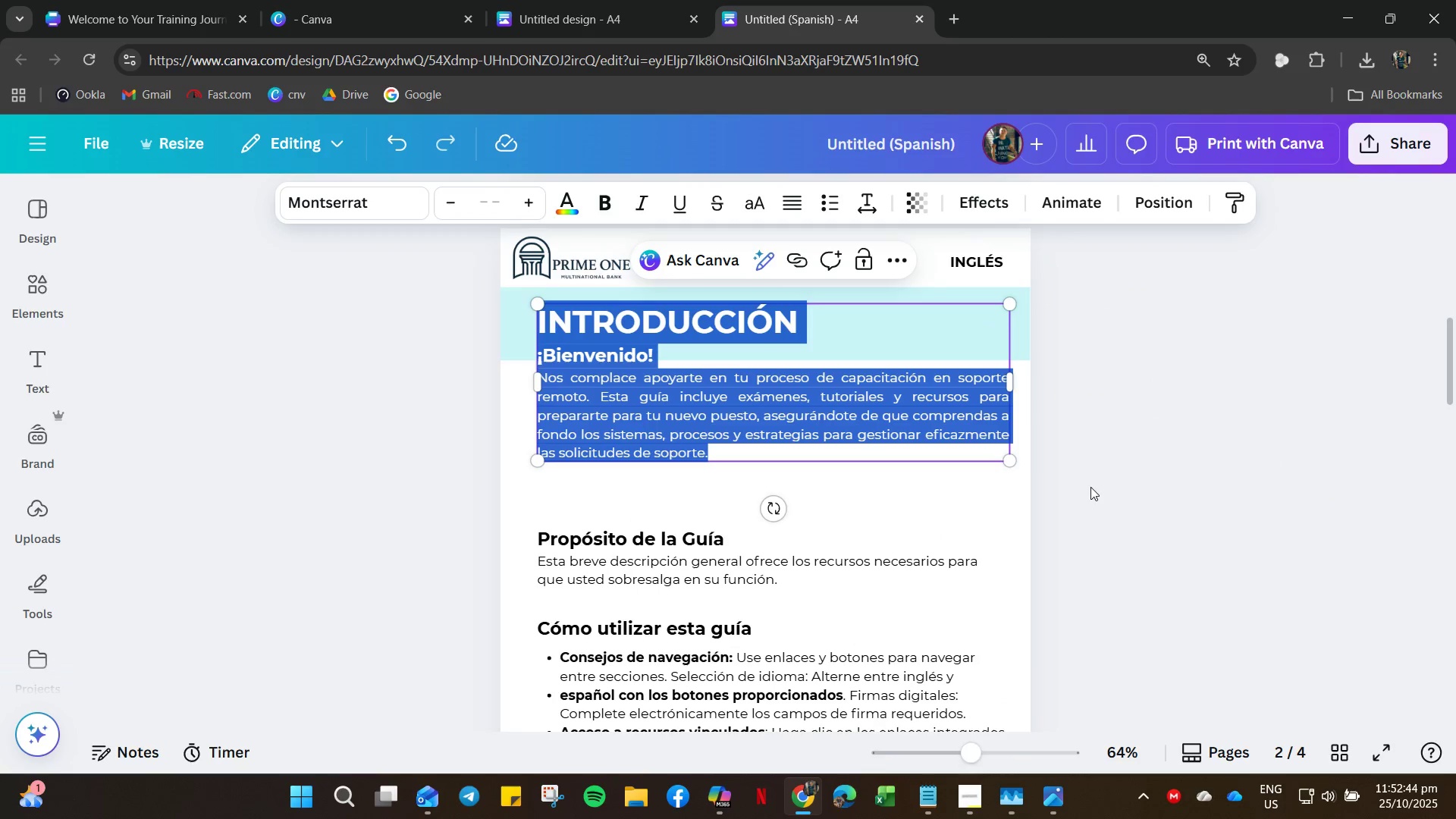 
key(Control+Z)
 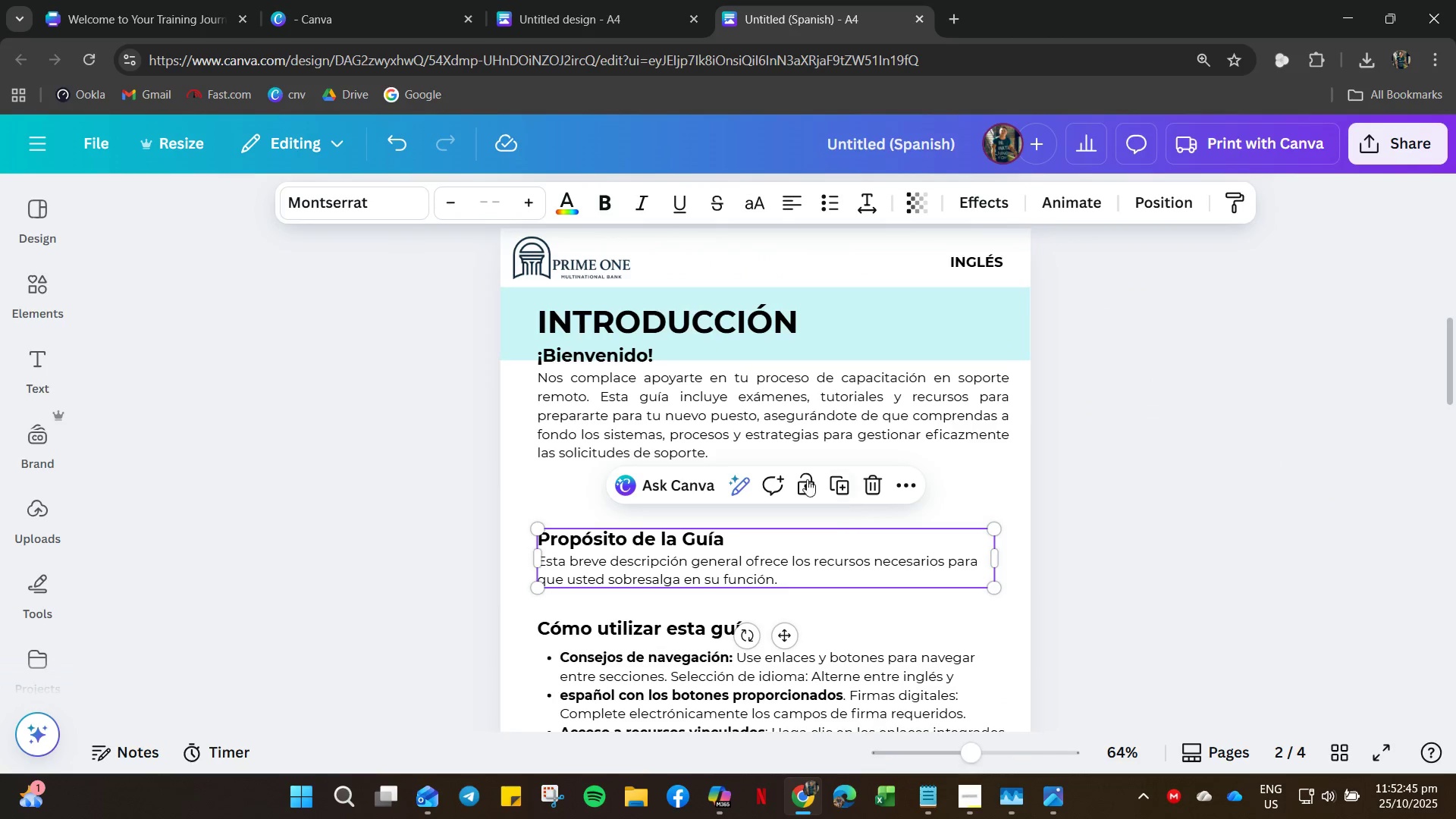 
double_click([647, 394])
 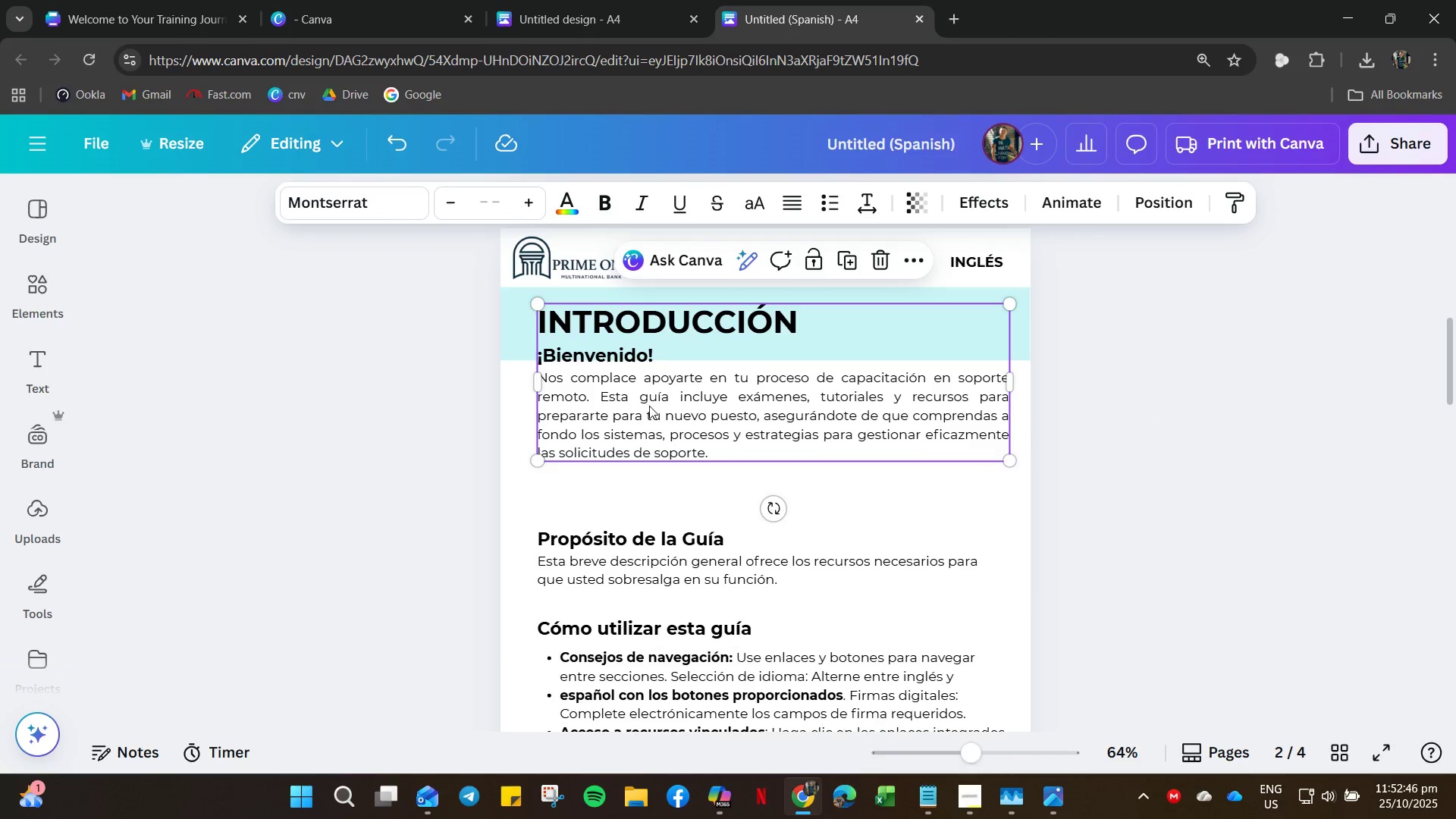 
left_click([635, 389])
 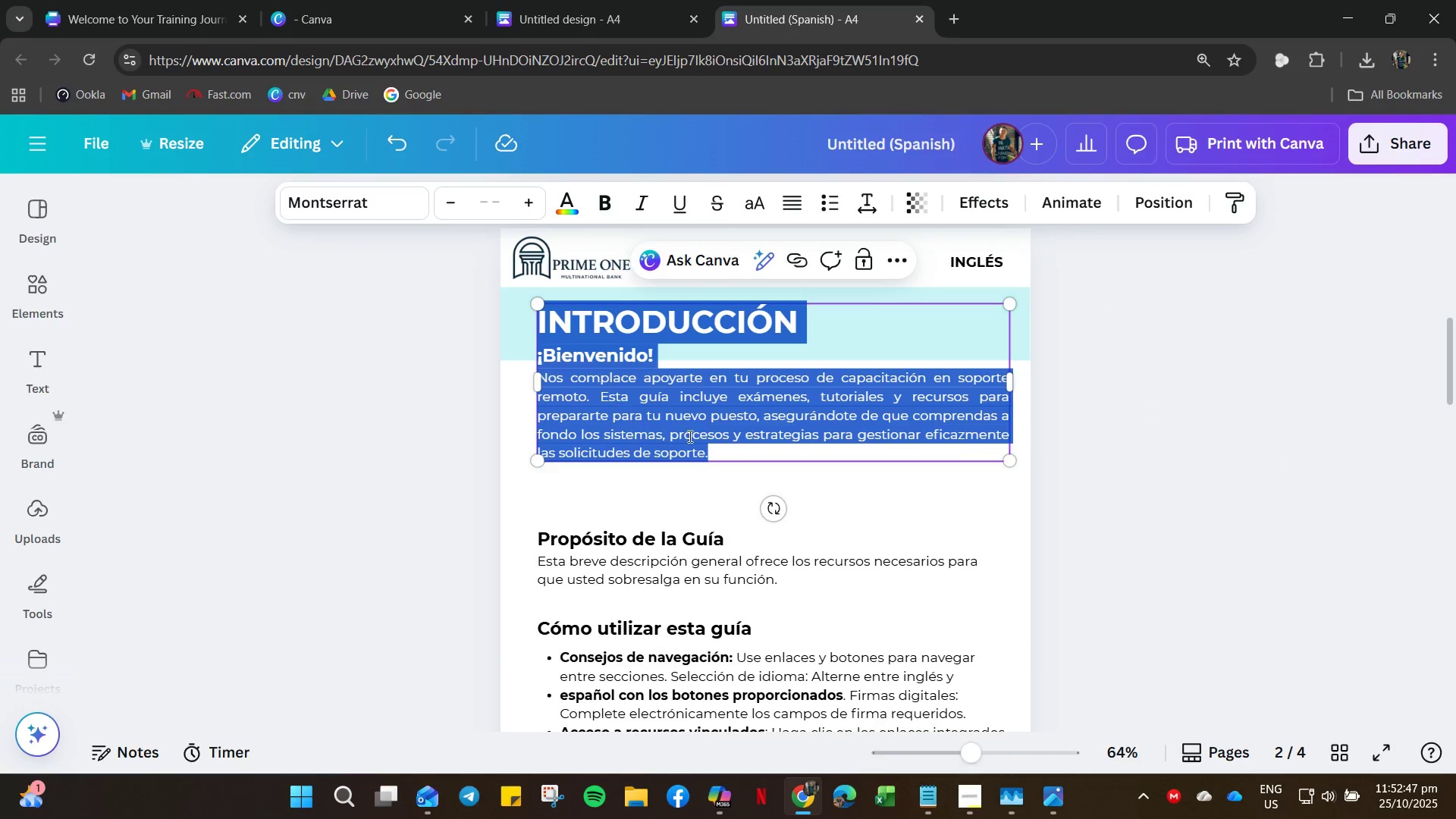 
left_click([696, 438])
 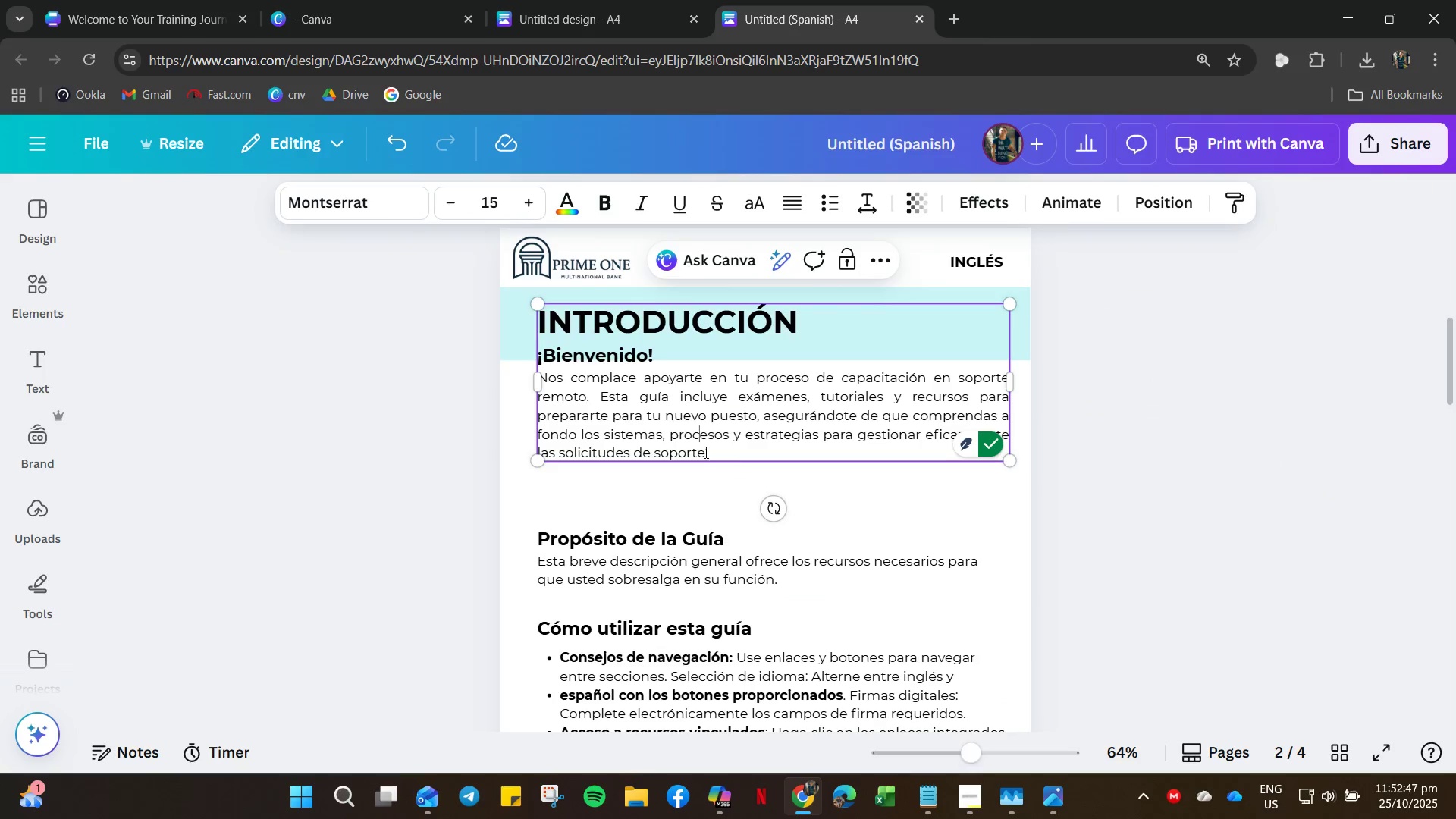 
left_click_drag(start_coordinate=[711, 455], to_coordinate=[541, 381])
 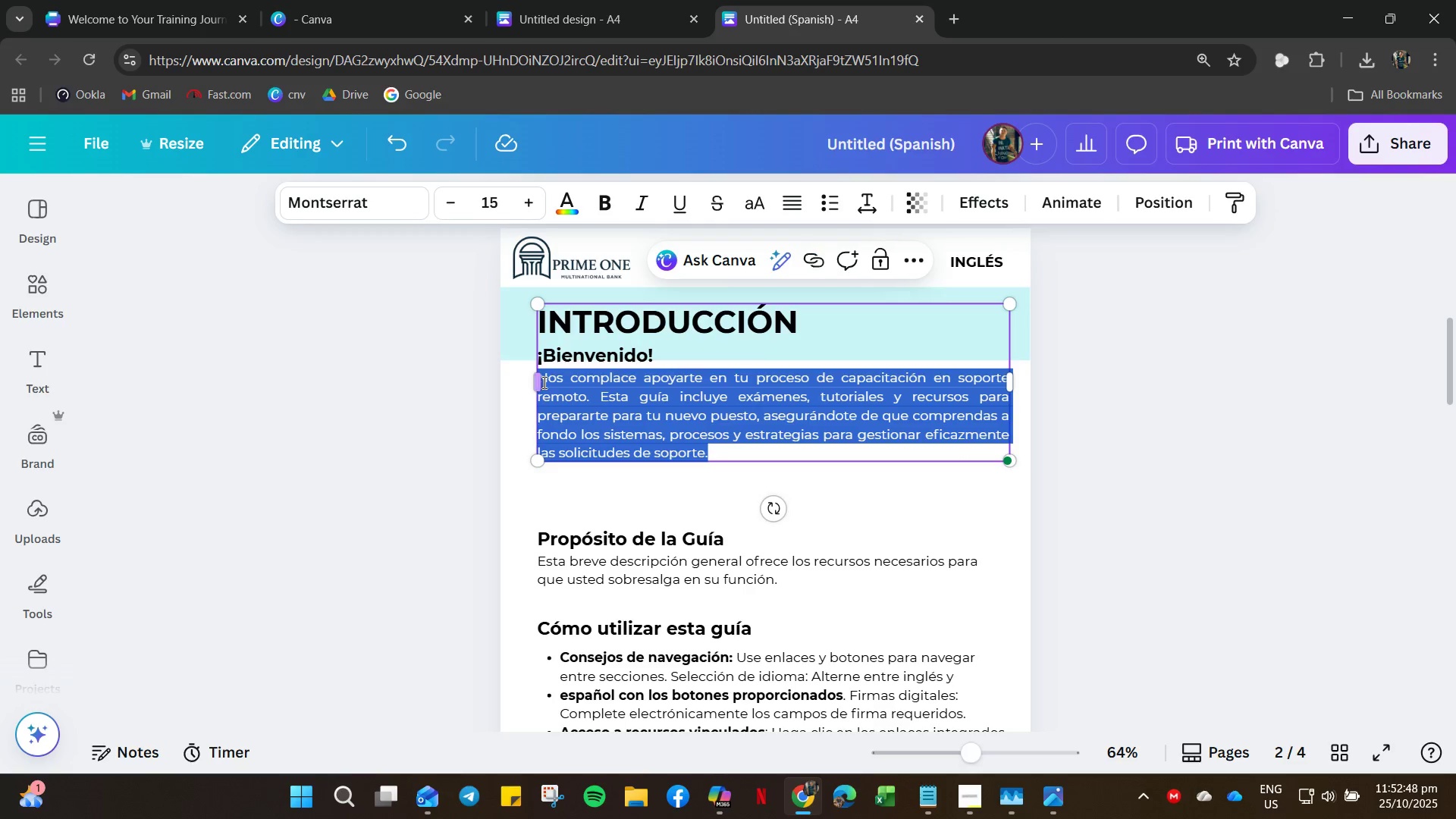 
left_click([543, 382])
 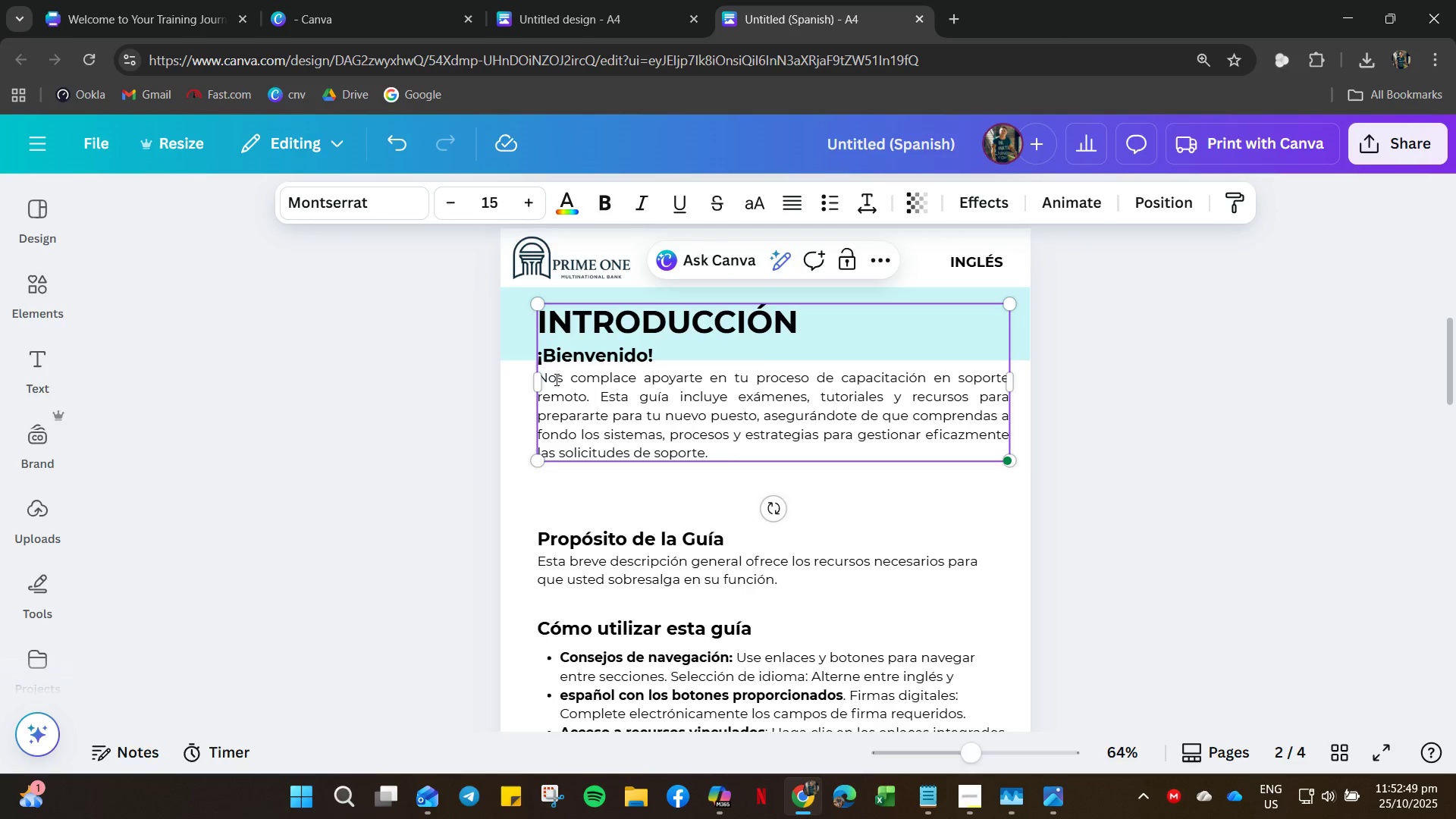 
left_click_drag(start_coordinate=[552, 379], to_coordinate=[800, 482])
 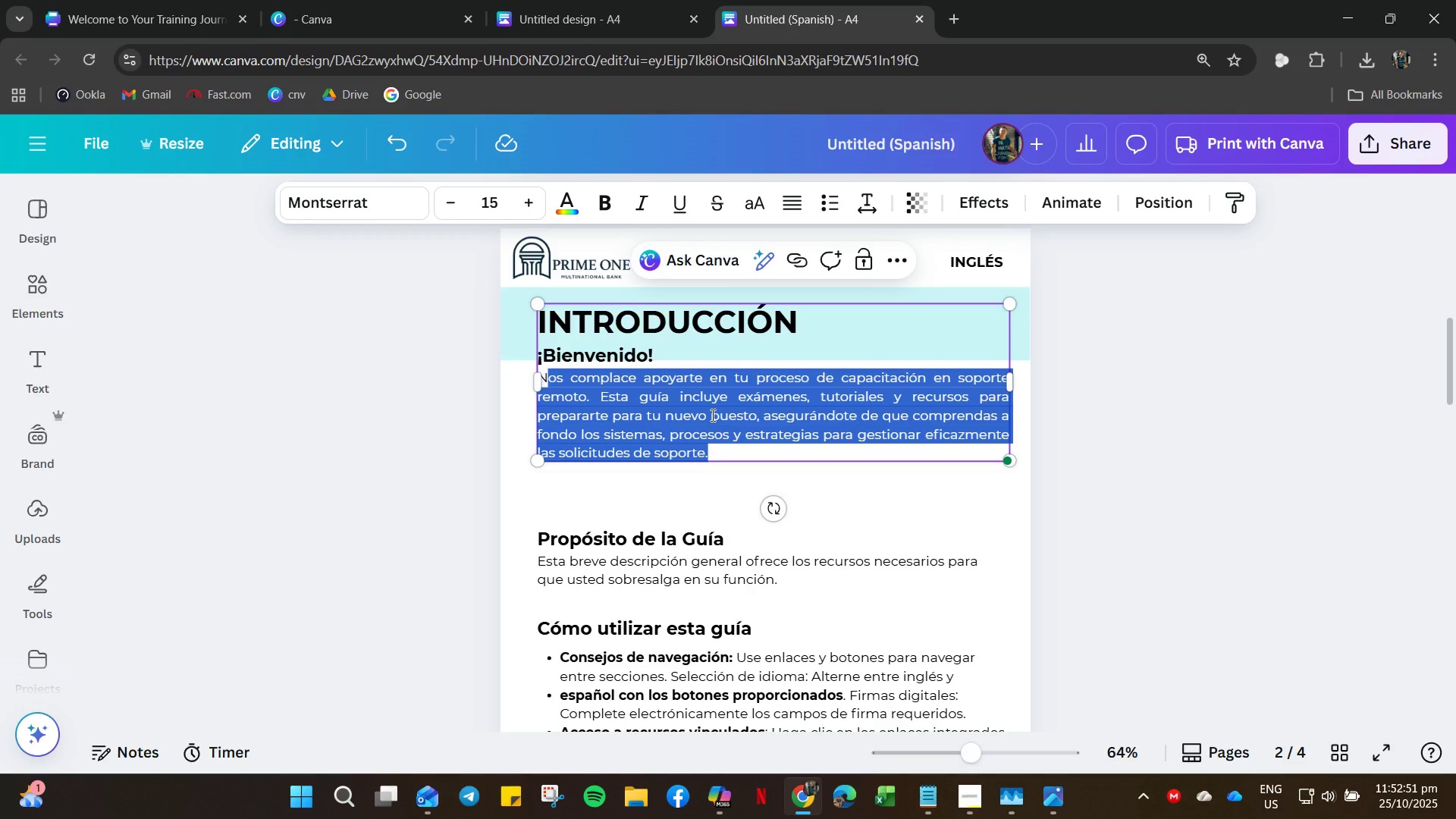 
right_click([711, 415])
 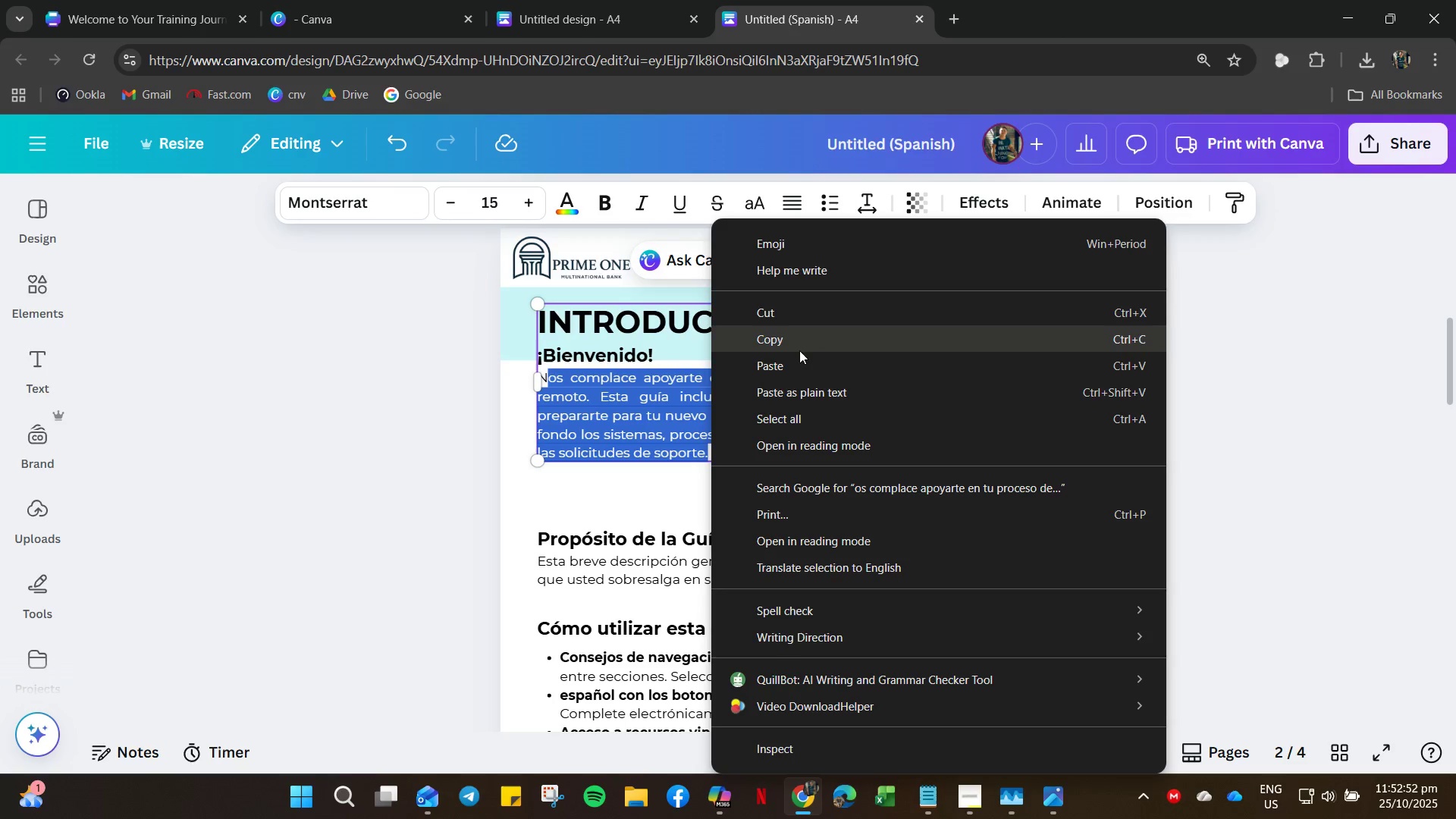 
left_click([782, 310])
 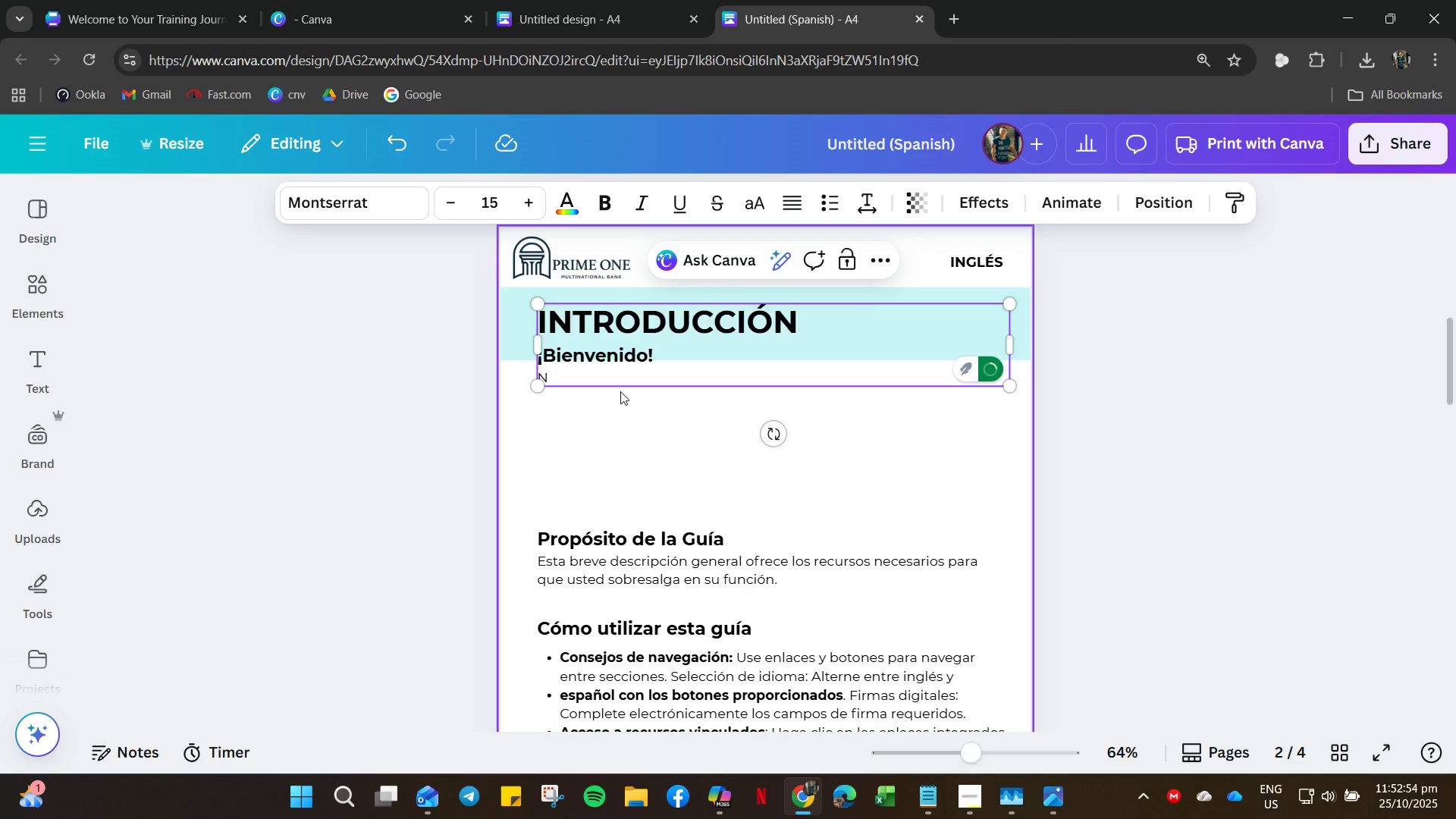 
key(Backspace)
 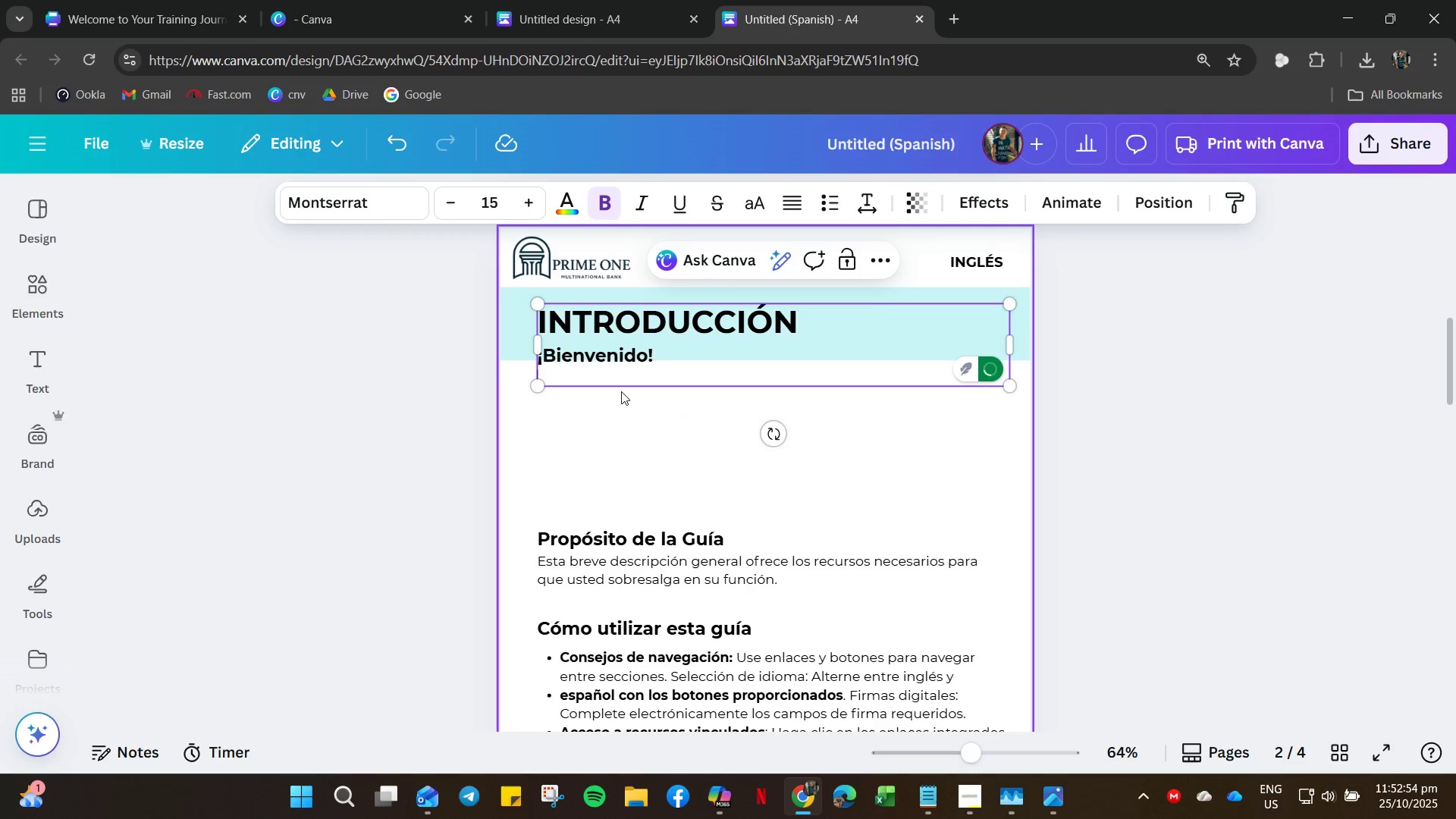 
key(Backspace)
 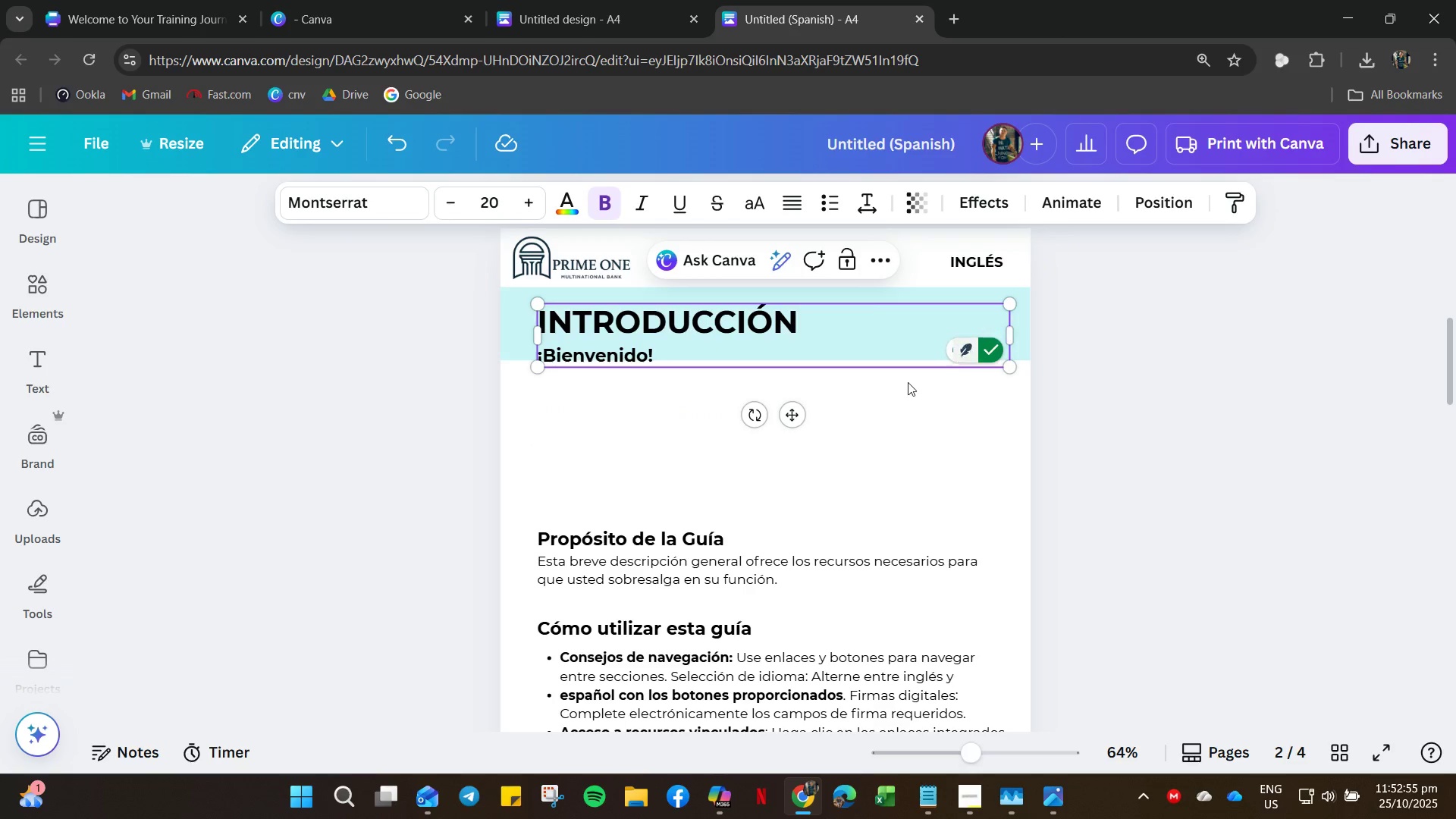 
left_click([849, 450])
 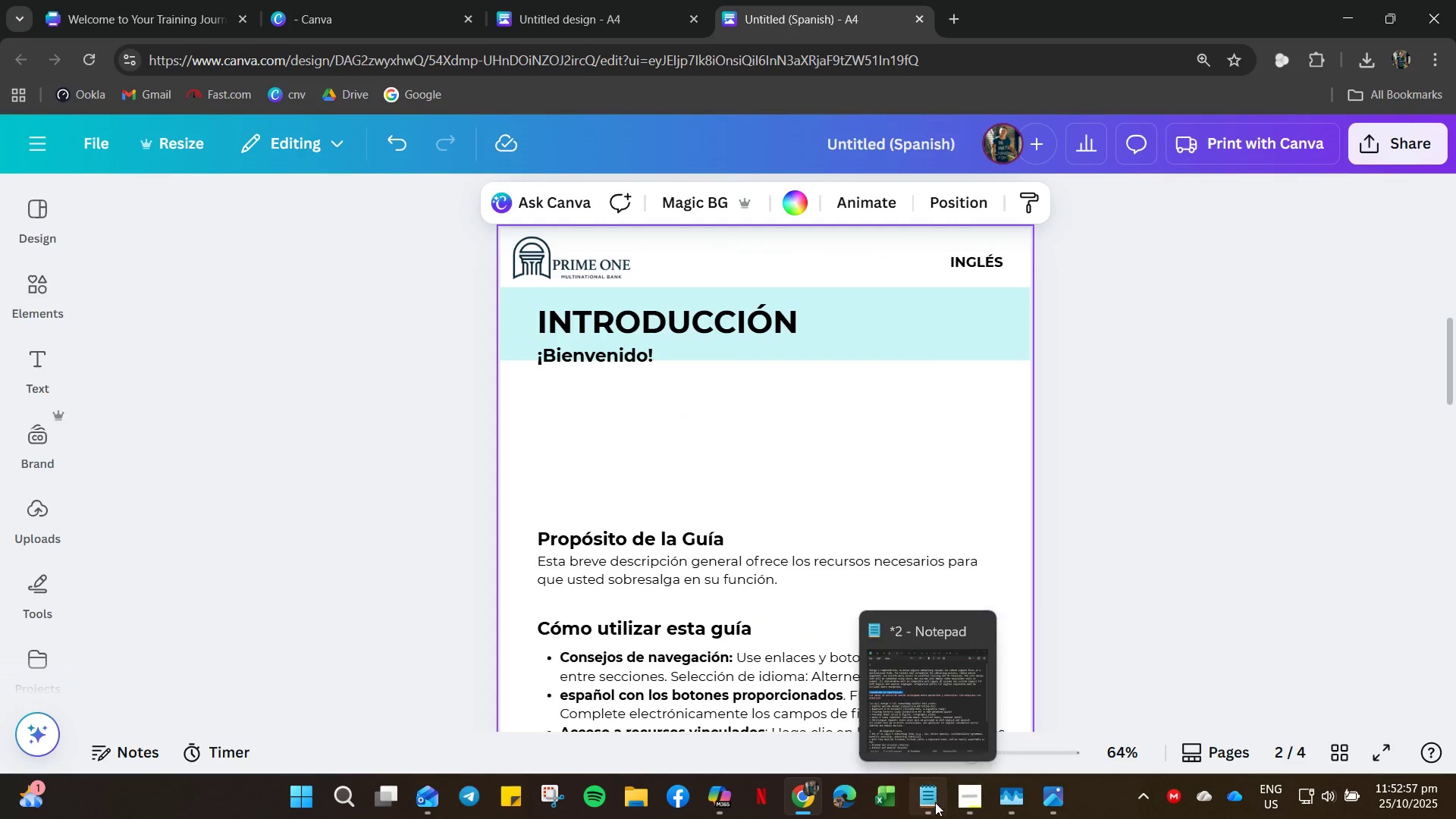 
left_click([910, 802])
 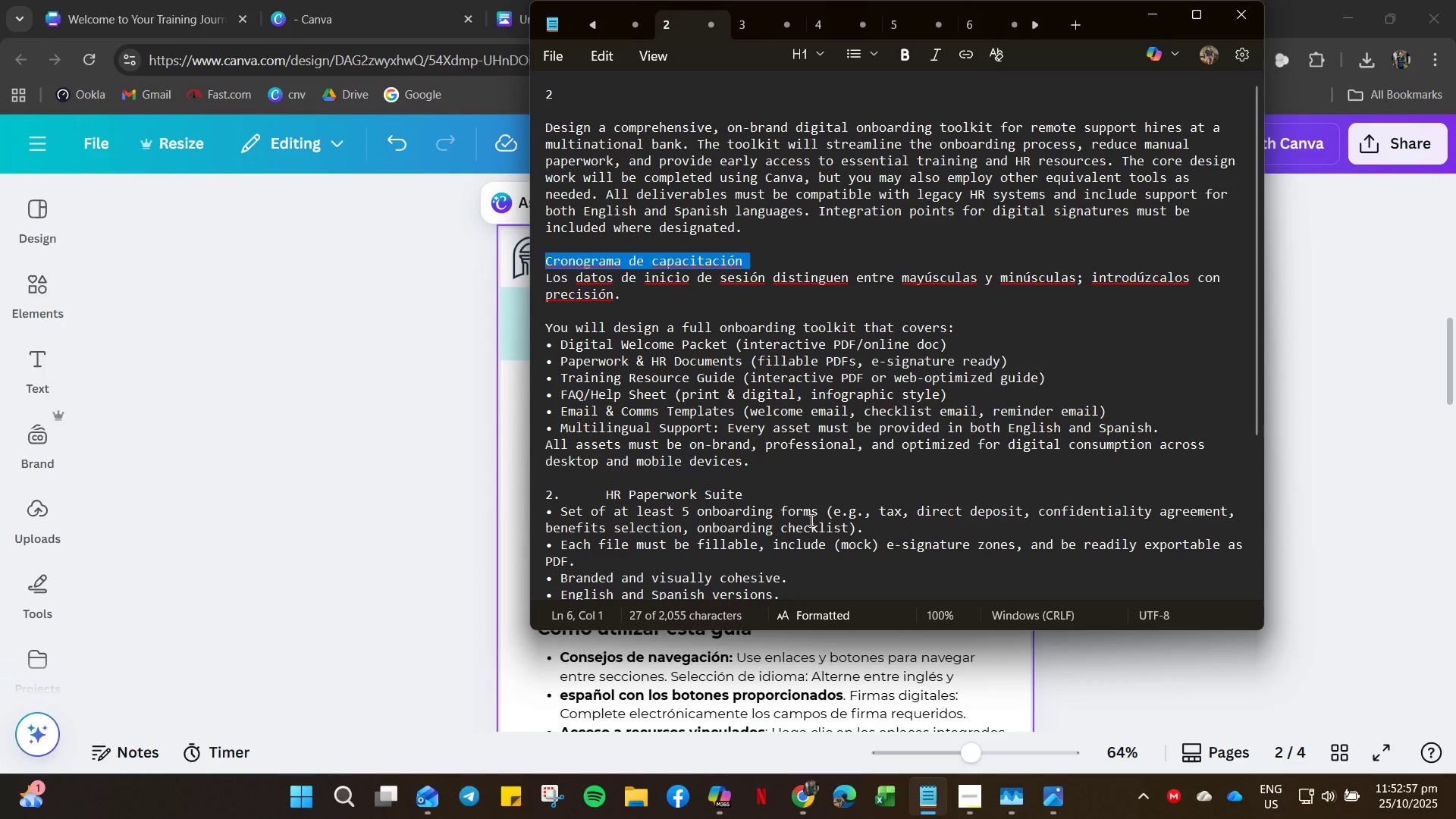 
key(Control+V)
 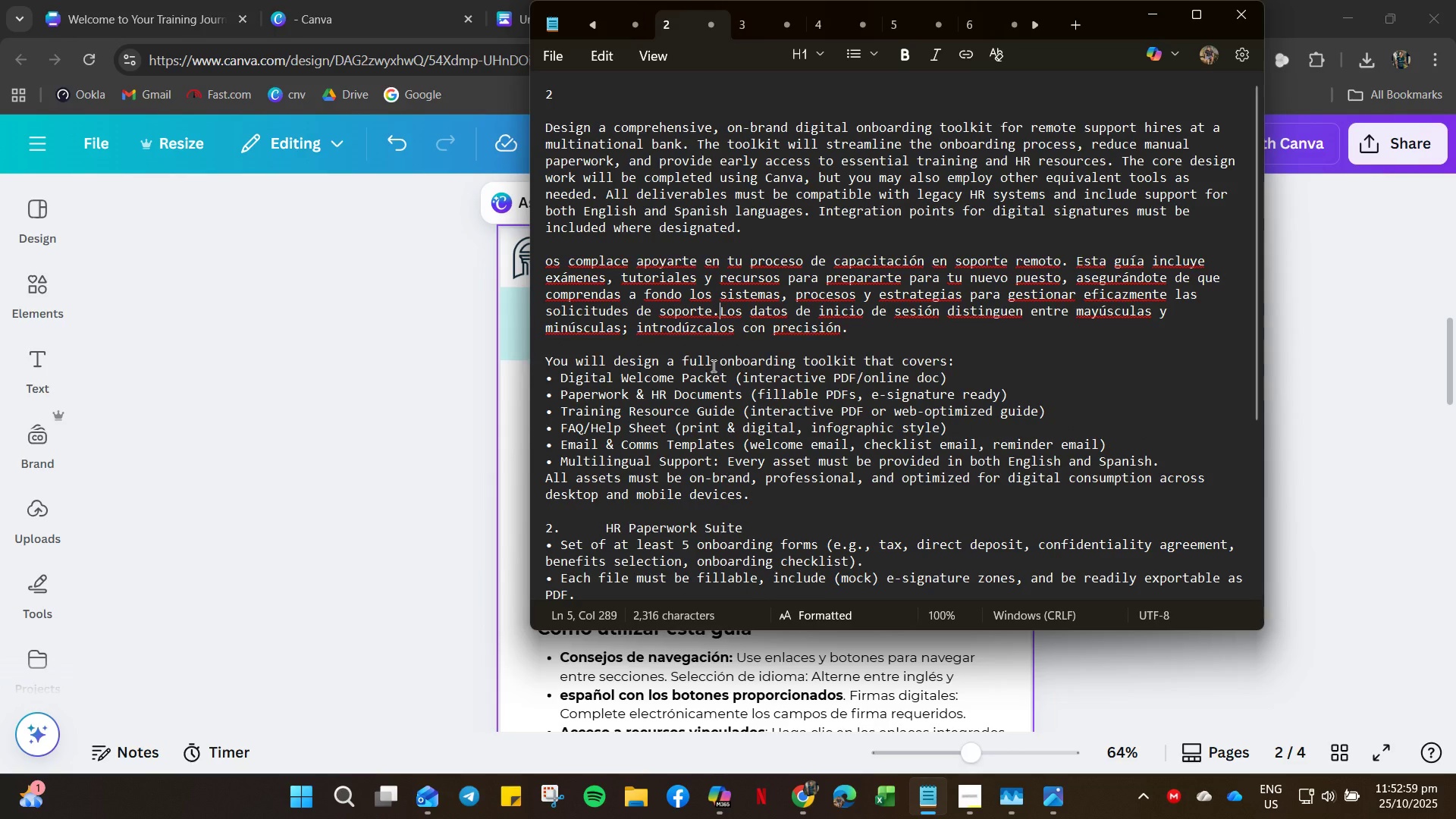 
key(Enter)
 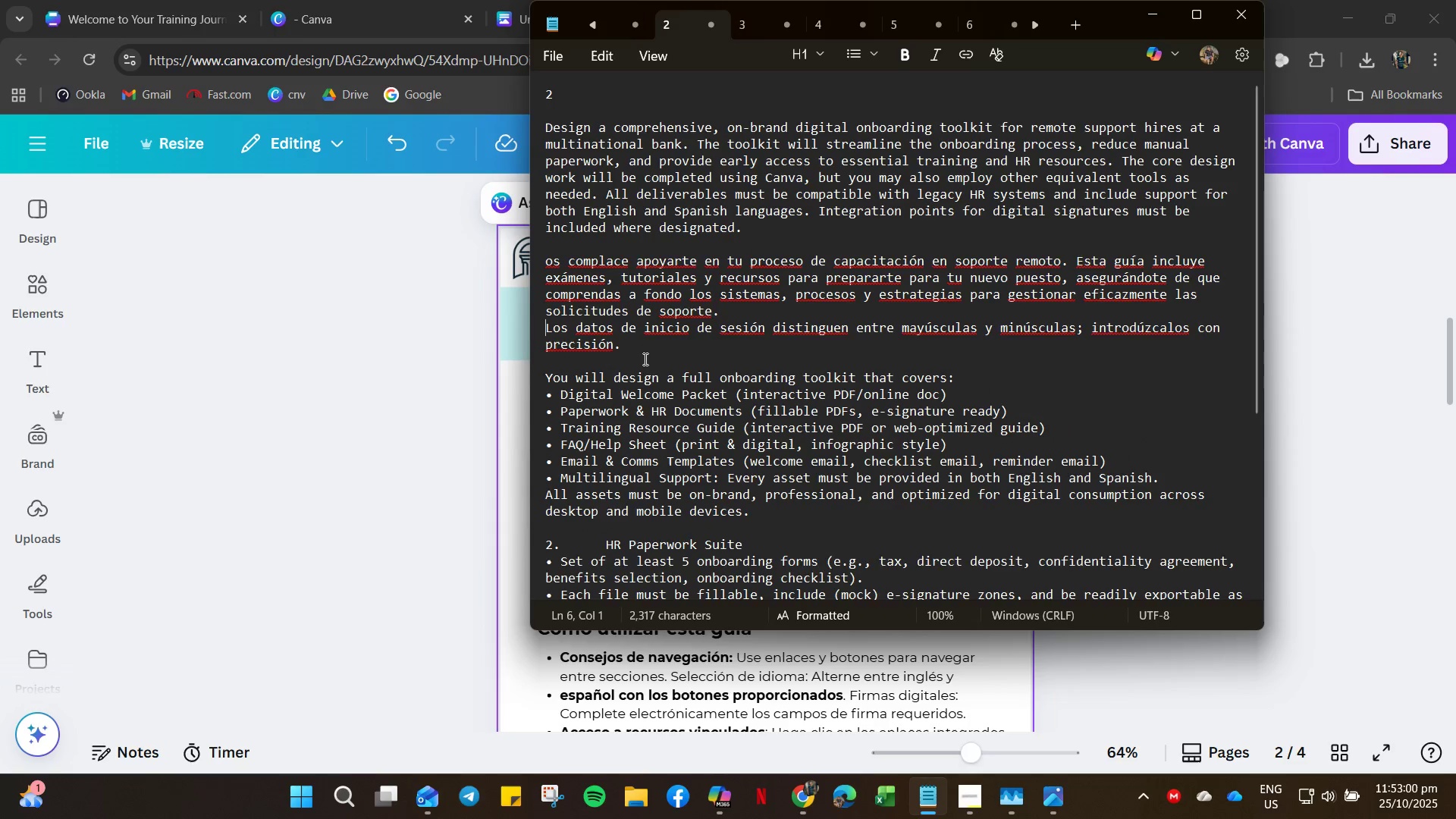 
key(Enter)
 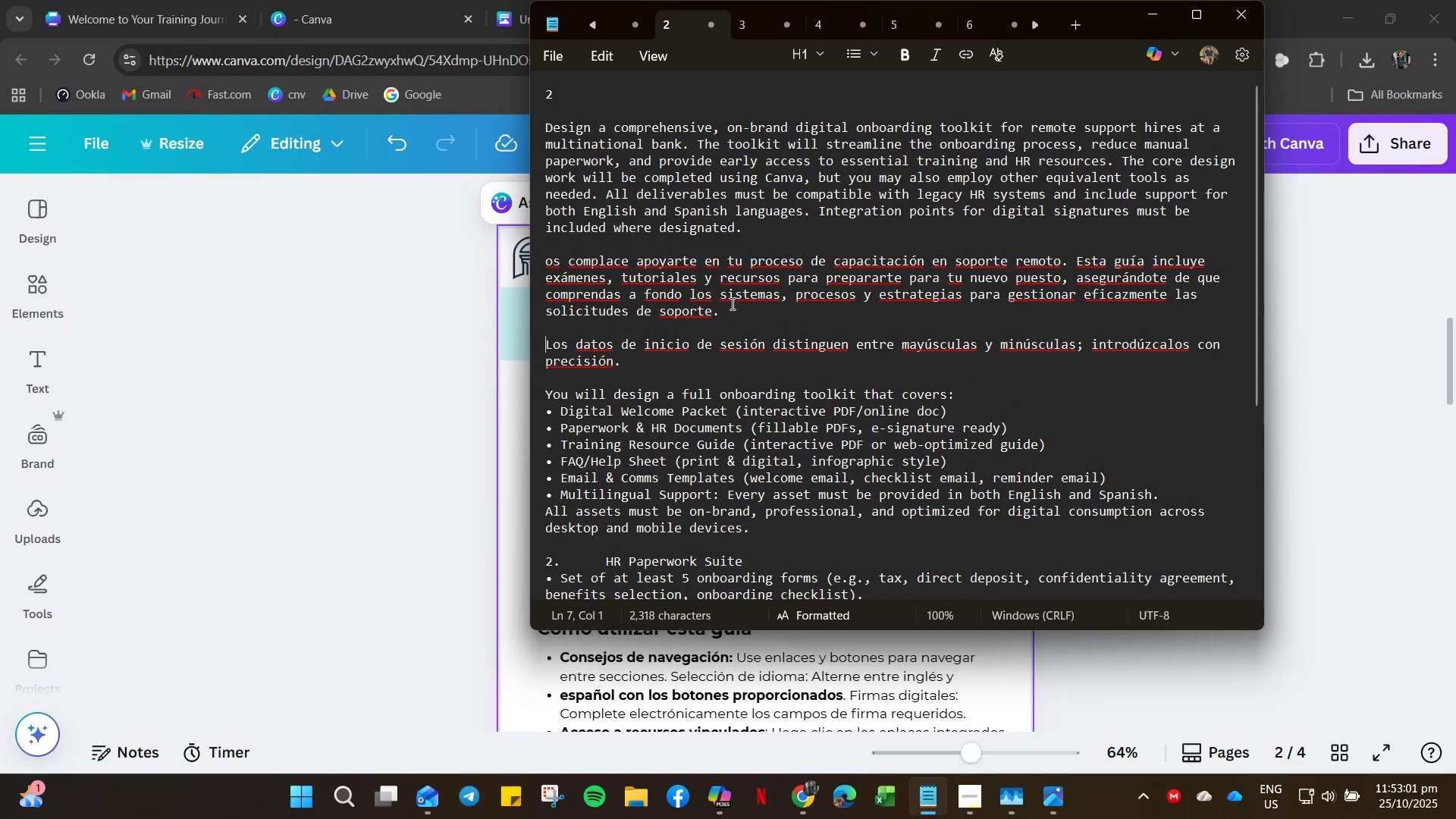 
left_click_drag(start_coordinate=[729, 306], to_coordinate=[513, 271])
 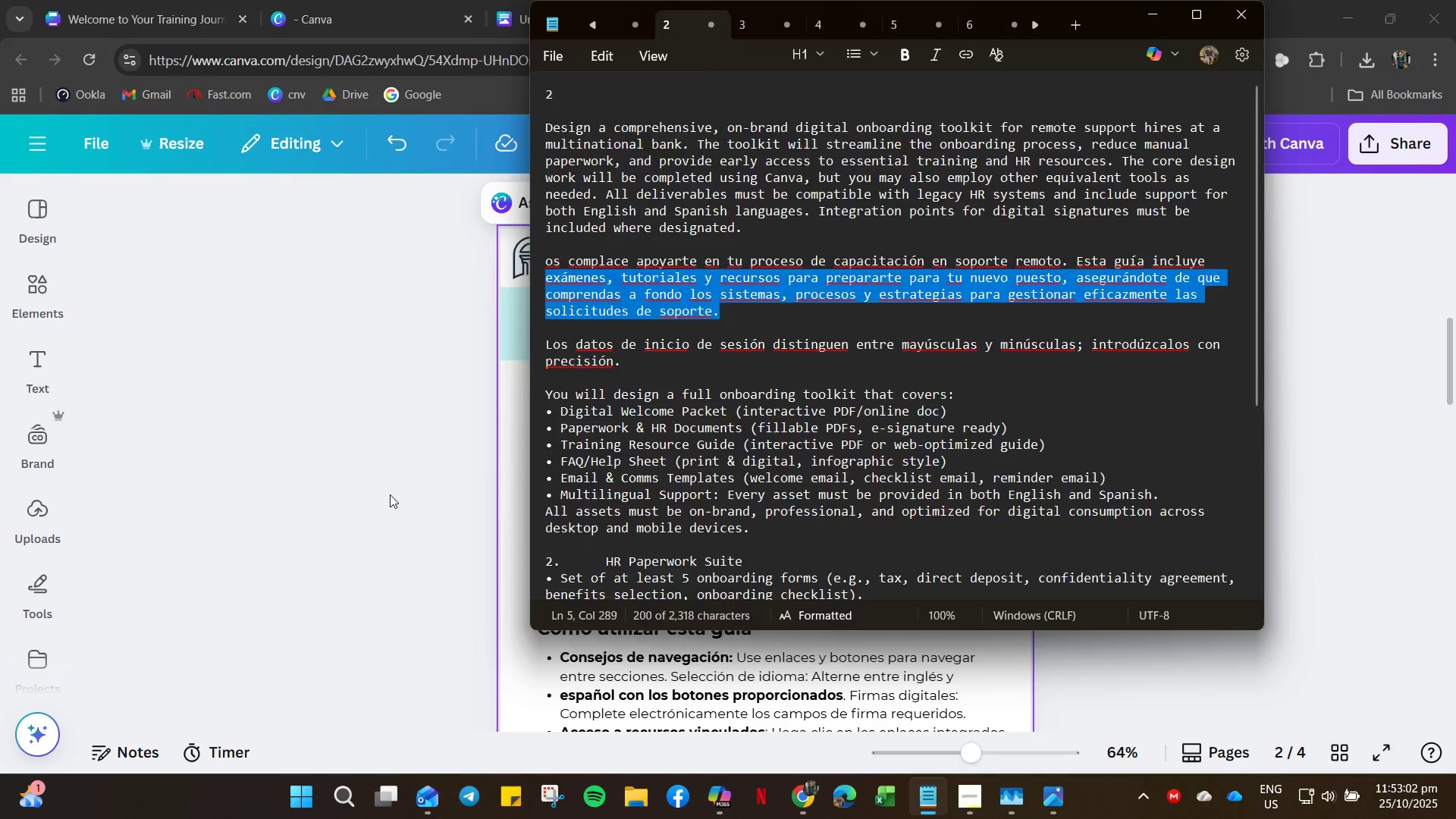 
left_click([390, 494])
 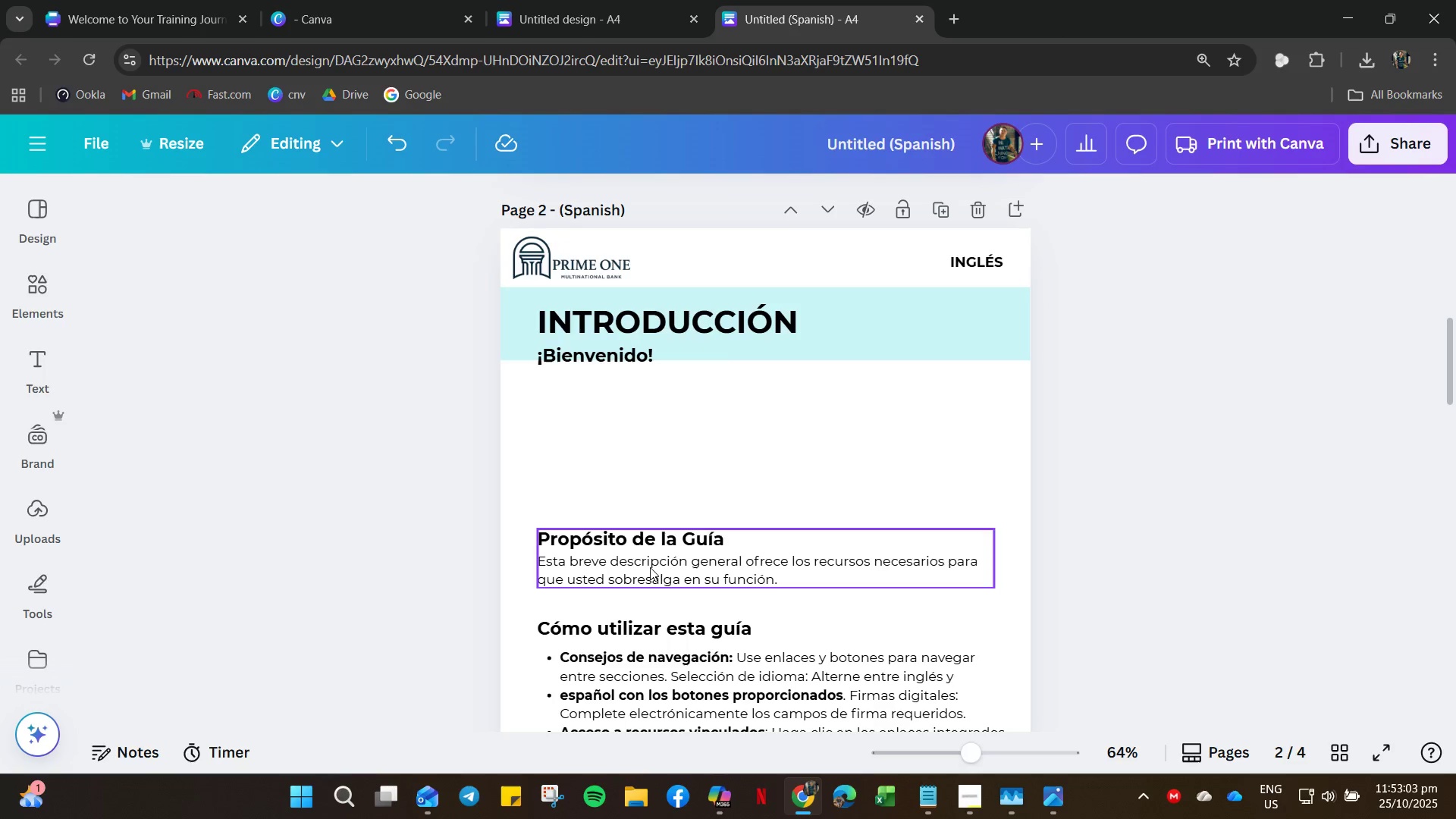 
left_click([649, 565])
 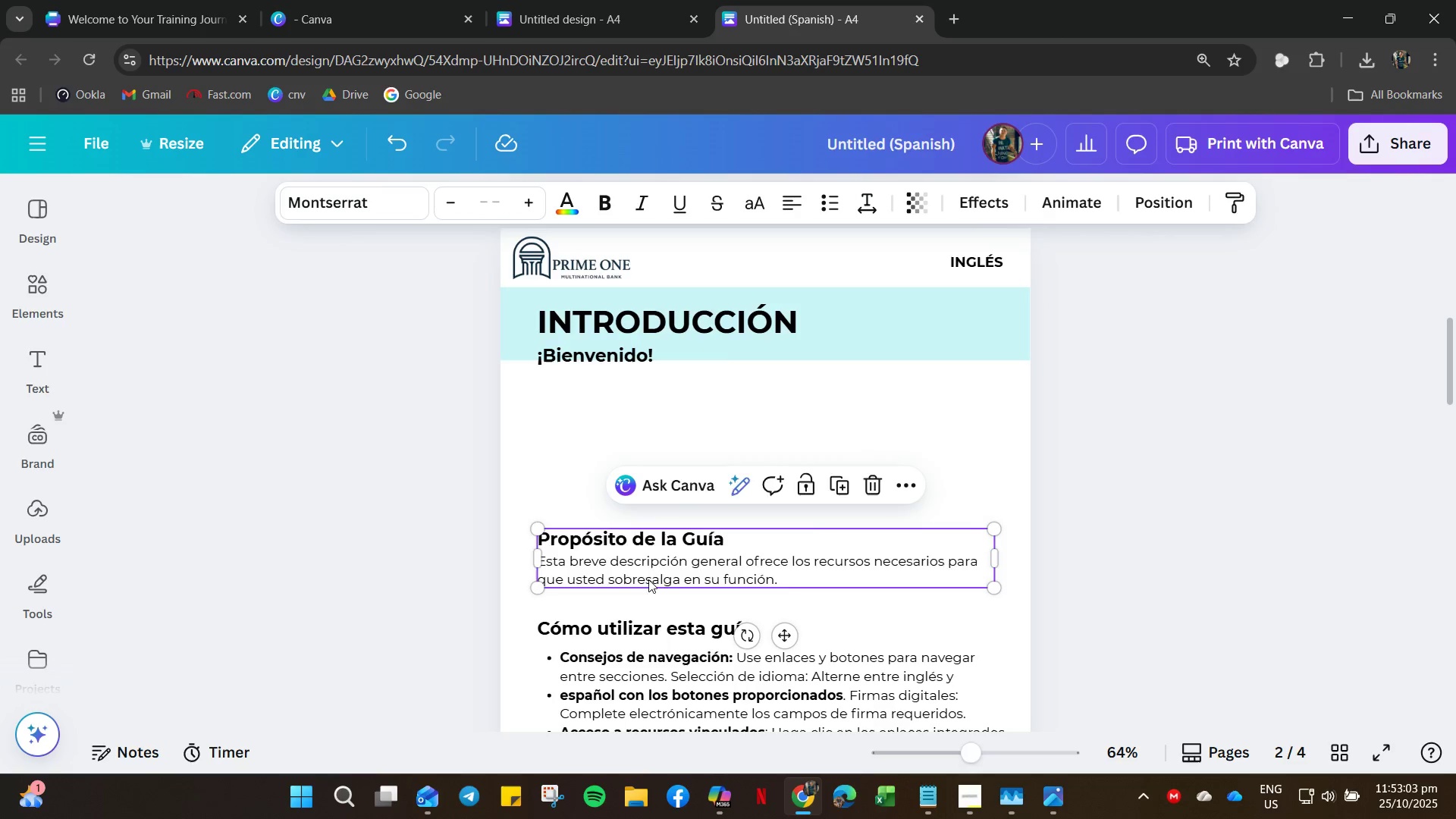 
double_click([648, 579])
 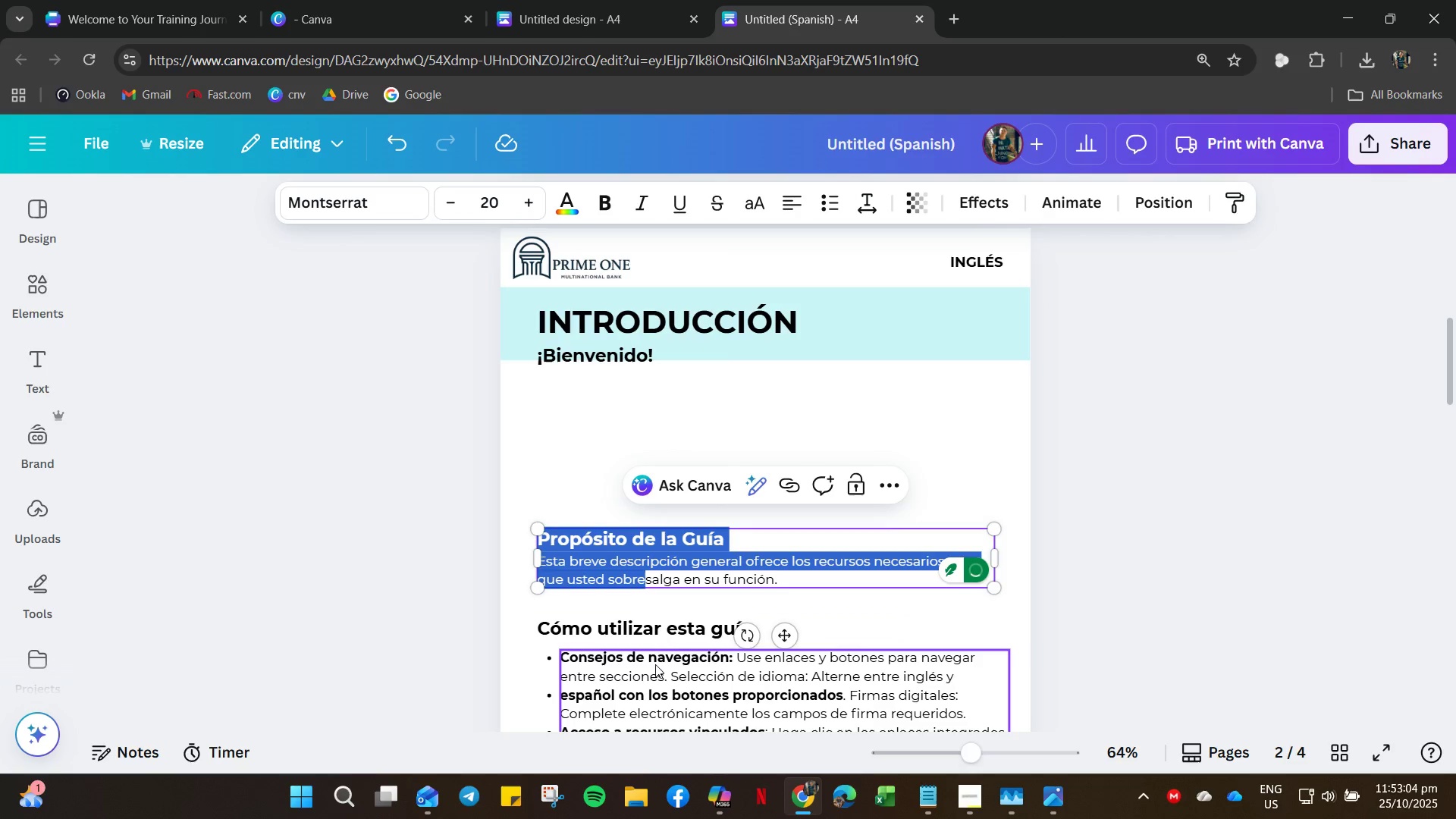 
left_click([654, 668])
 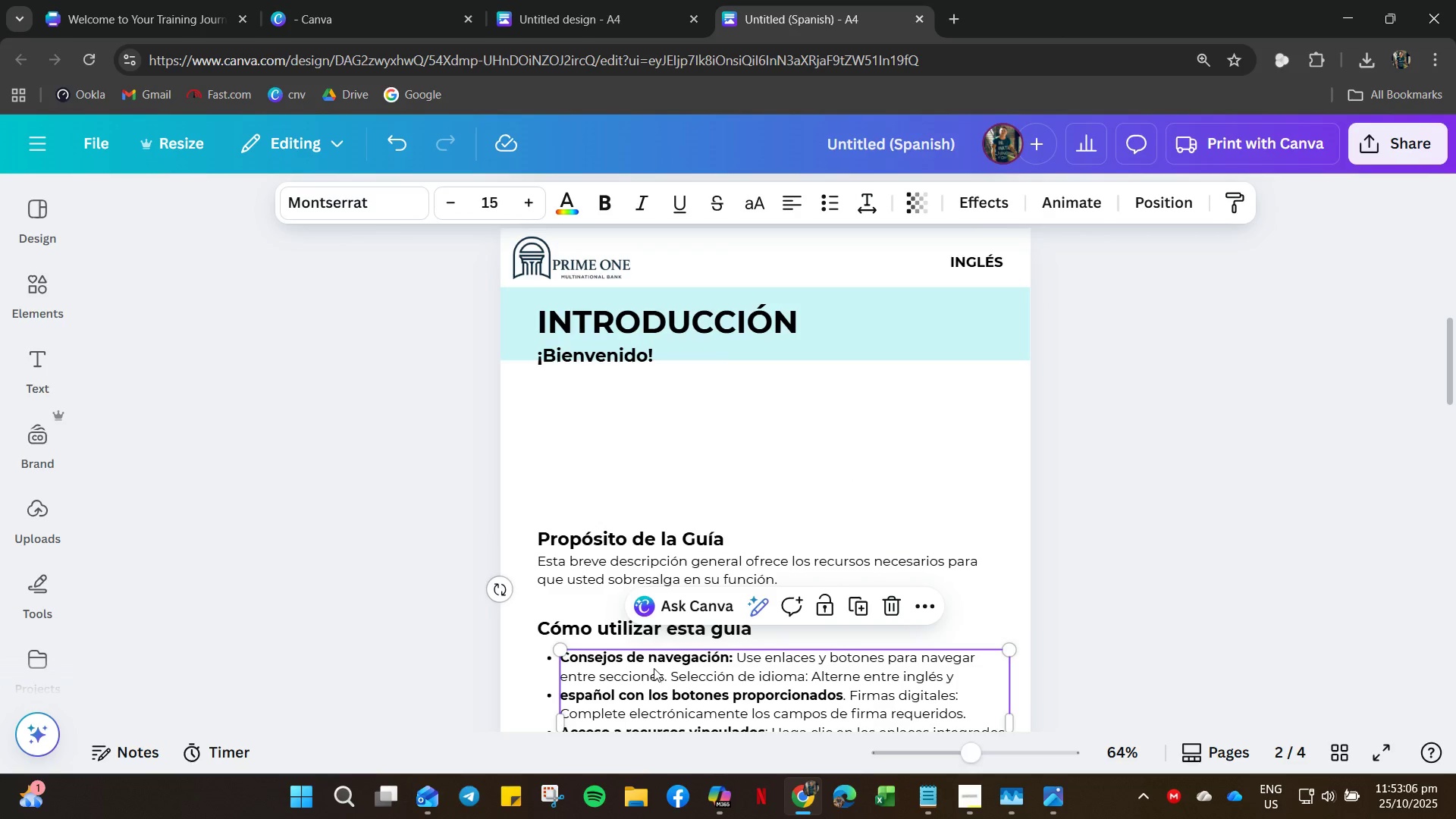 
key(Control+C)
 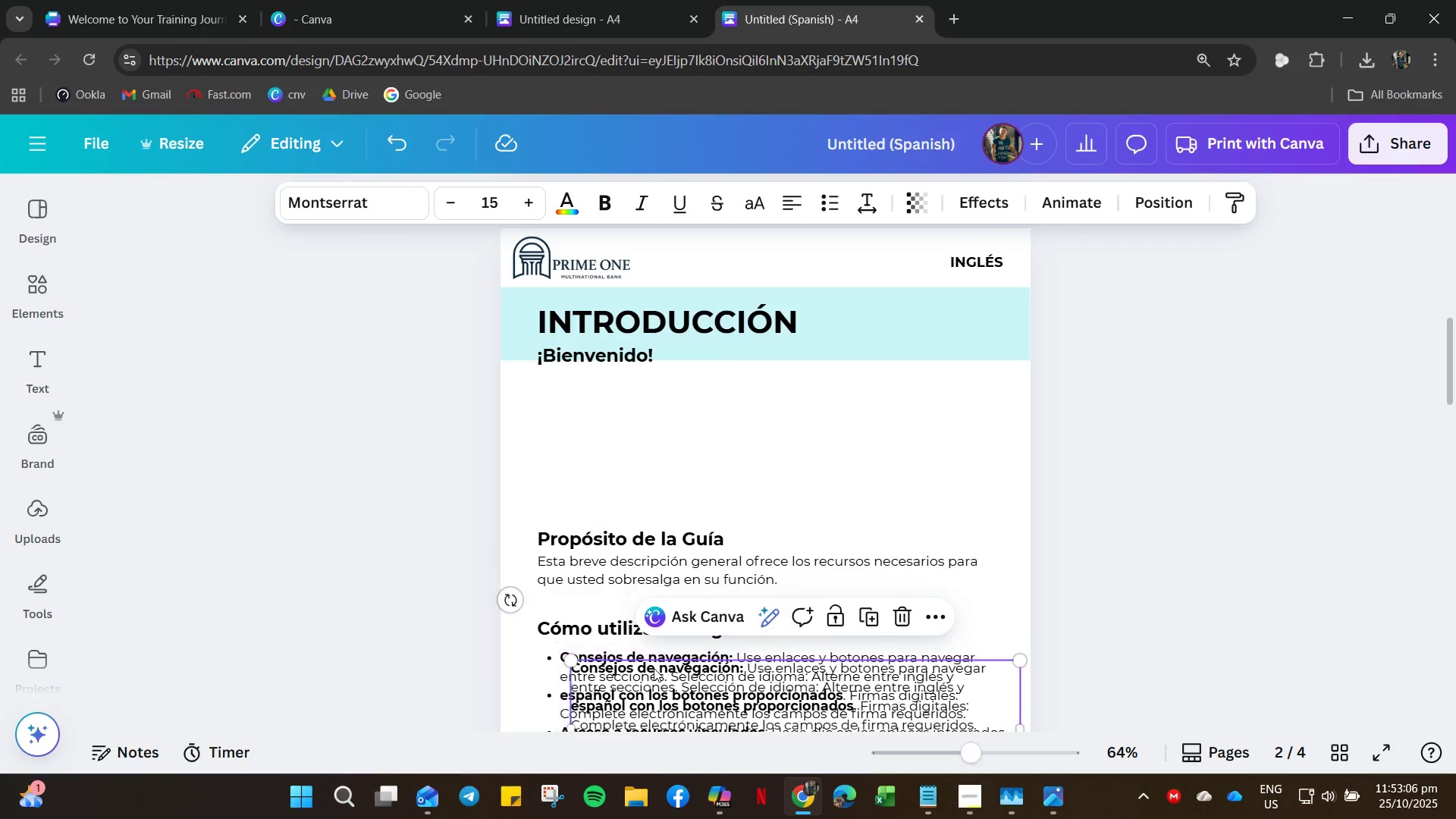 
key(Control+V)
 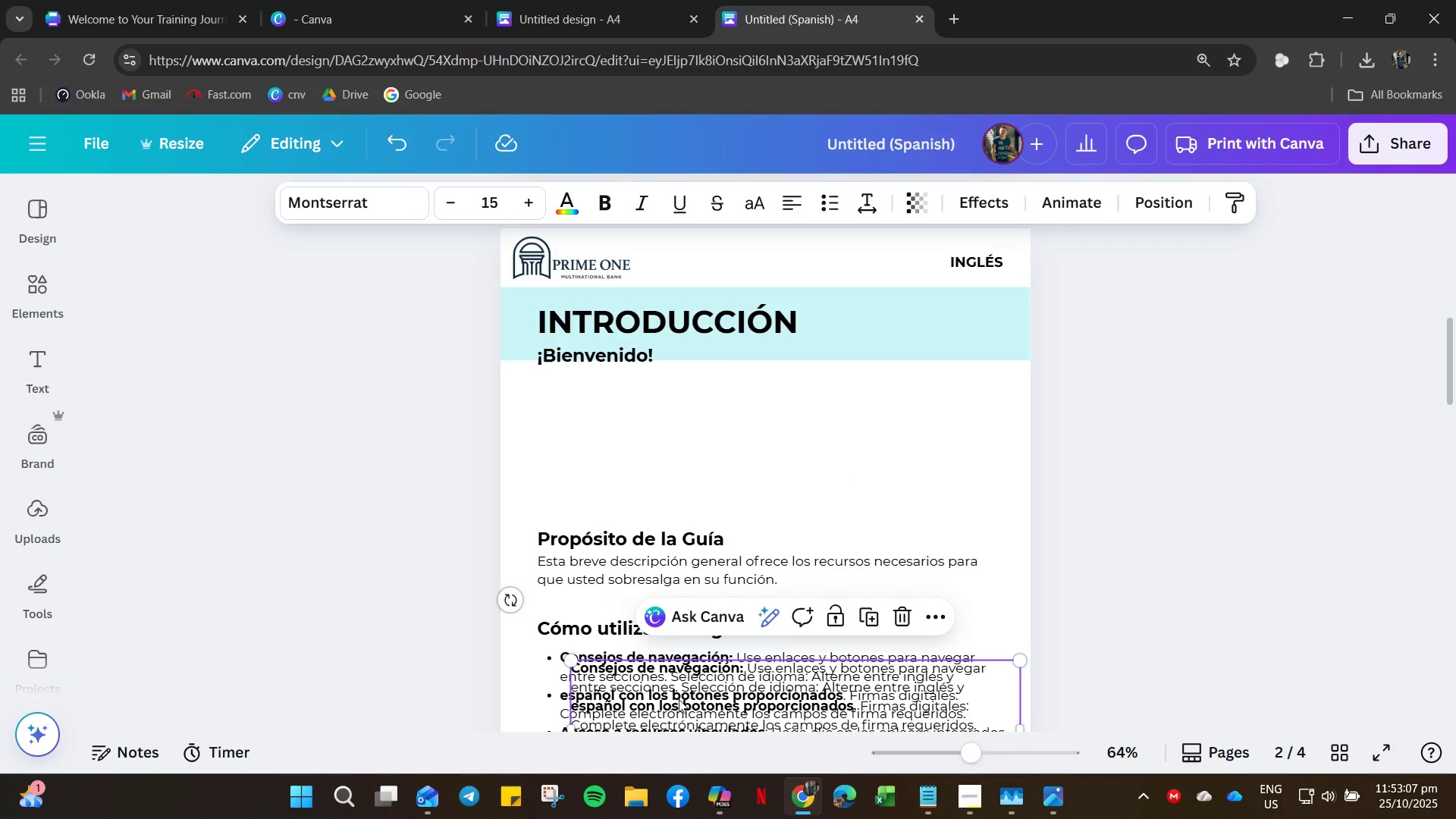 
left_click_drag(start_coordinate=[680, 705], to_coordinate=[652, 429])
 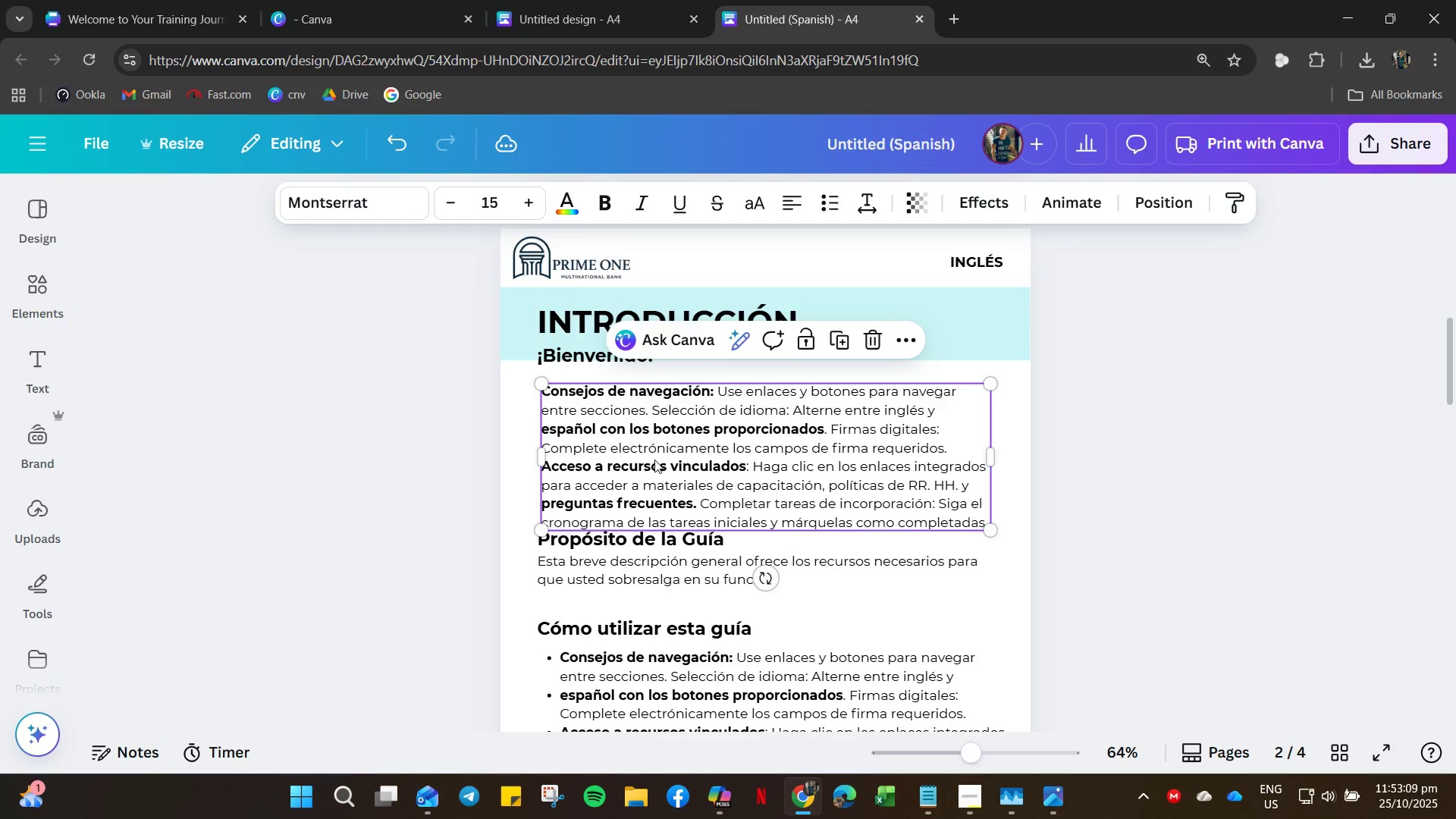 
double_click([654, 460])
 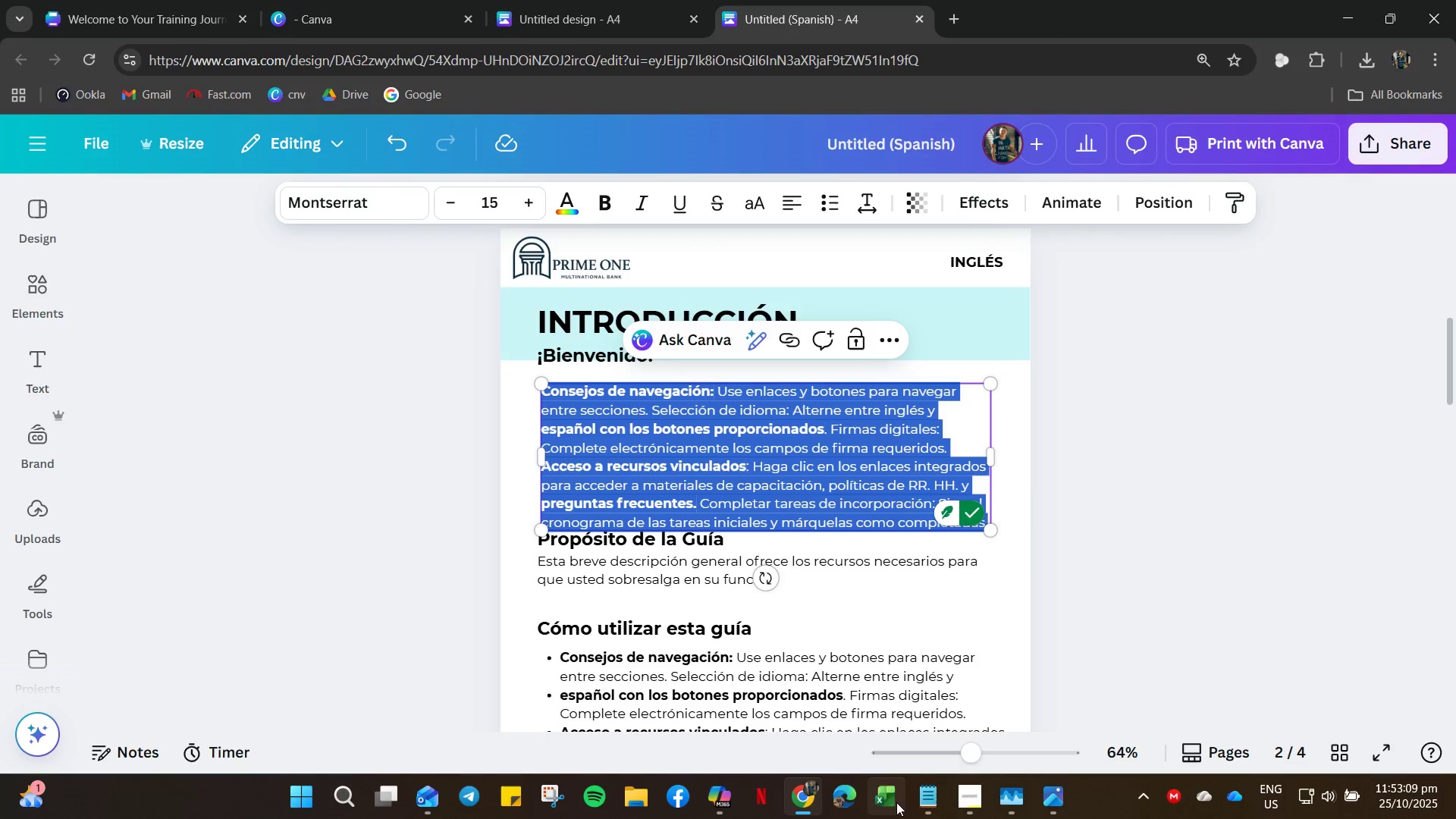 
left_click([928, 805])
 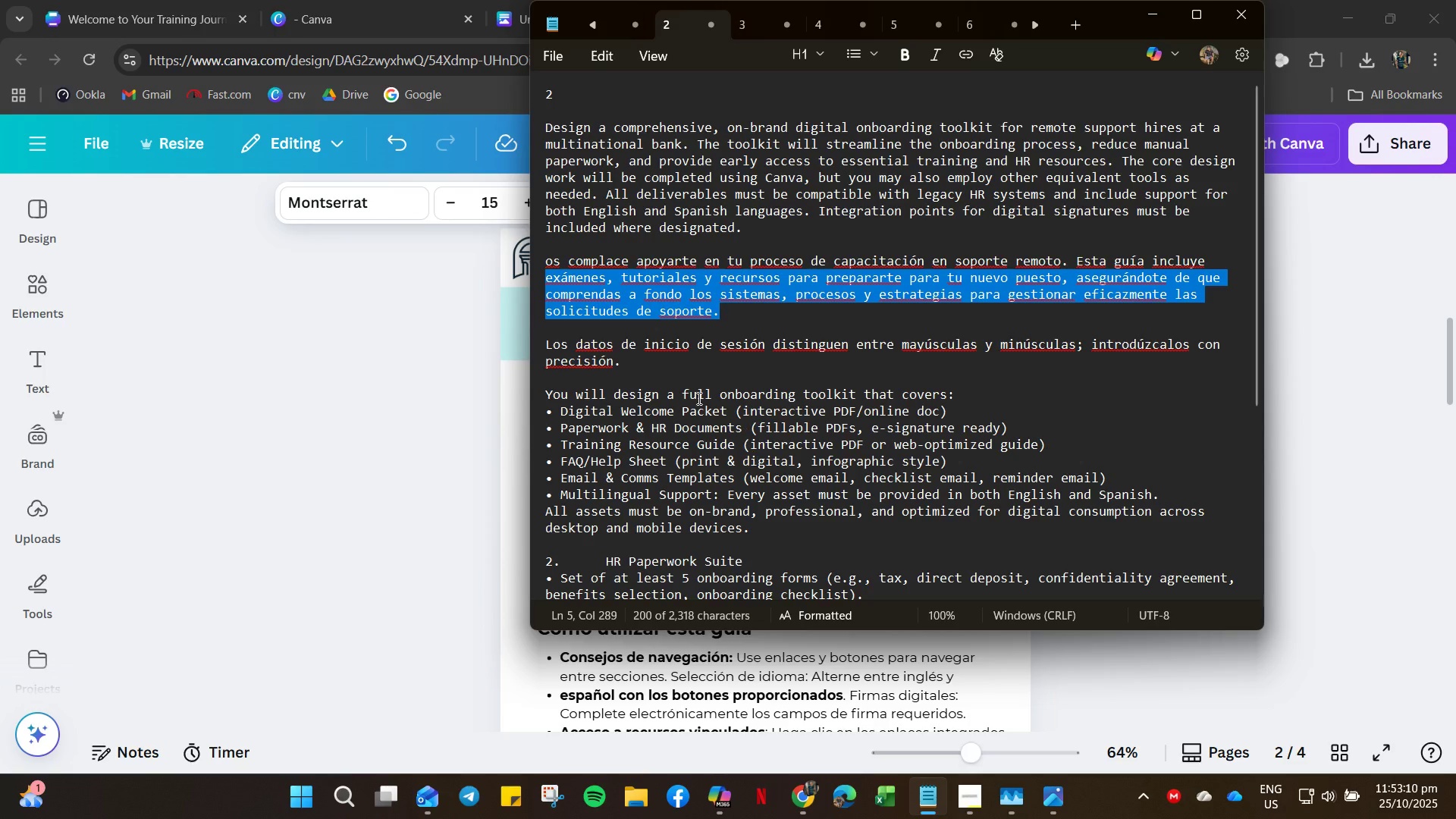 
hold_key(key=ControlLeft, duration=0.7)
 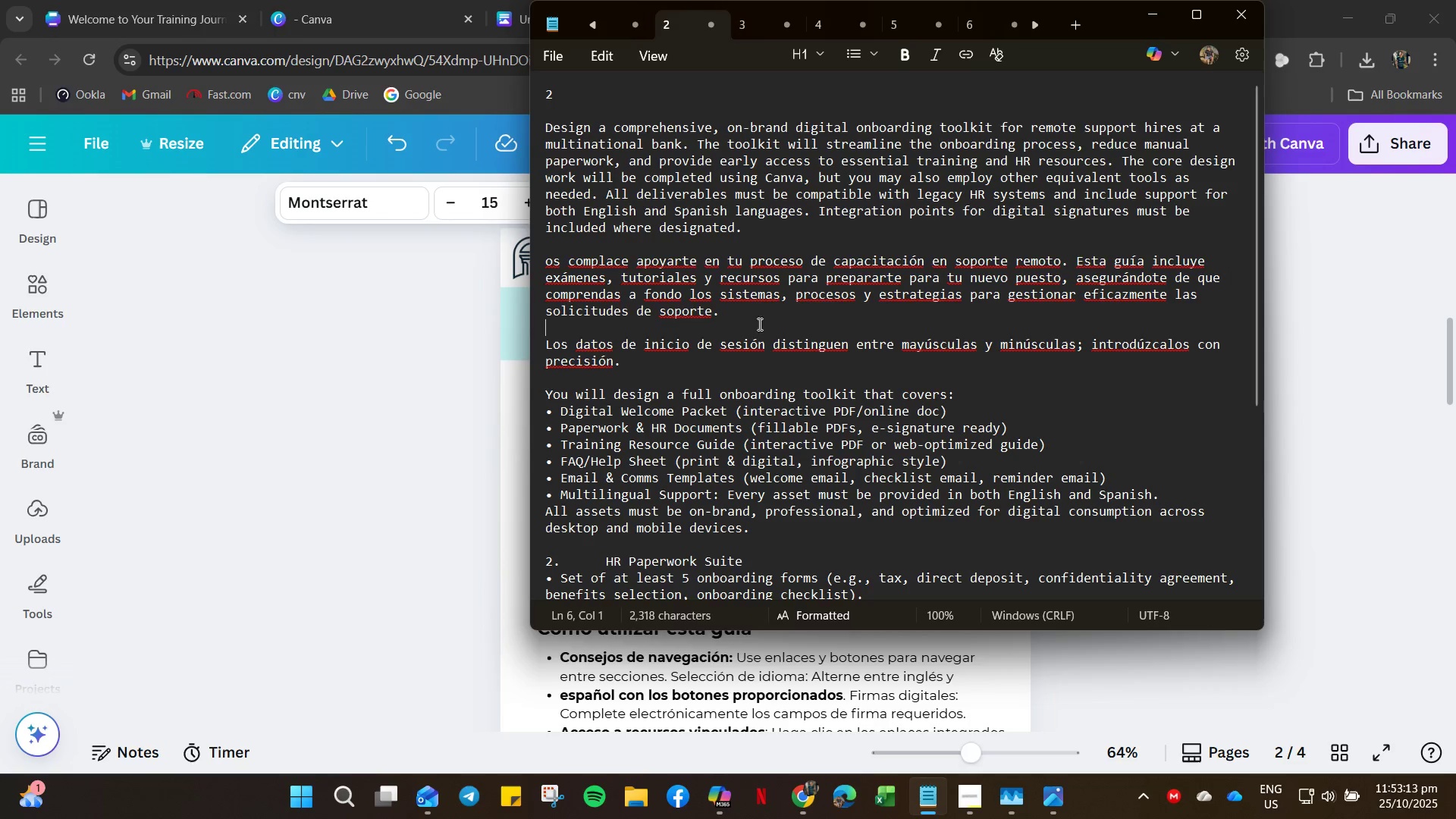 
left_click_drag(start_coordinate=[733, 308], to_coordinate=[482, 268])
 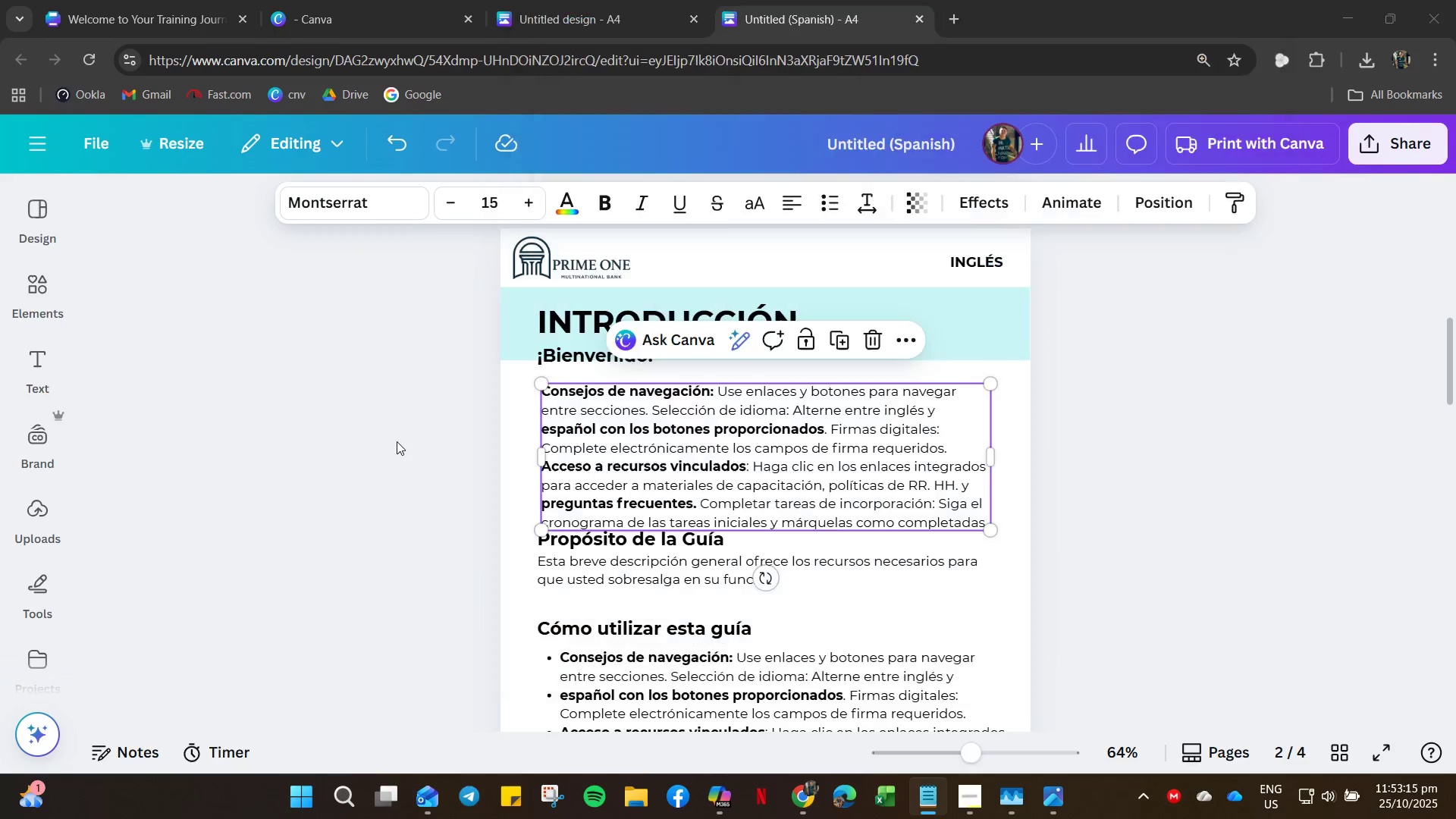 
key(Control+C)
 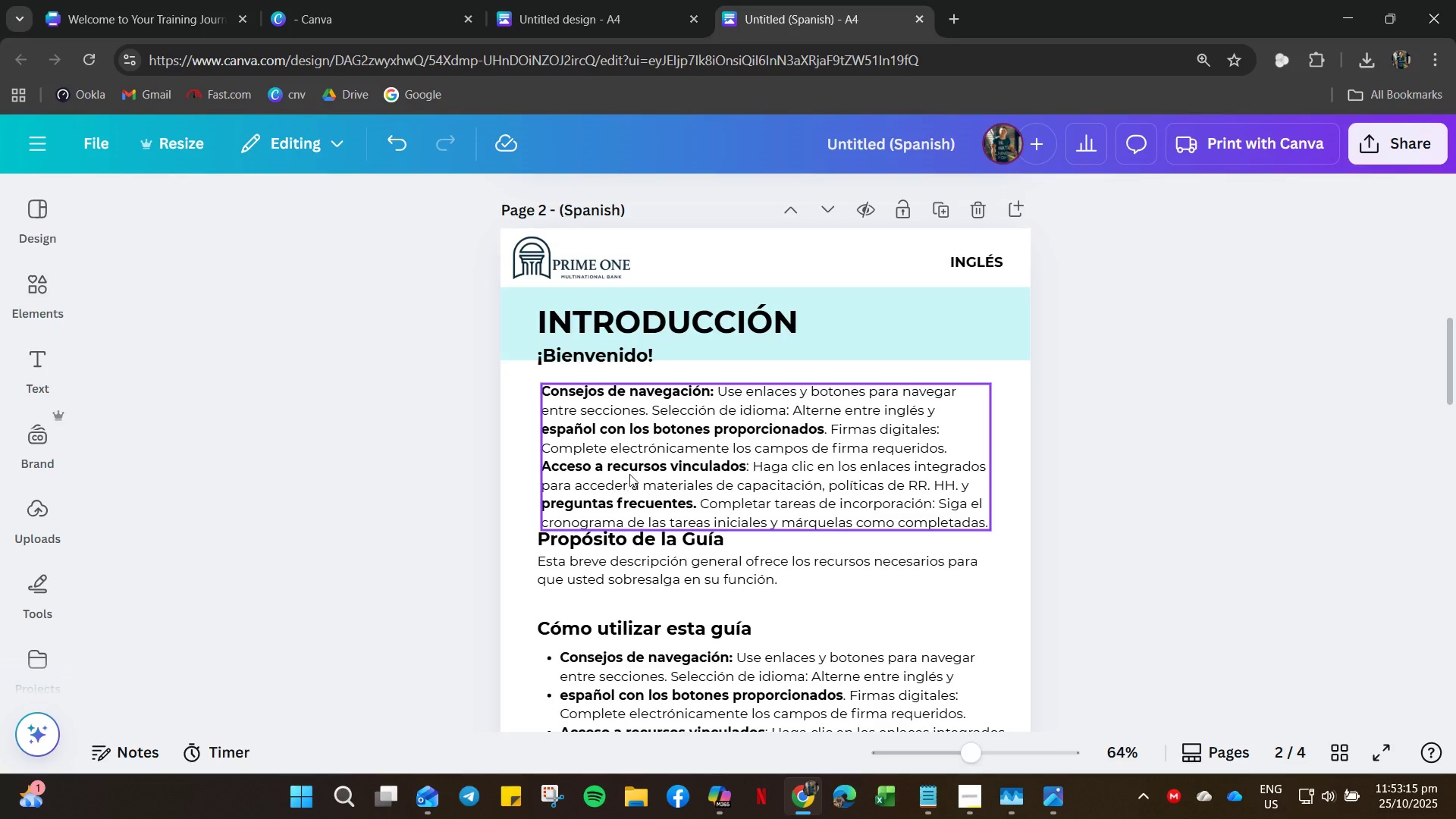 
double_click([631, 472])
 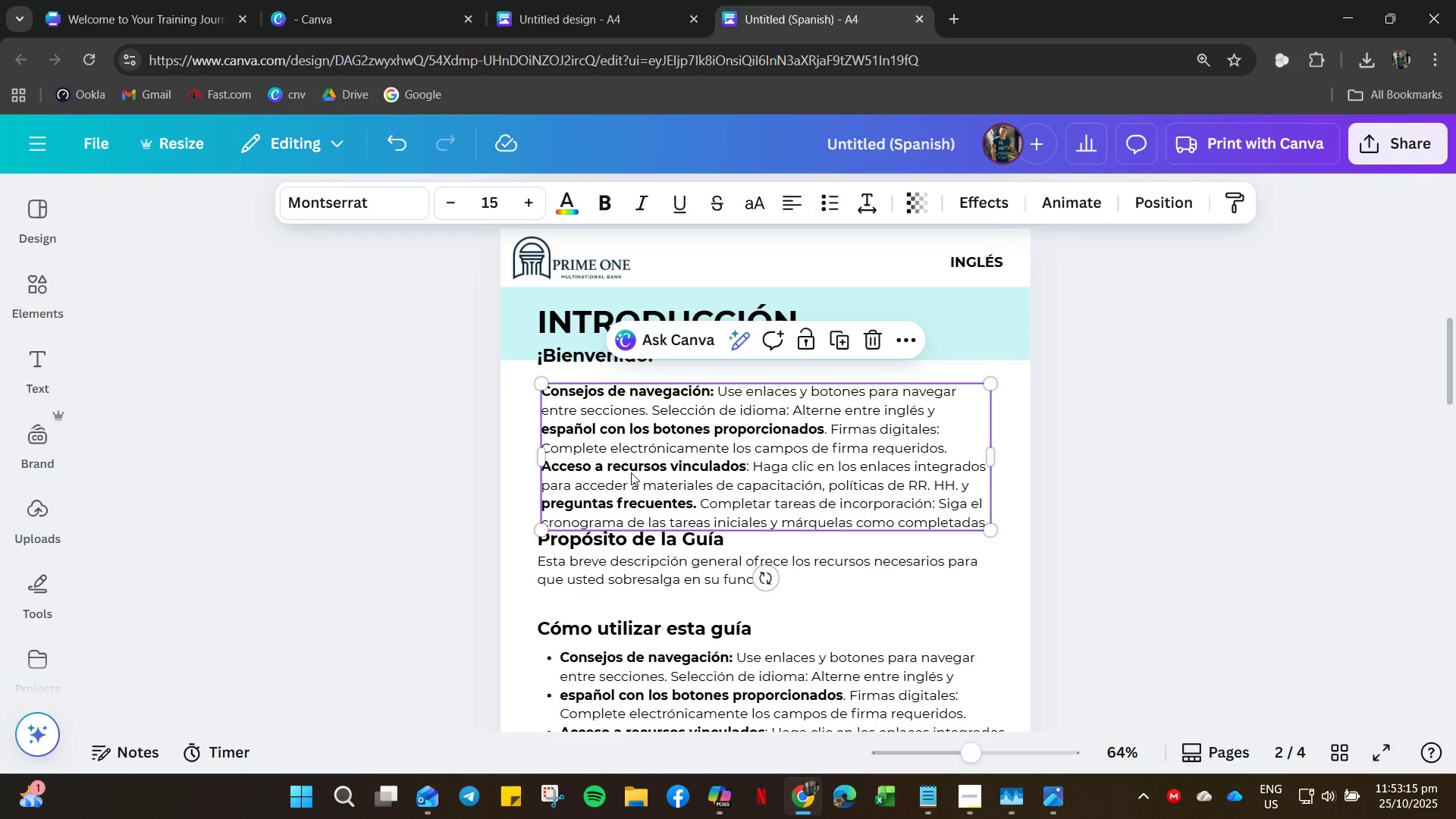 
key(Control+A)
 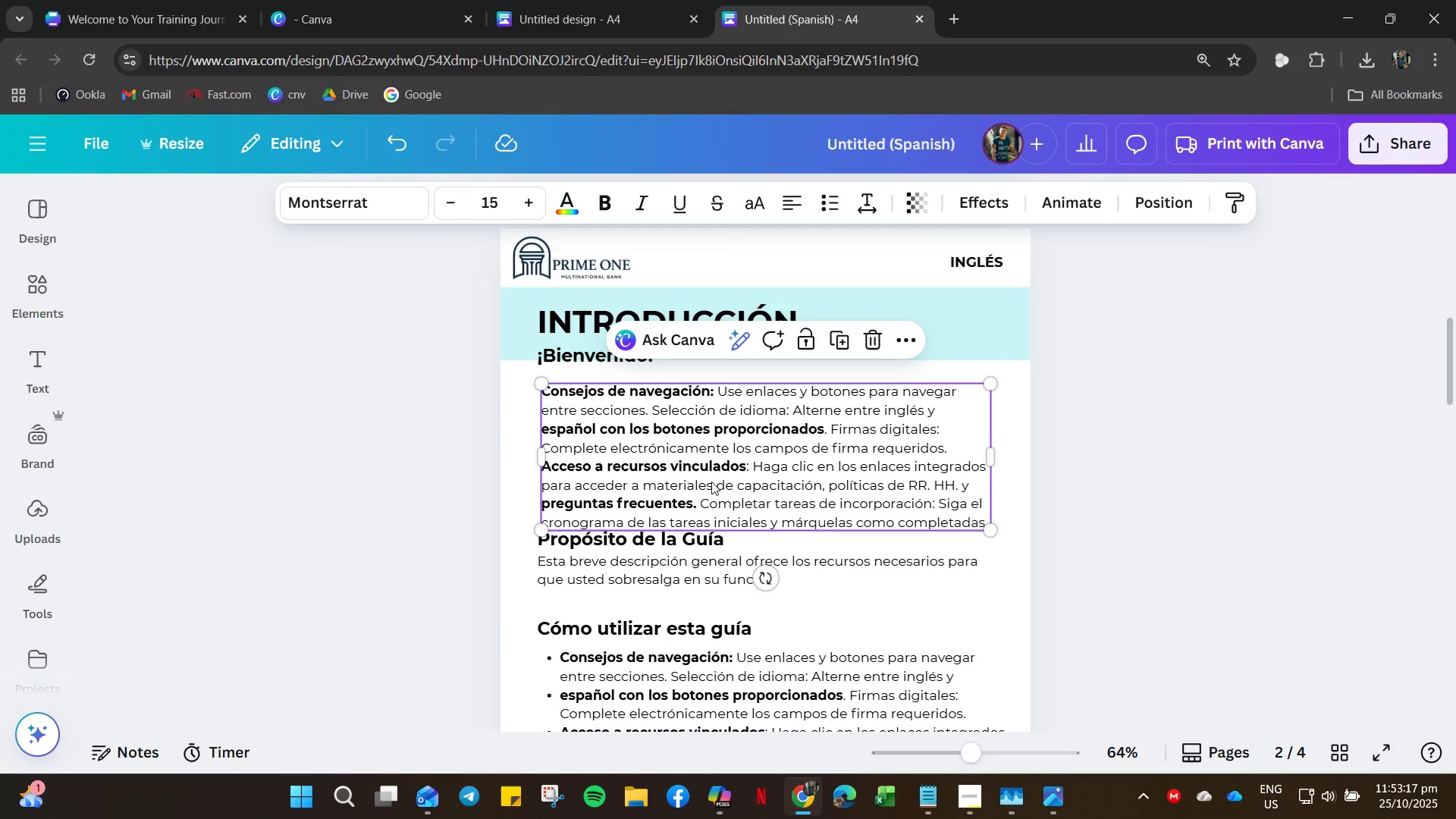 
double_click([783, 494])
 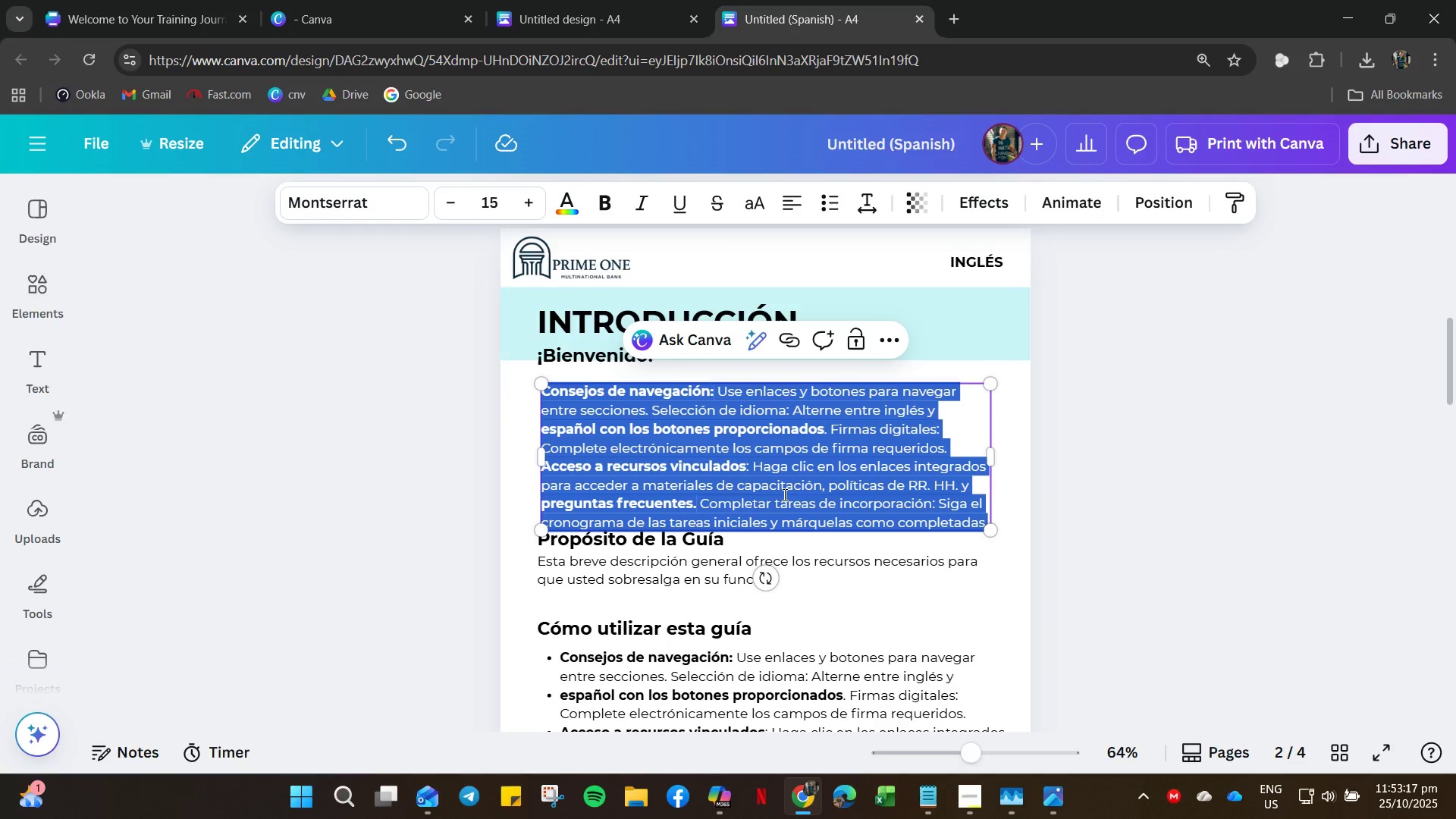 
triple_click([783, 494])
 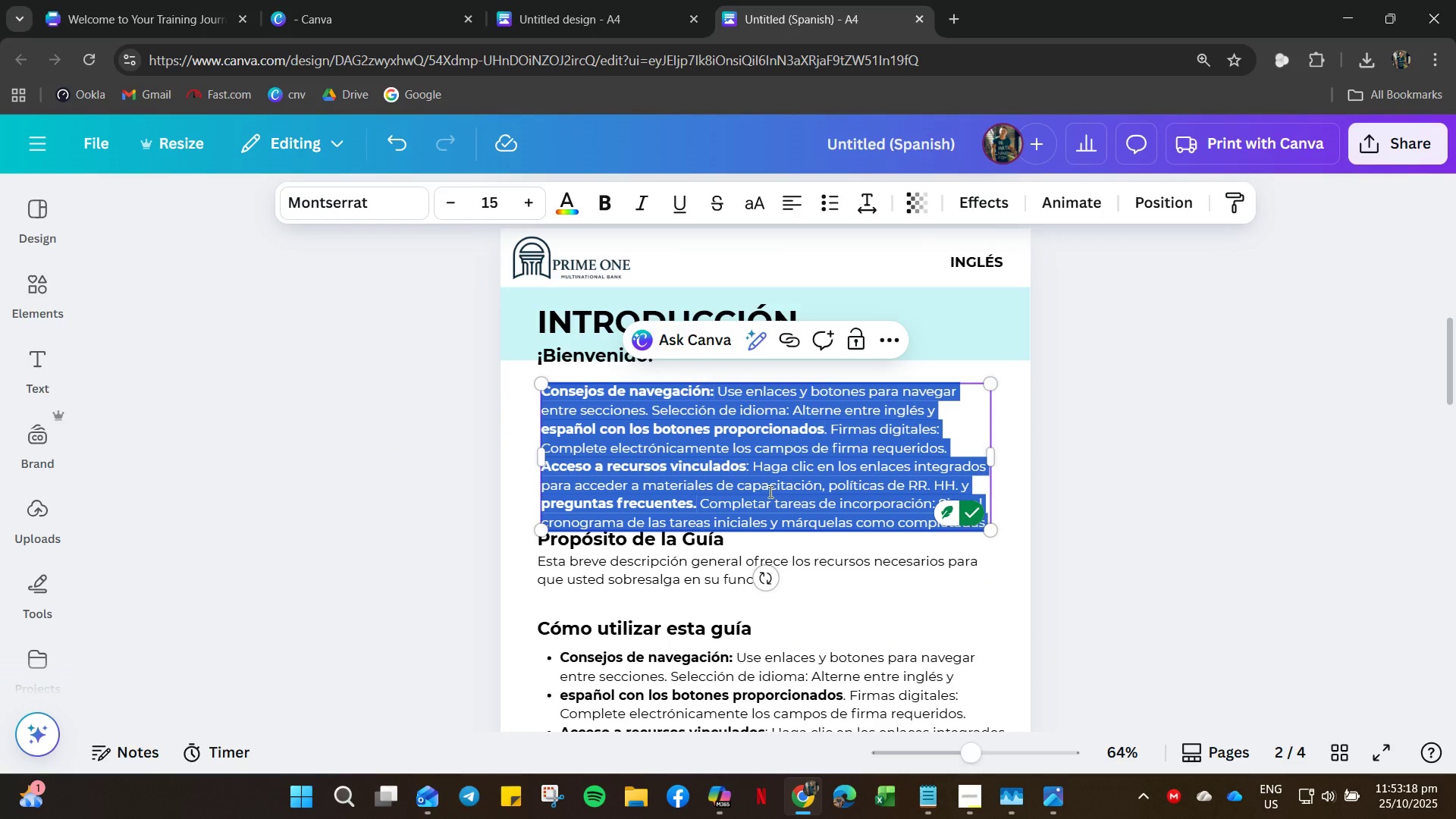 
key(Backspace)
 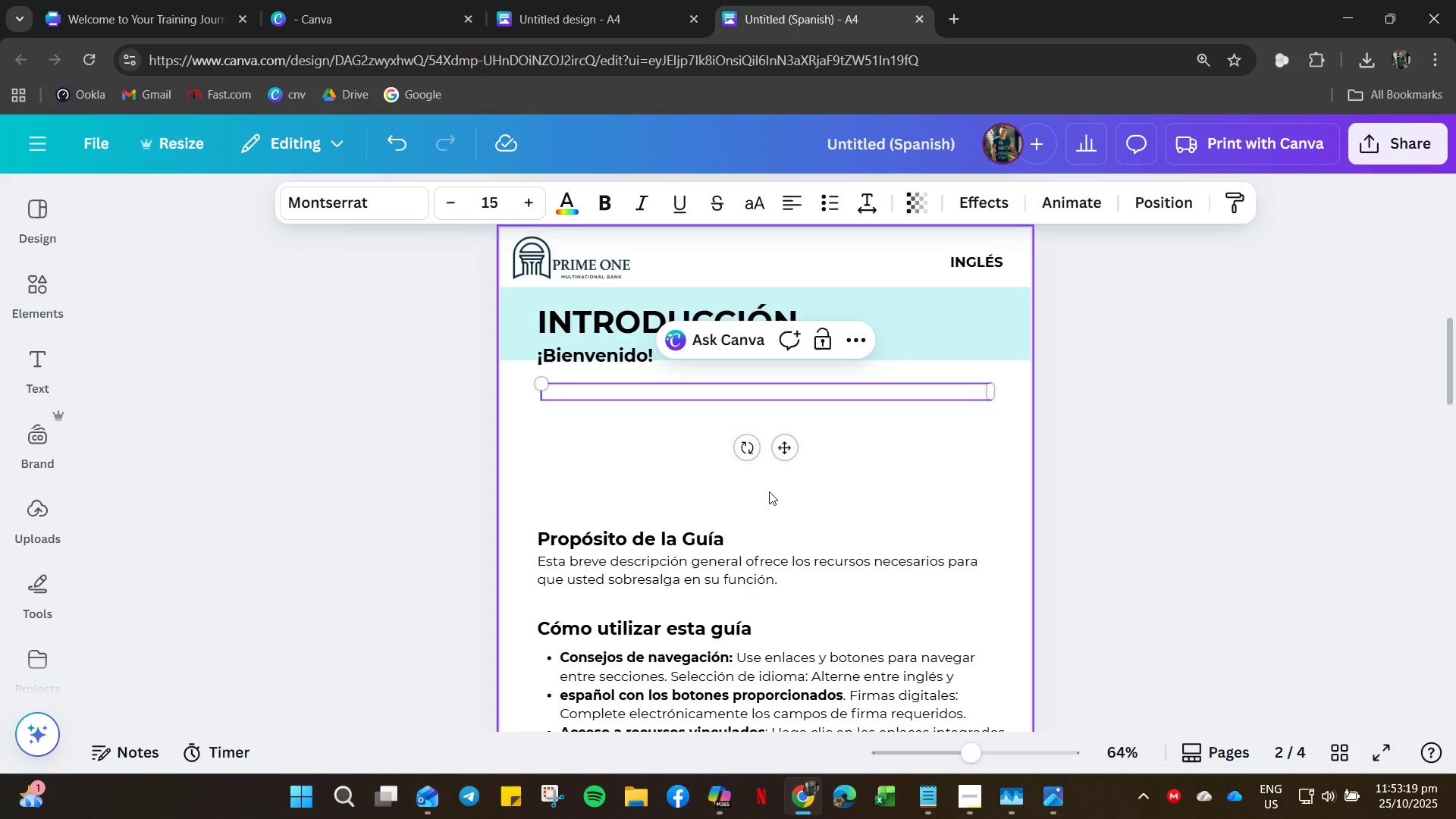 
key(N)
 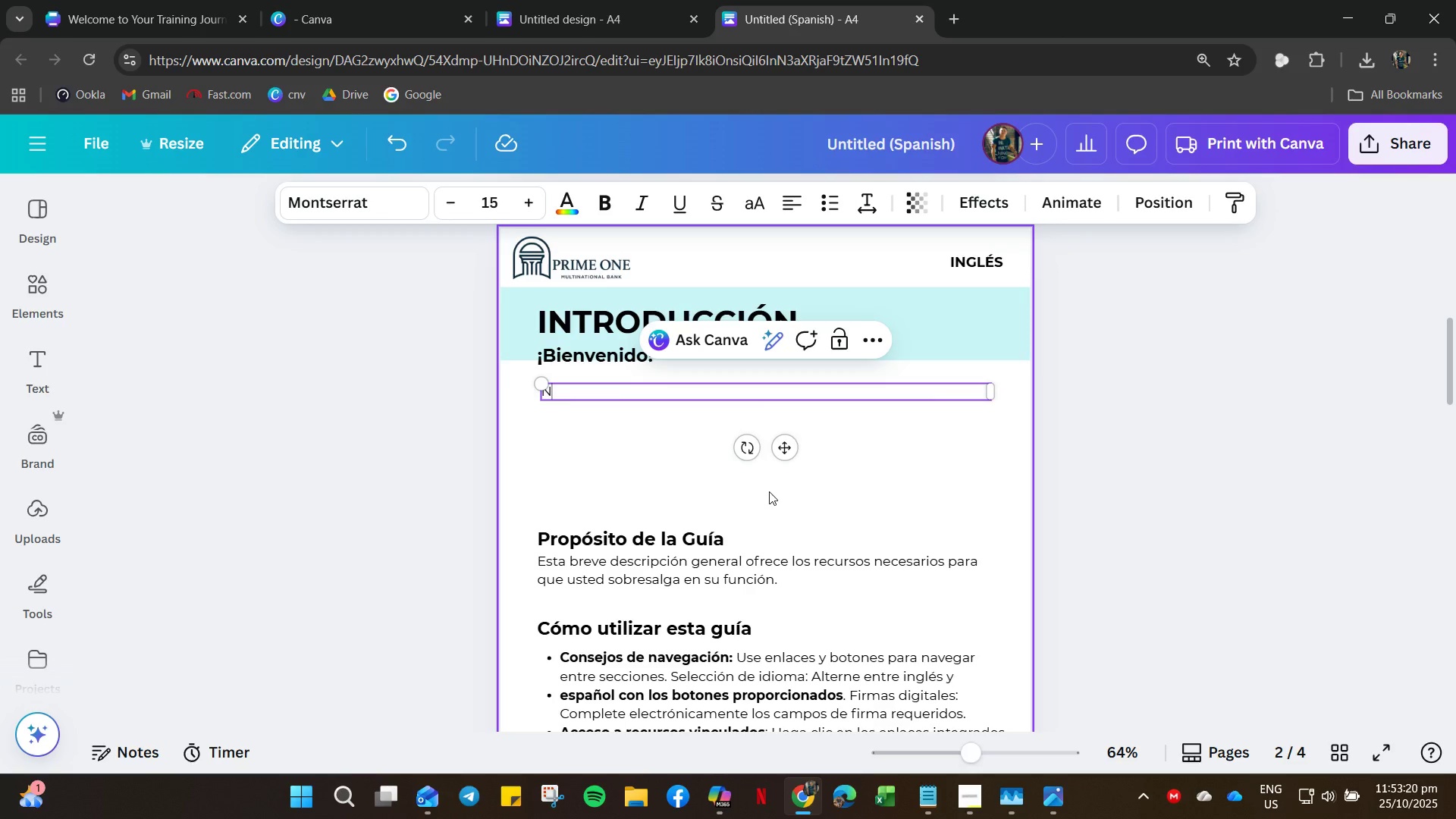 
key(Control+V)
 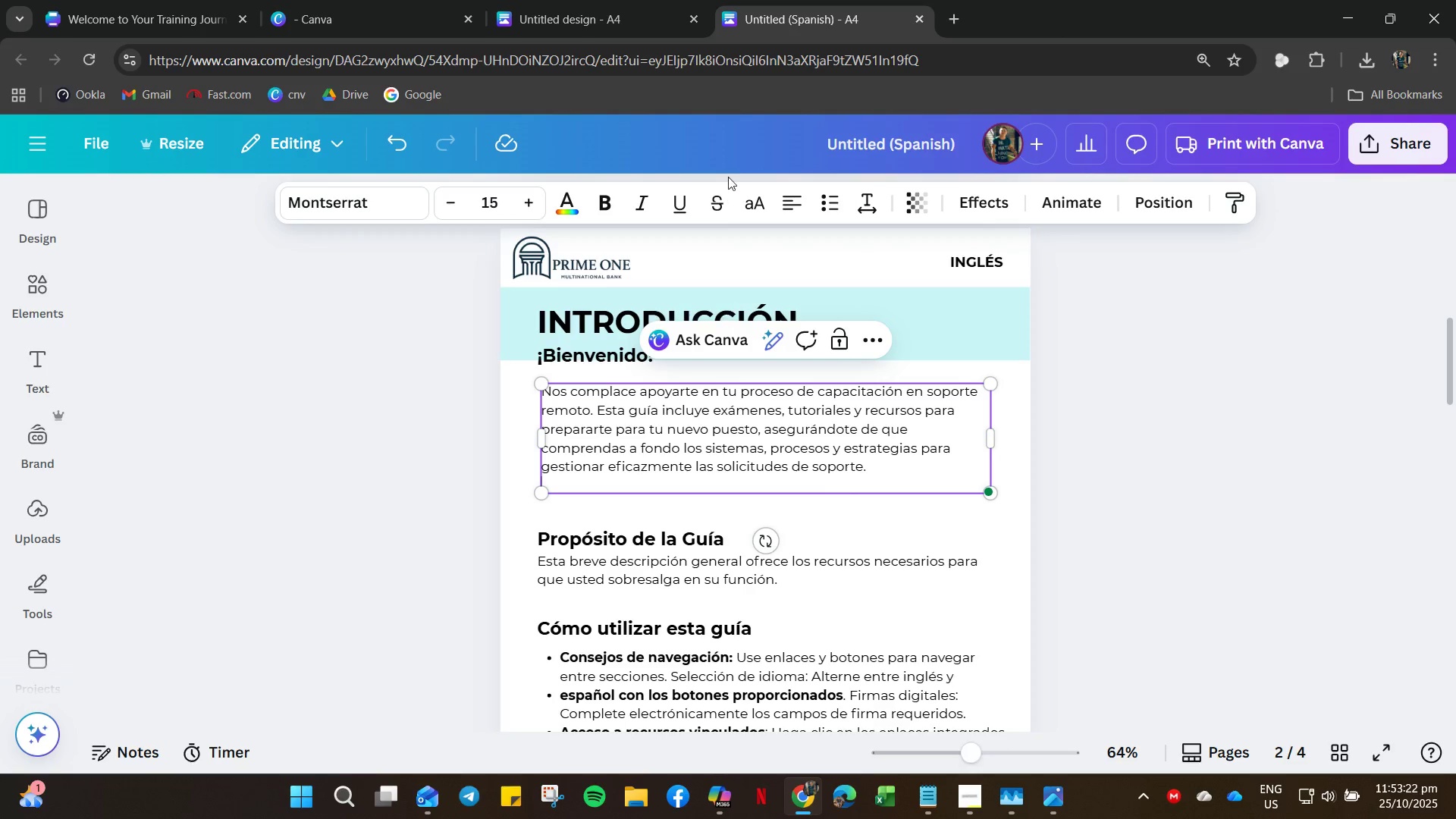 
left_click_drag(start_coordinate=[795, 185], to_coordinate=[793, 195])
 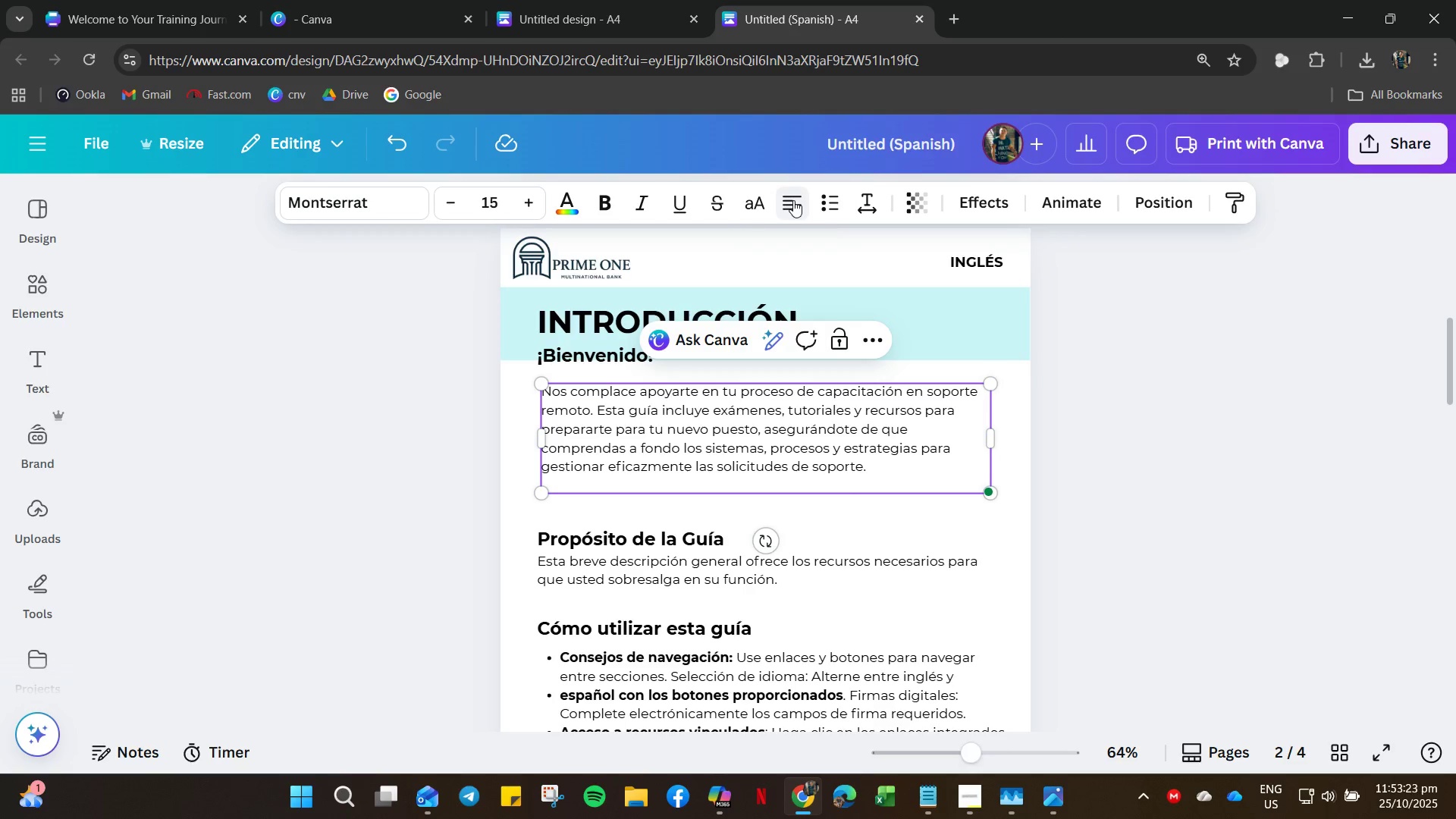 
double_click([793, 200])
 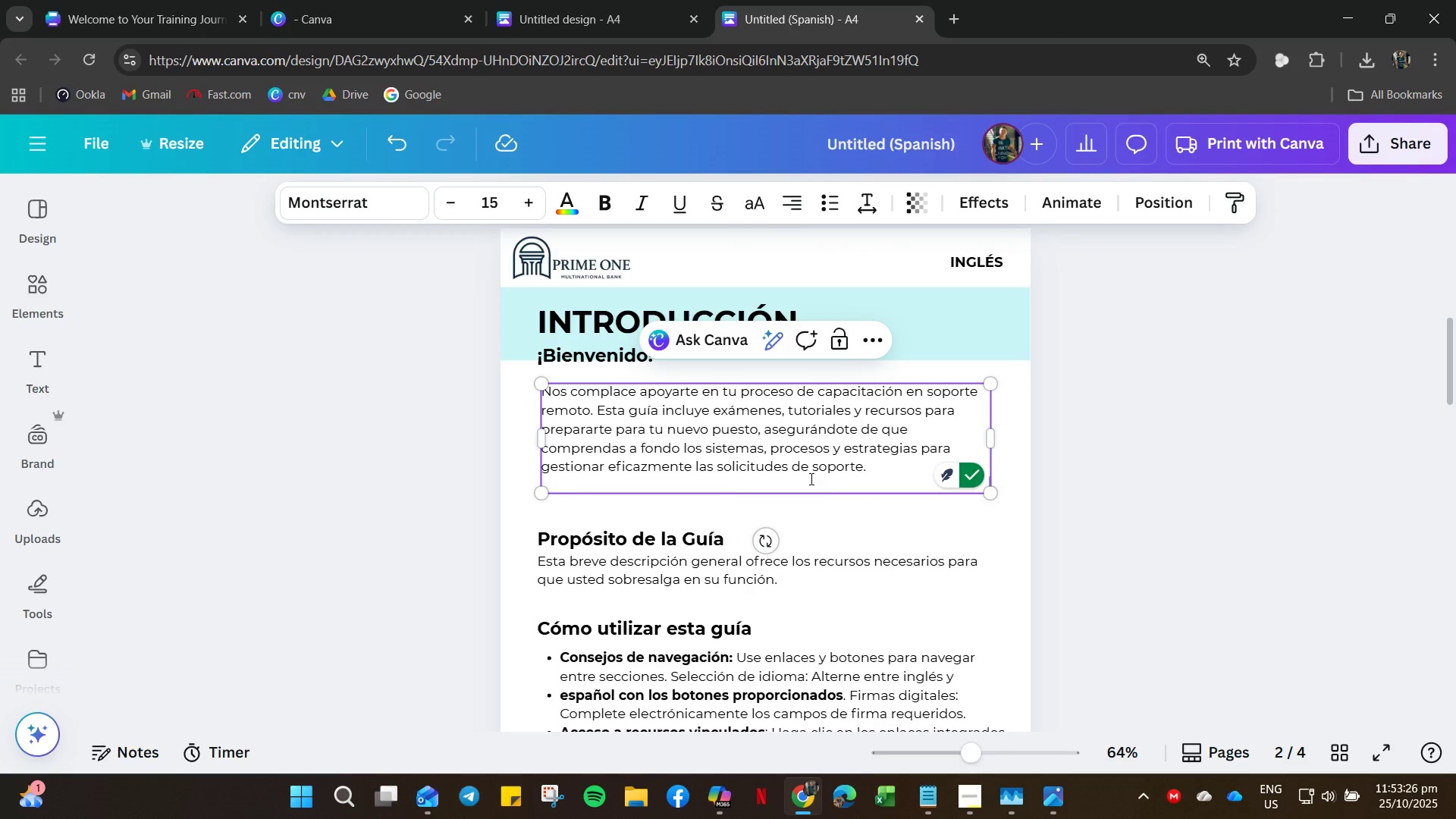 
left_click([789, 190])
 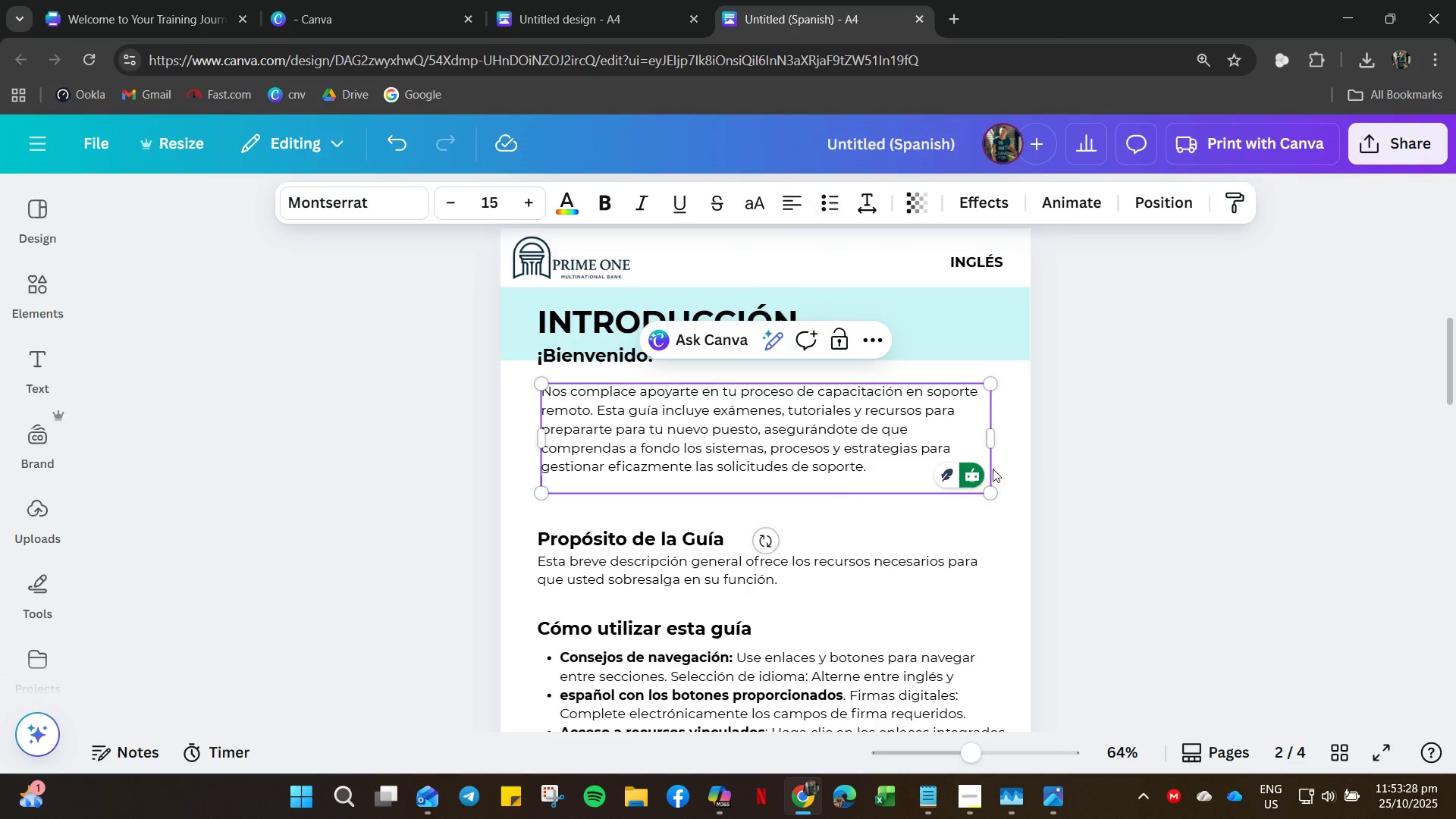 
left_click([1037, 475])
 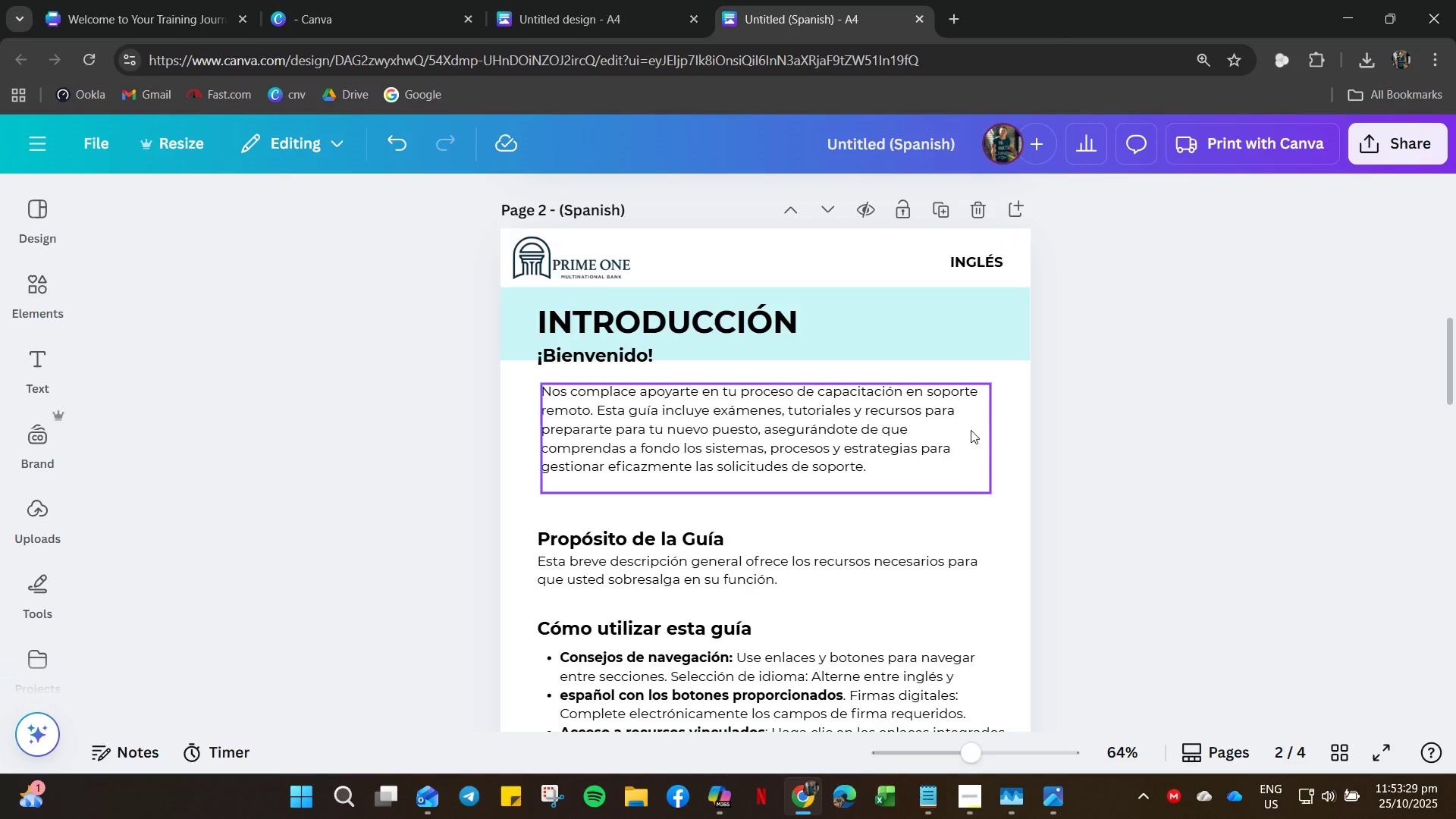 
left_click([969, 430])
 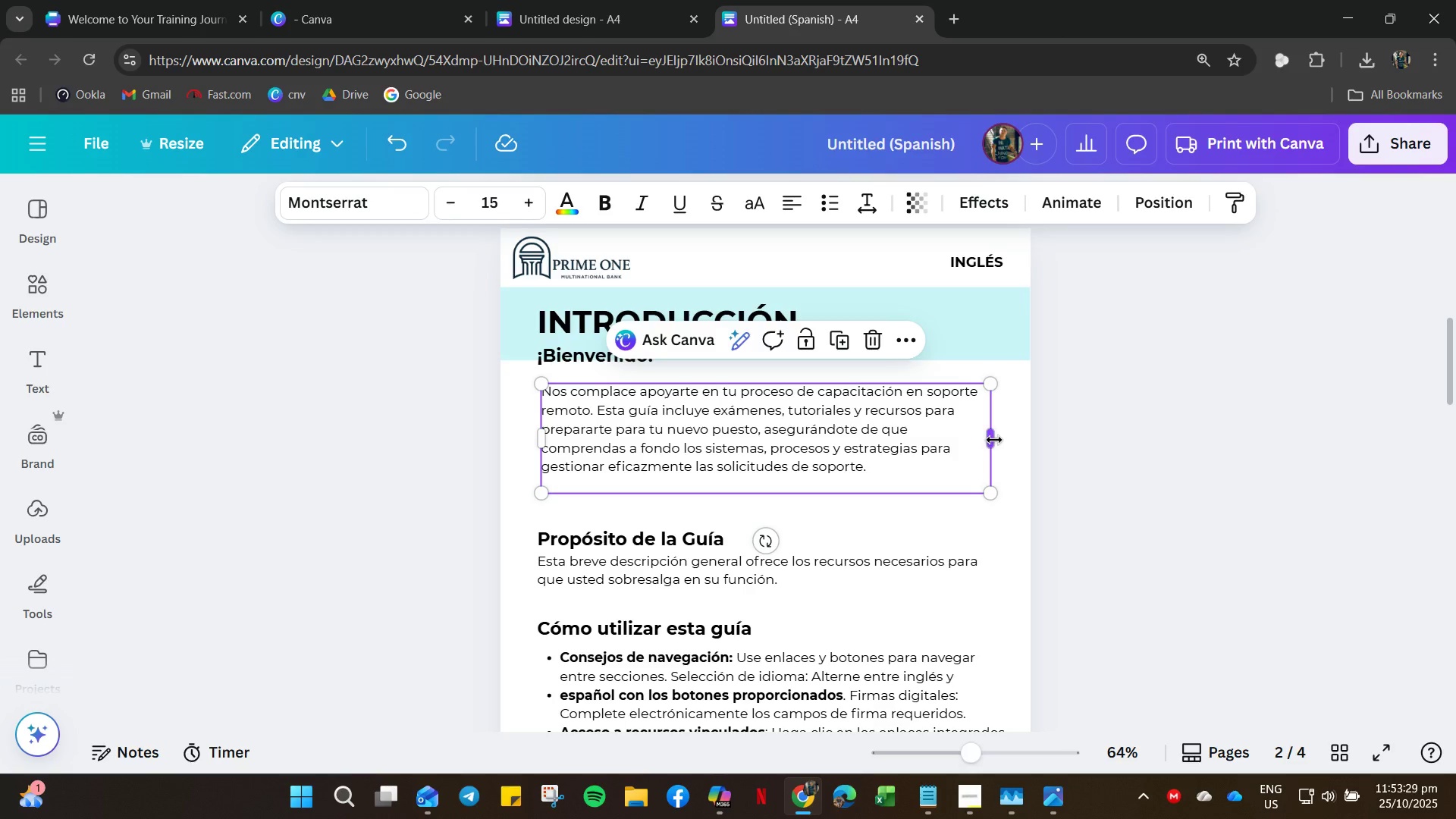 
left_click_drag(start_coordinate=[994, 440], to_coordinate=[1021, 440])
 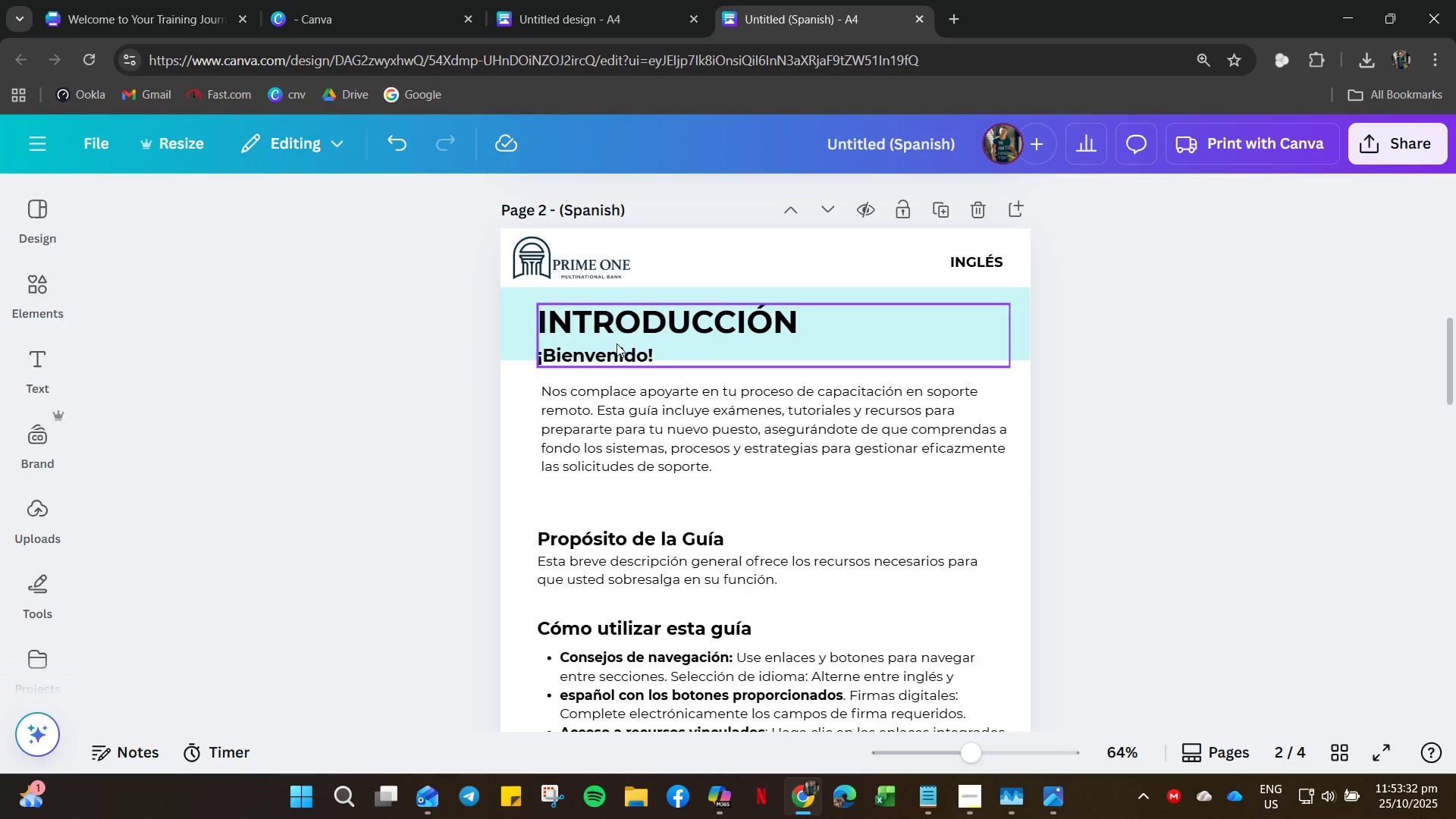 
left_click([605, 348])
 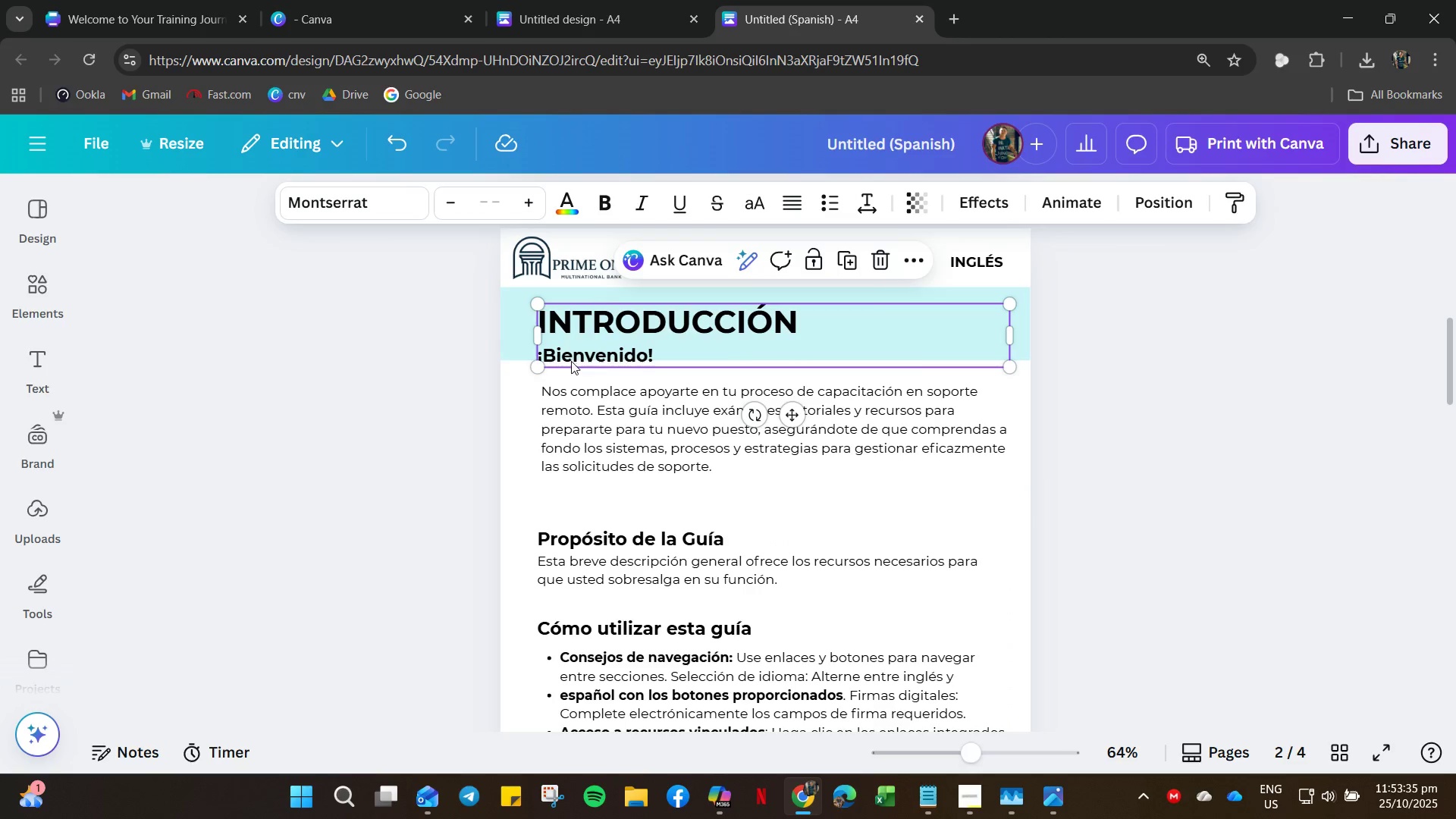 
double_click([546, 354])
 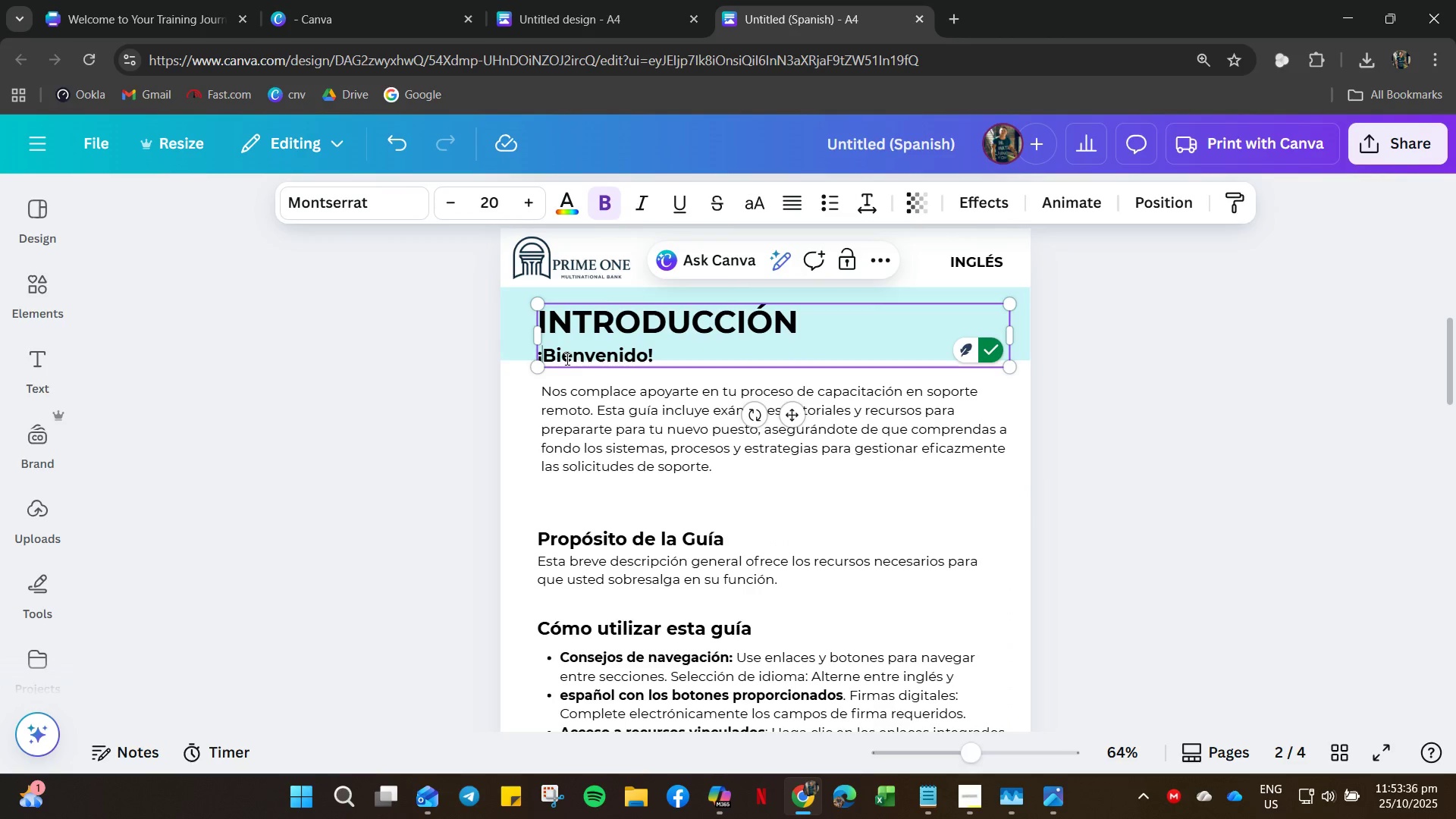 
key(ArrowLeft)
 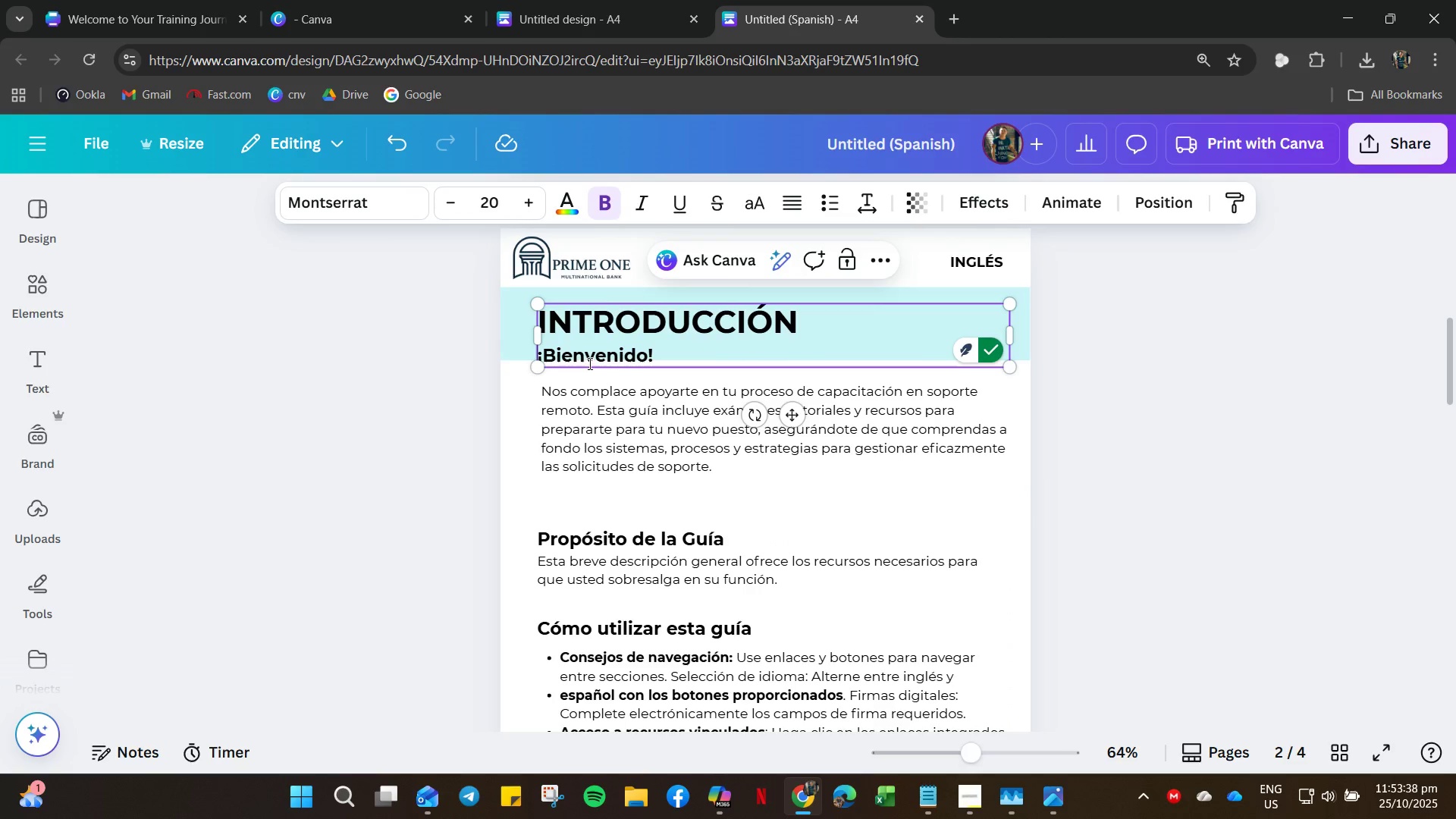 
double_click([590, 361])
 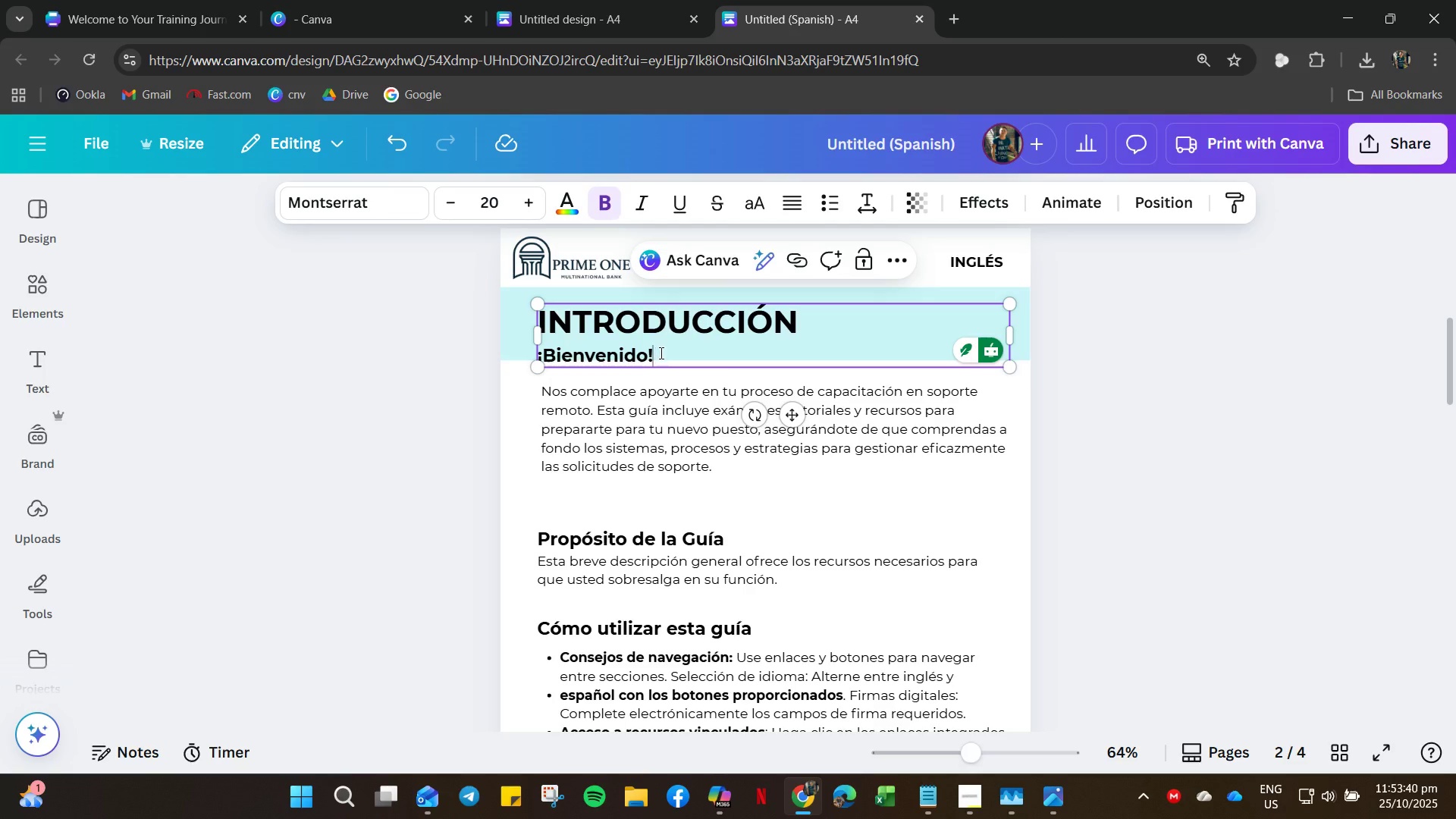 
left_click_drag(start_coordinate=[660, 353], to_coordinate=[549, 357])
 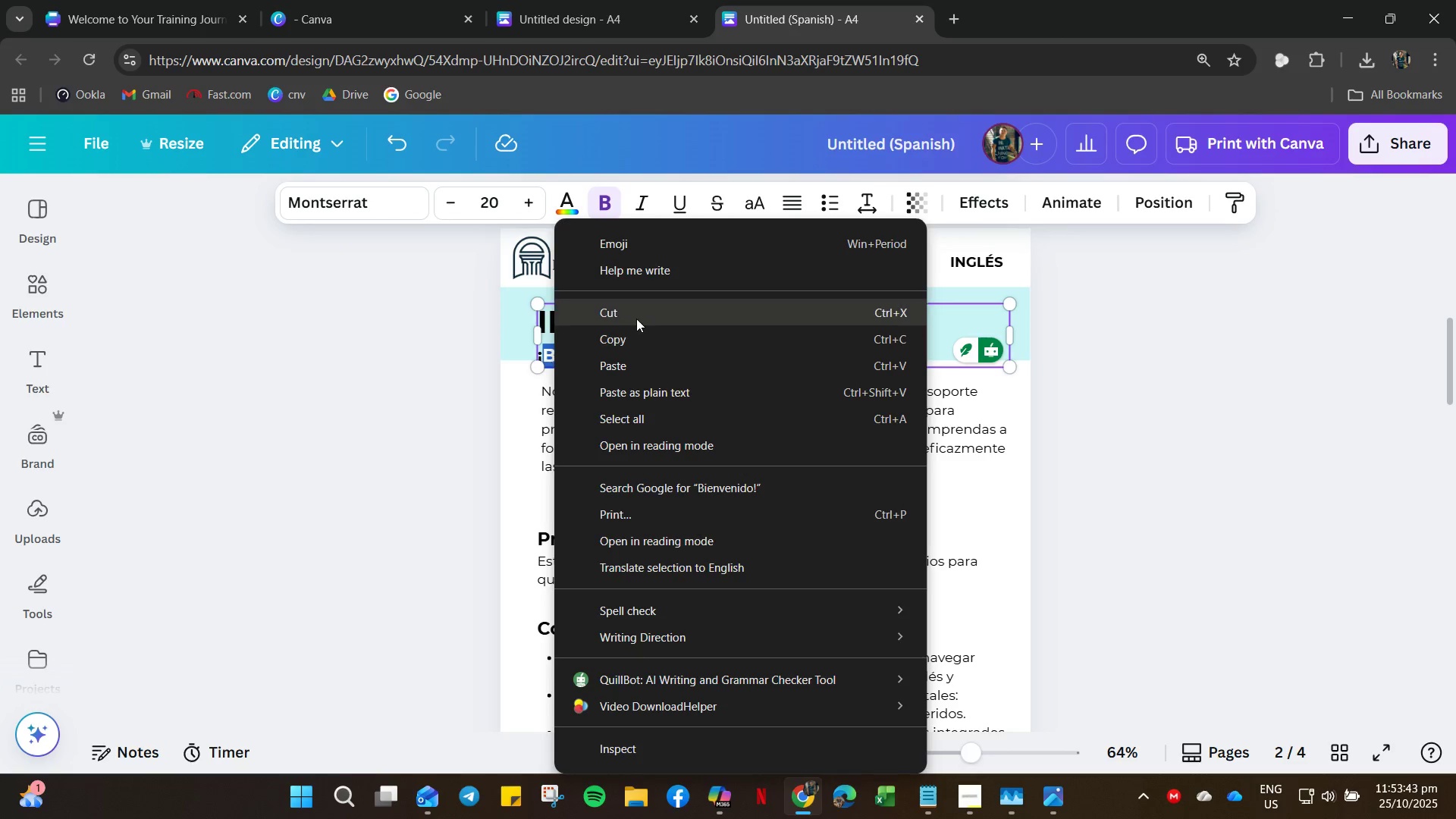 
left_click([636, 318])
 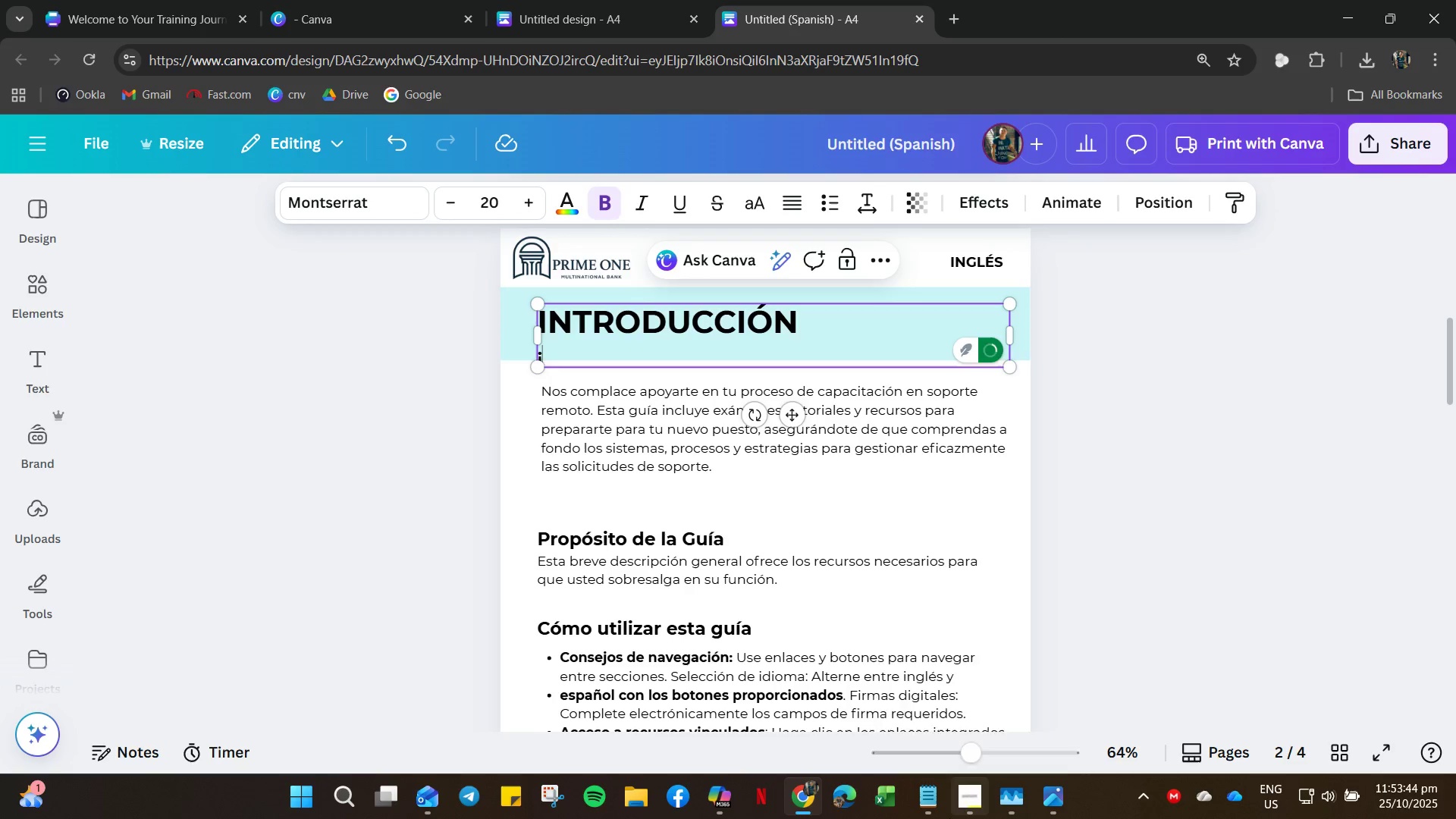 
left_click([932, 787])
 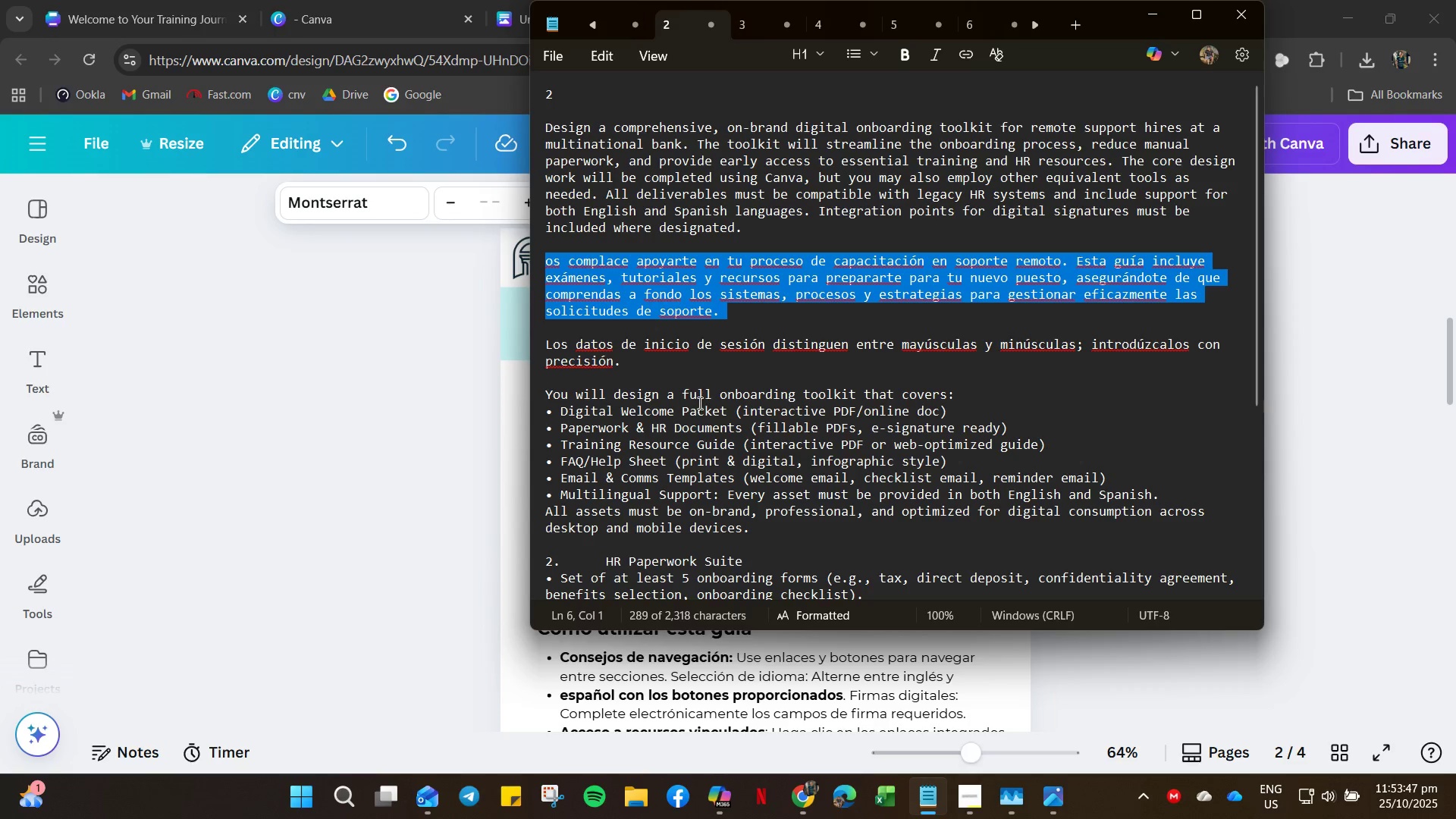 
left_click([610, 334])
 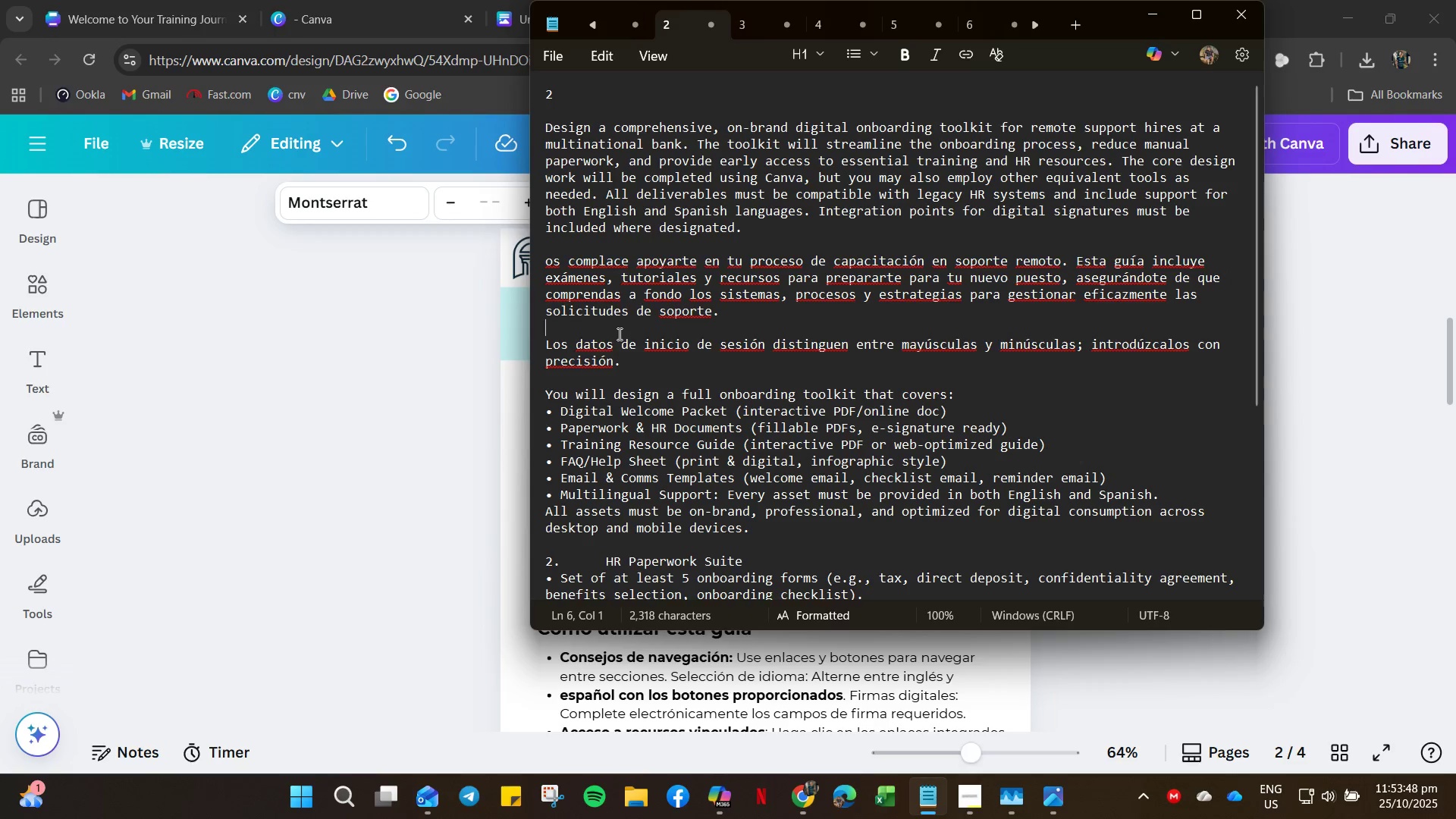 
key(Enter)
 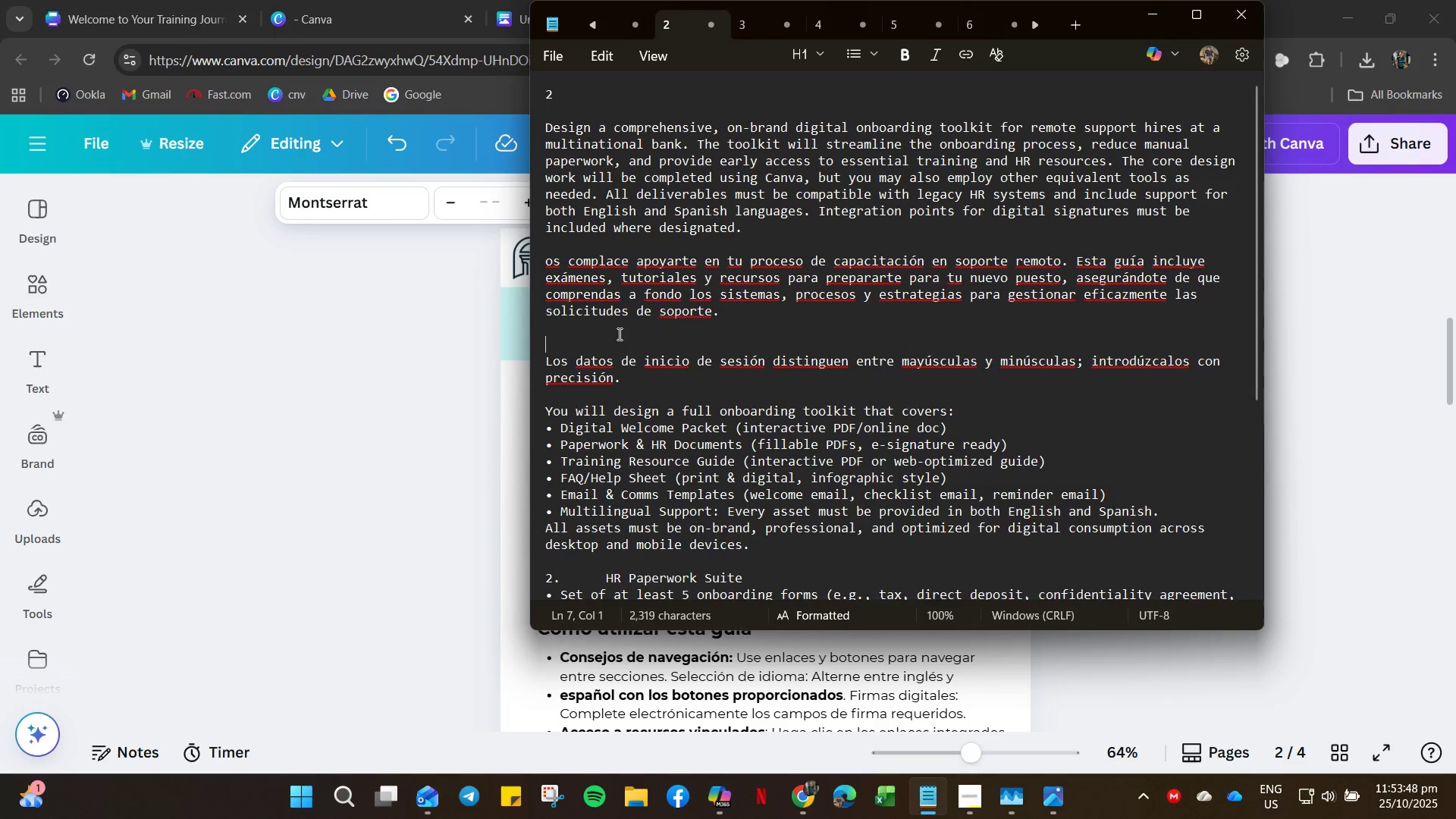 
key(Enter)
 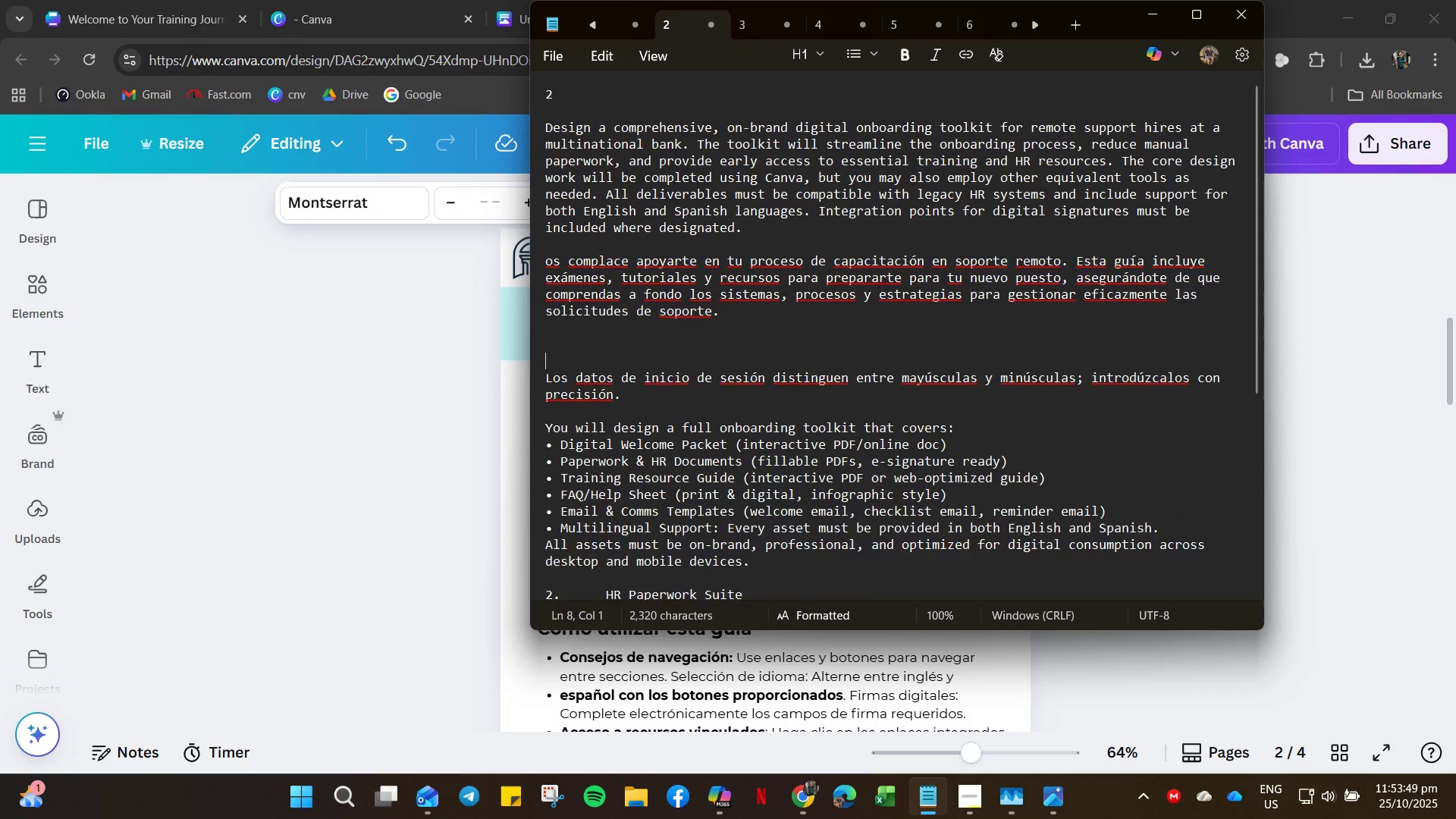 
key(Enter)
 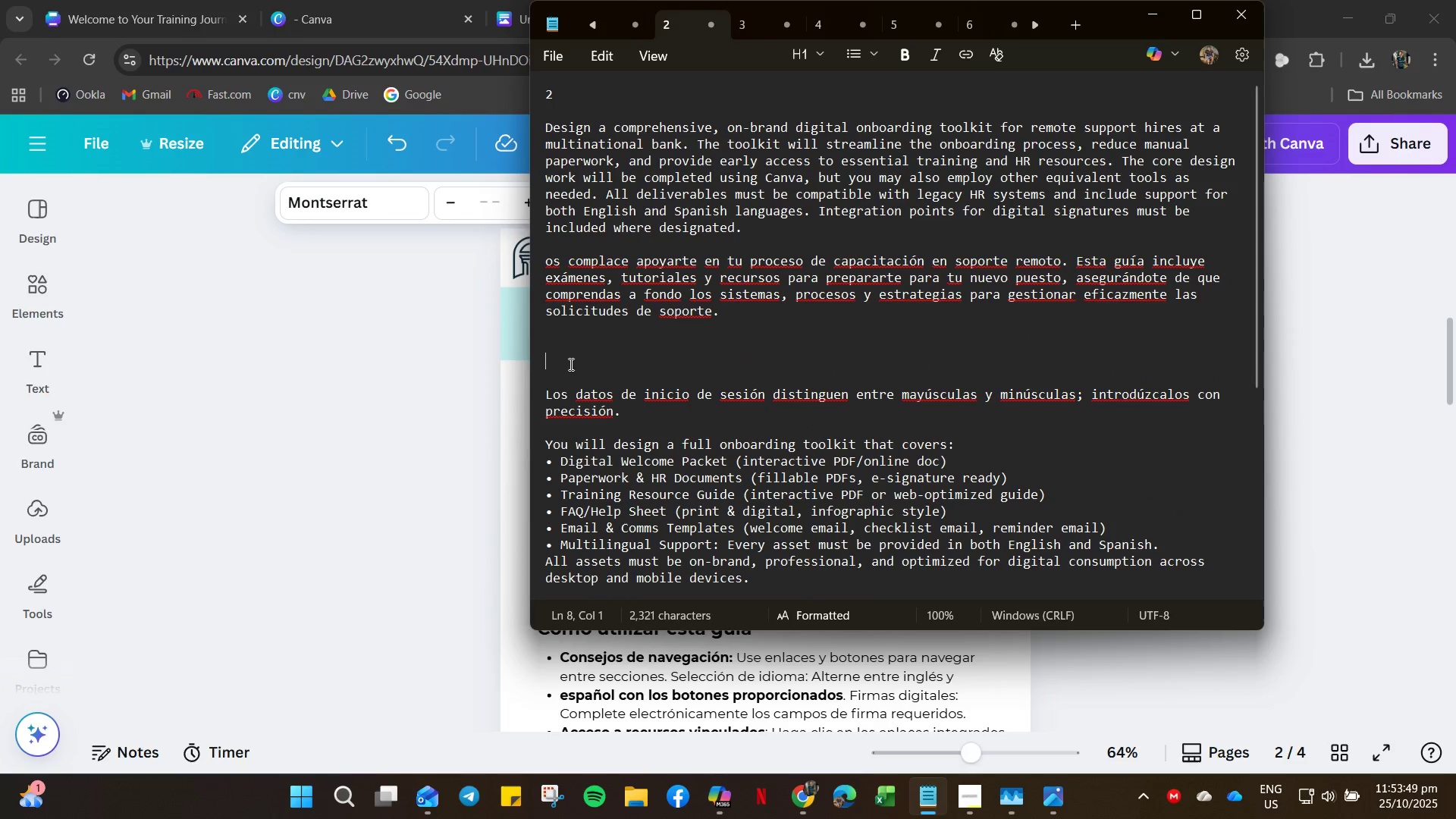 
key(Control+V)
 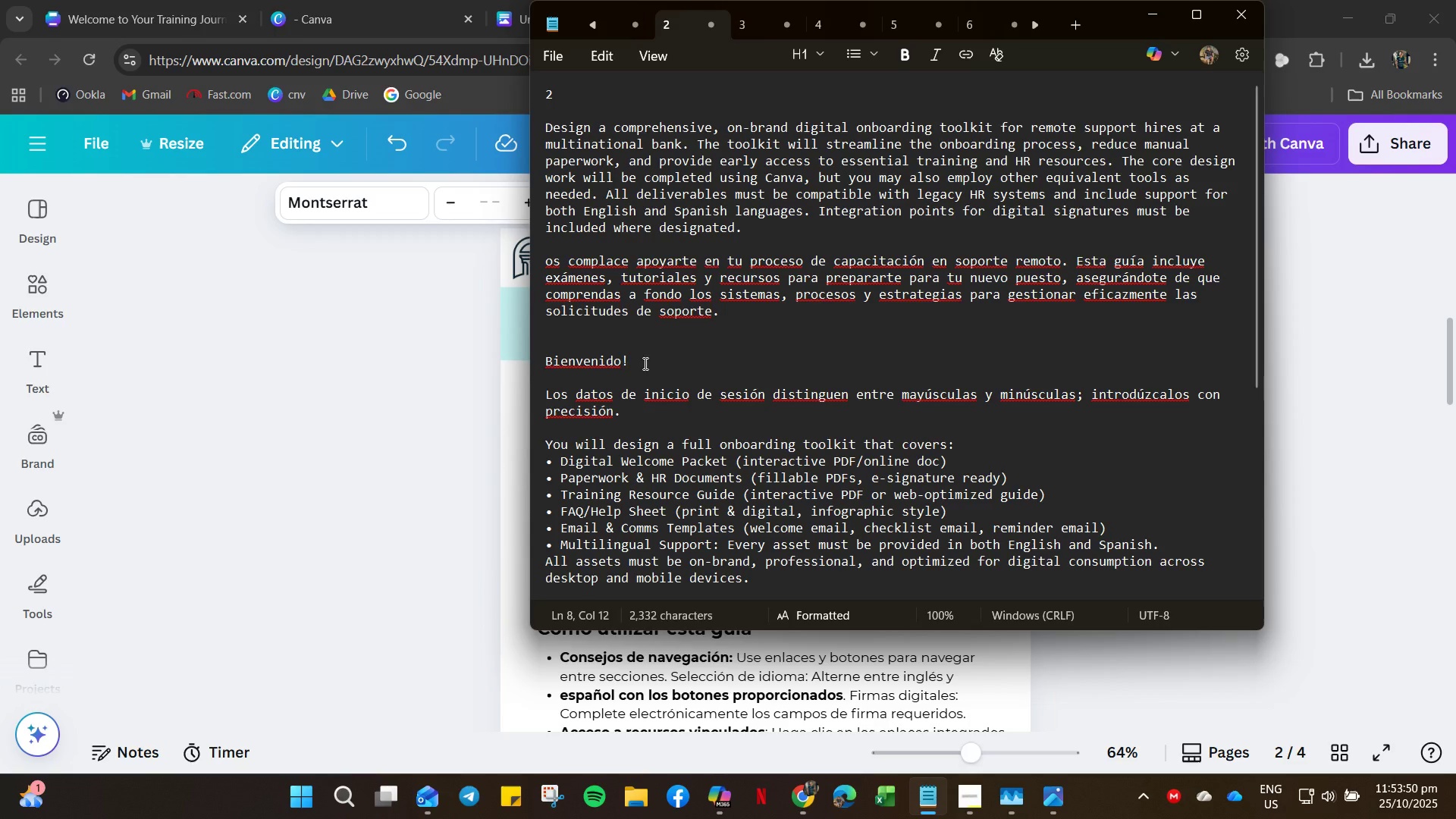 
left_click_drag(start_coordinate=[643, 363], to_coordinate=[464, 359])
 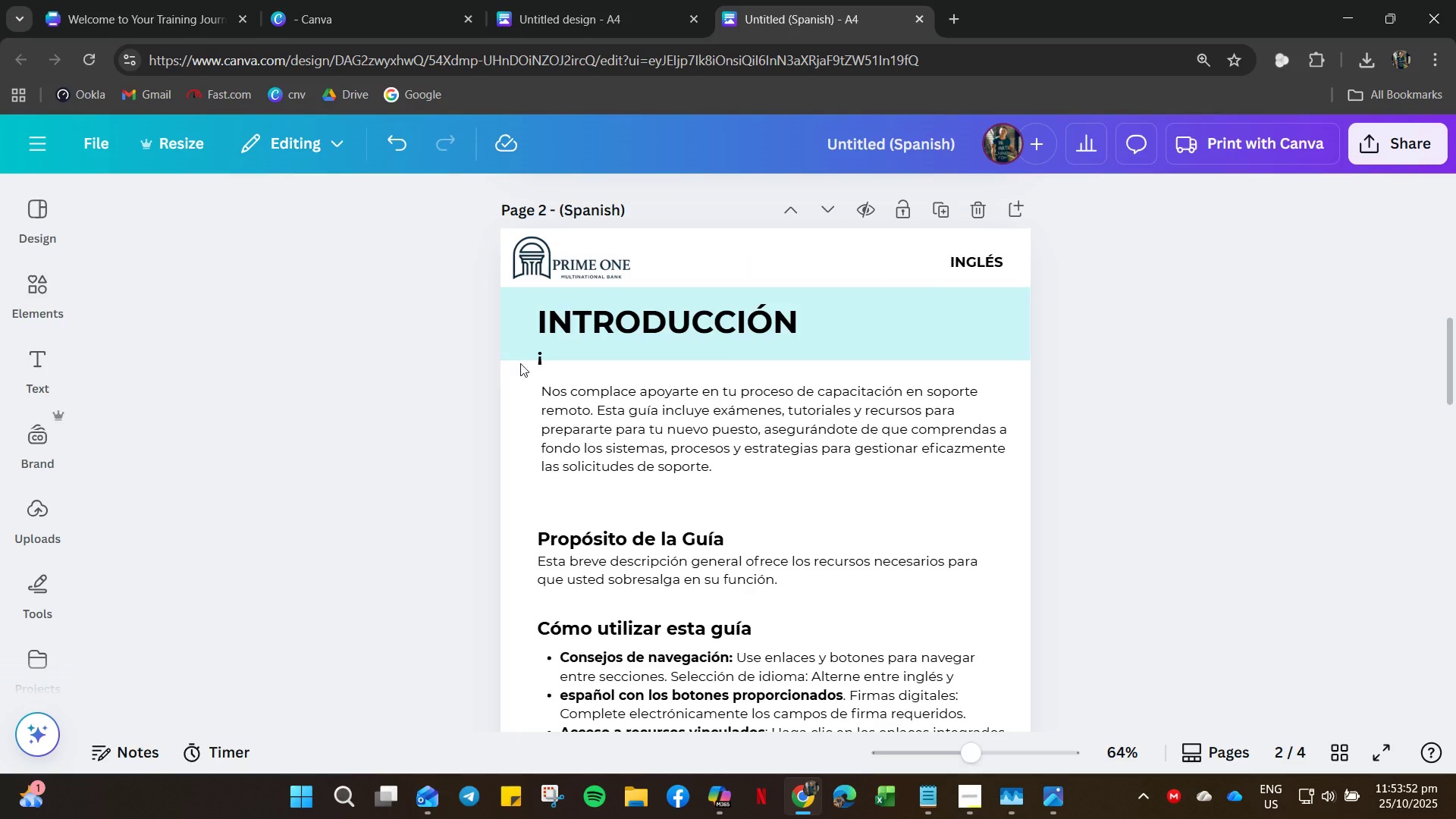 
key(Control+C)
 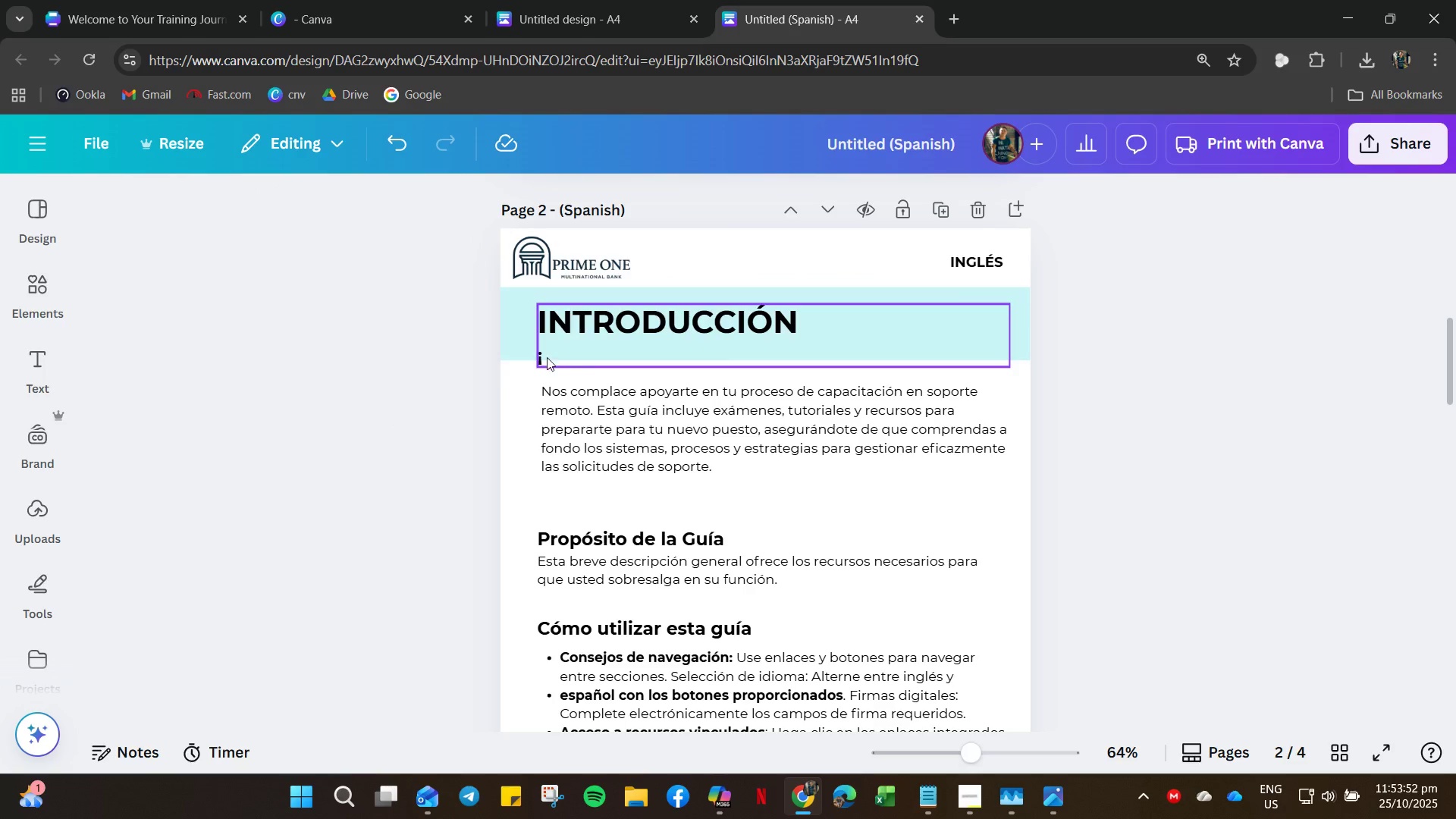 
left_click([540, 358])
 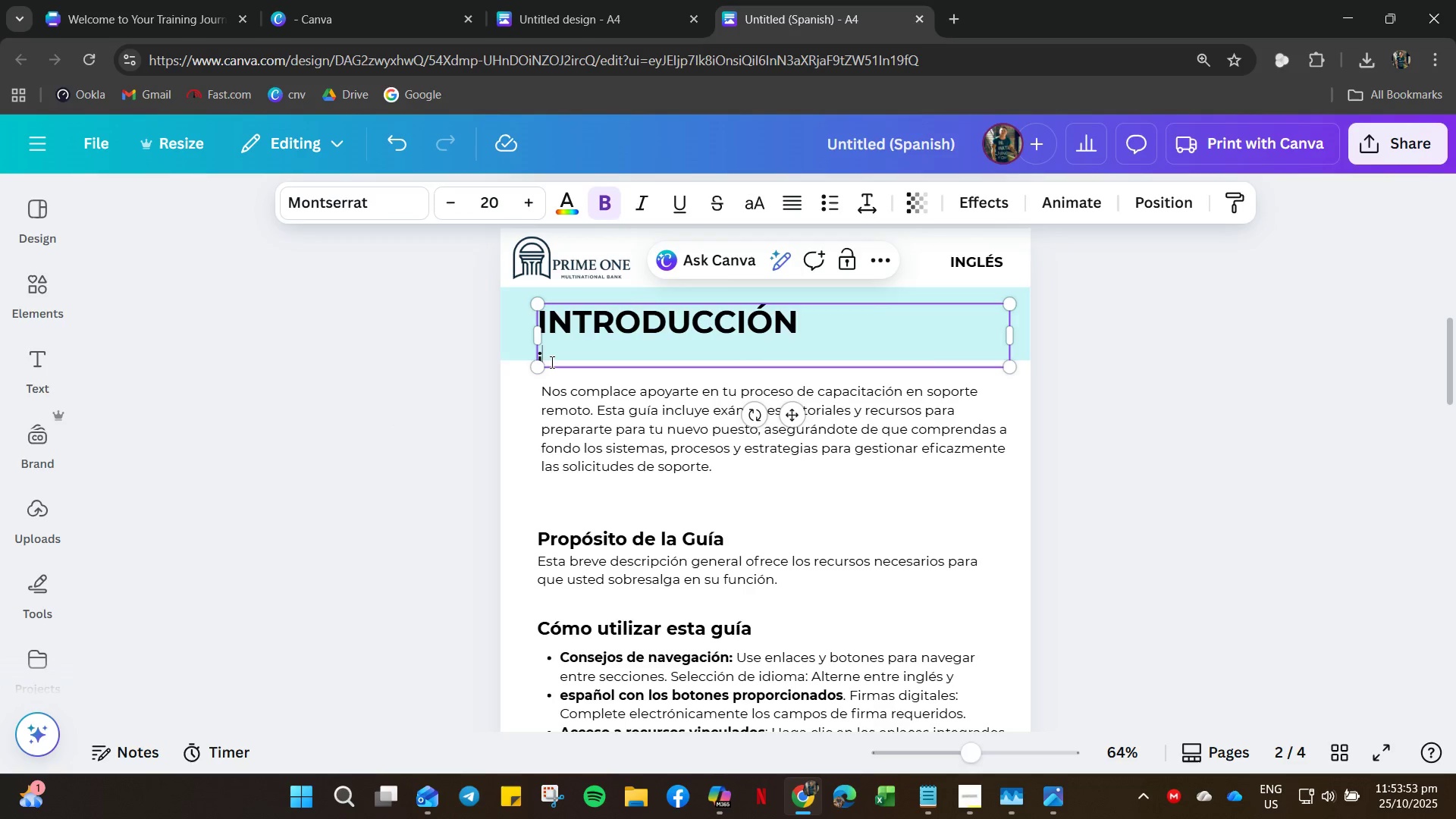 
key(Backspace)
 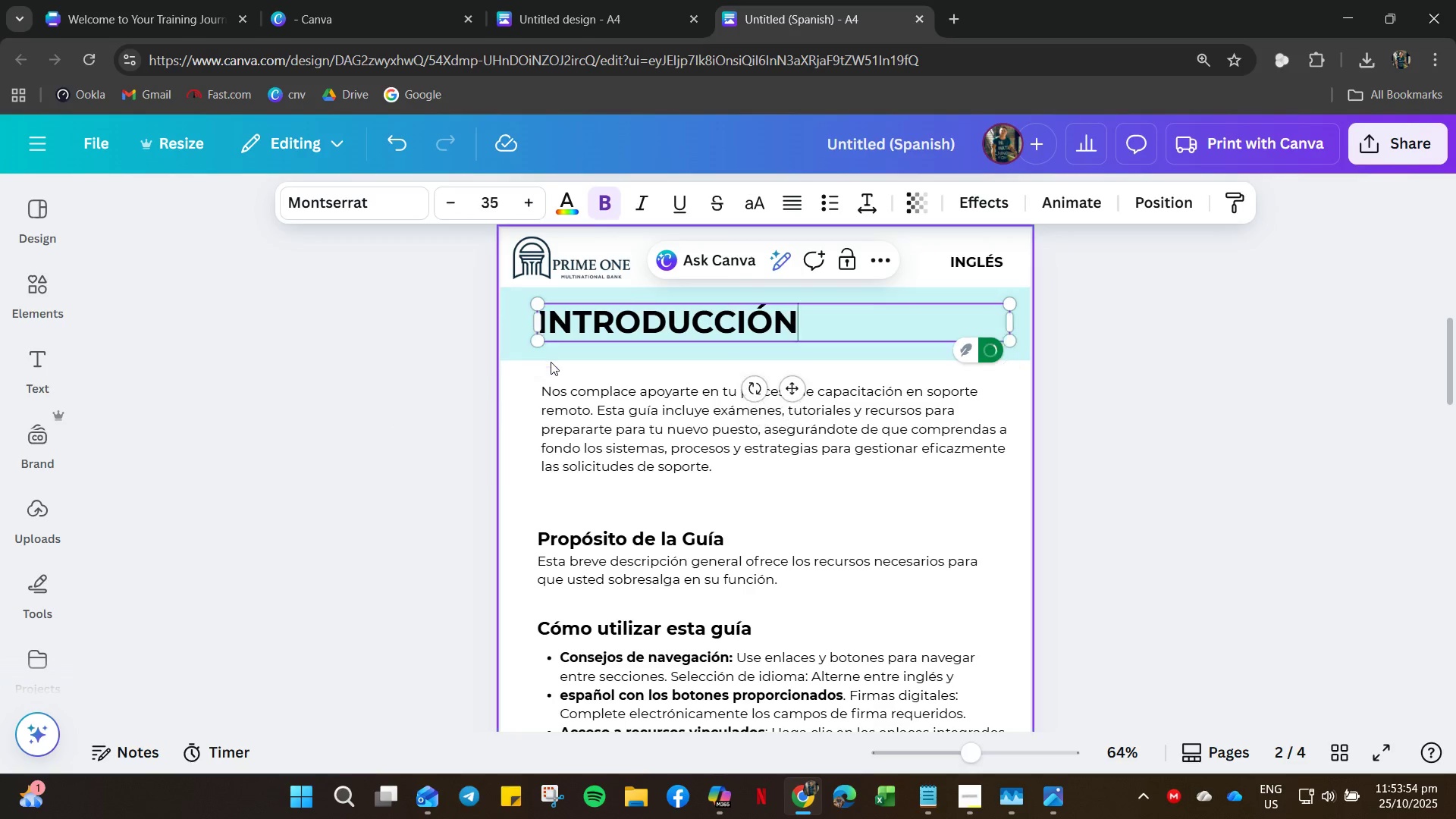 
key(Backspace)
 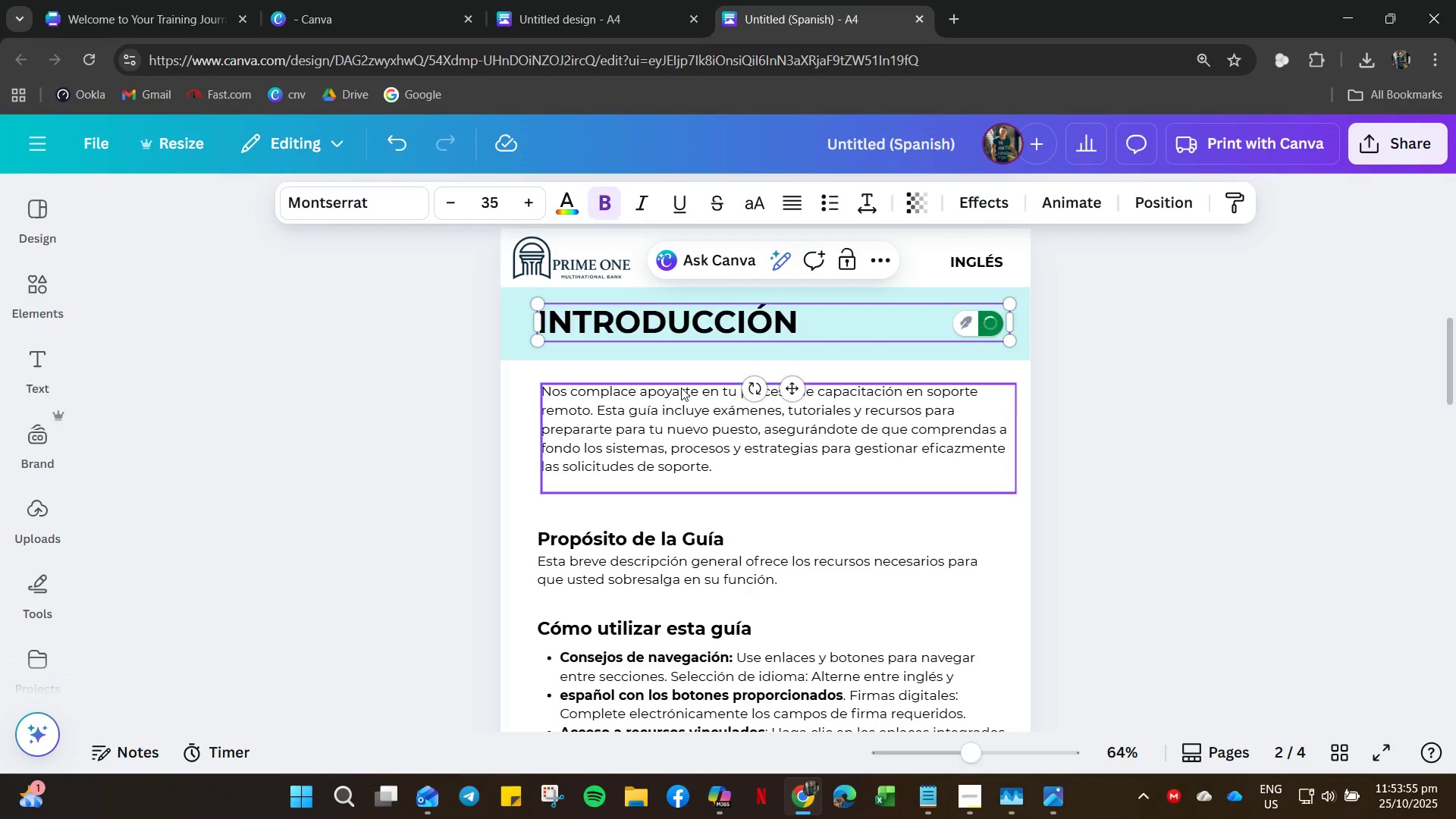 
left_click([681, 388])
 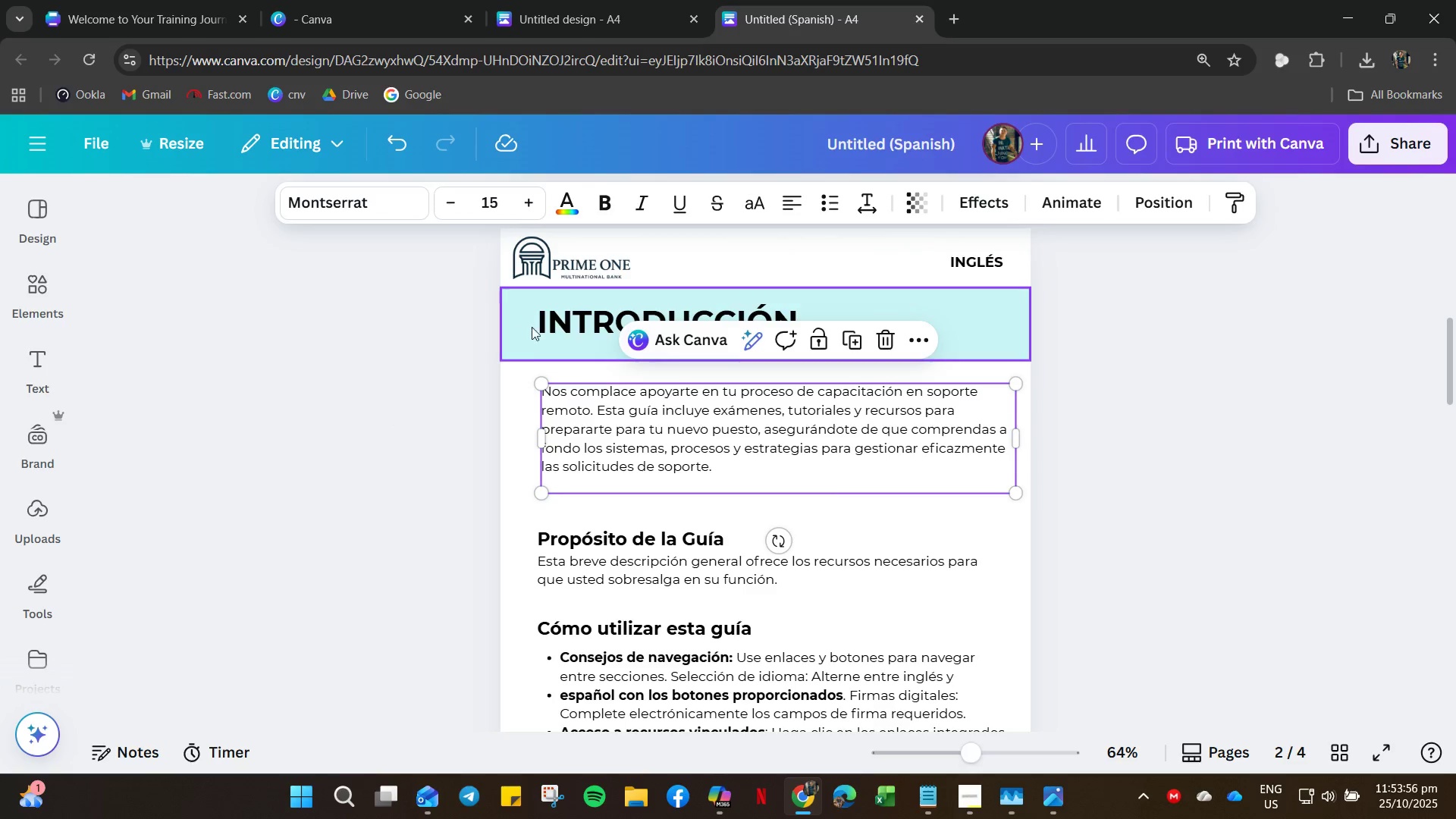 
left_click([566, 314])
 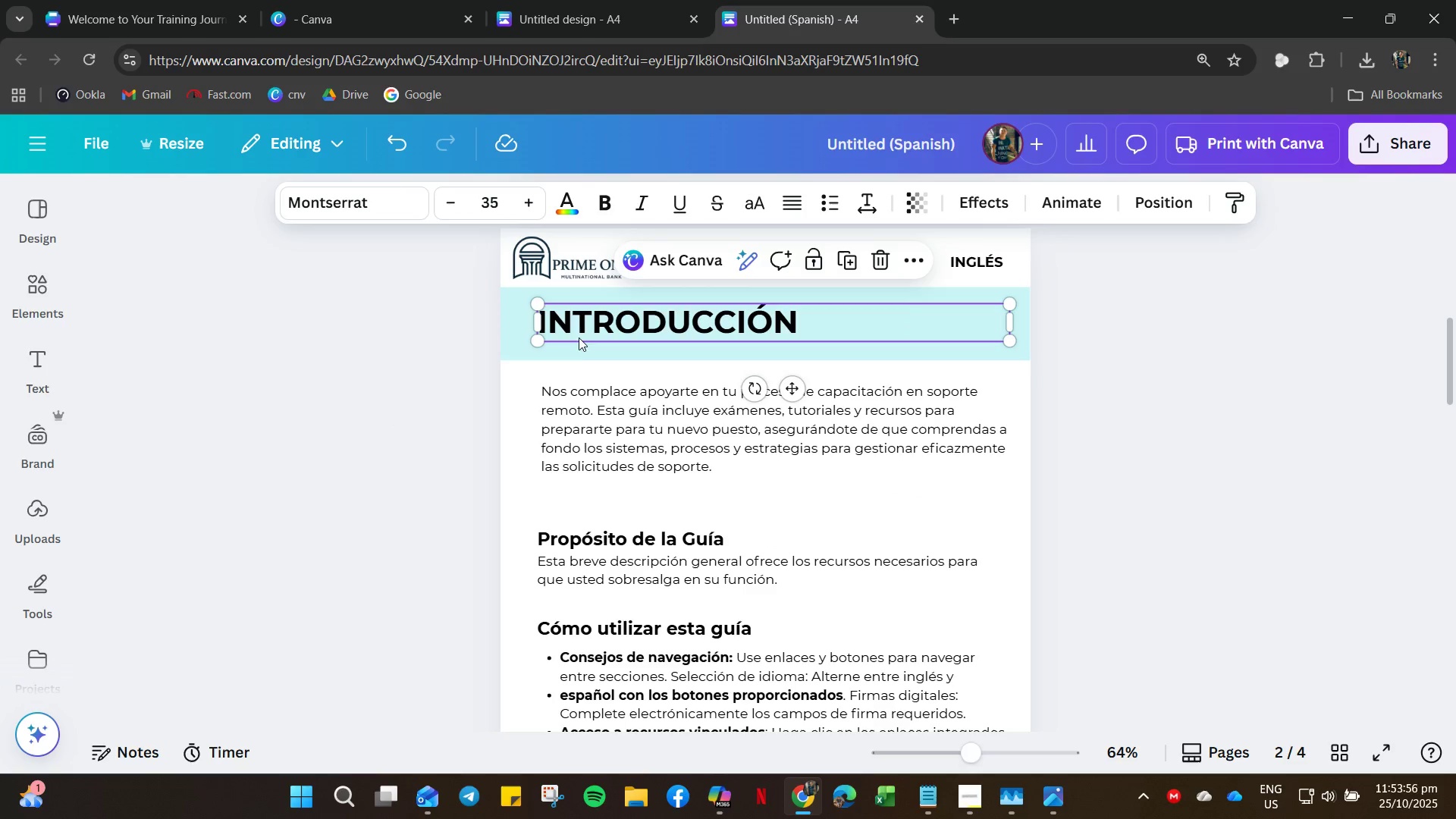 
key(Control+C)
 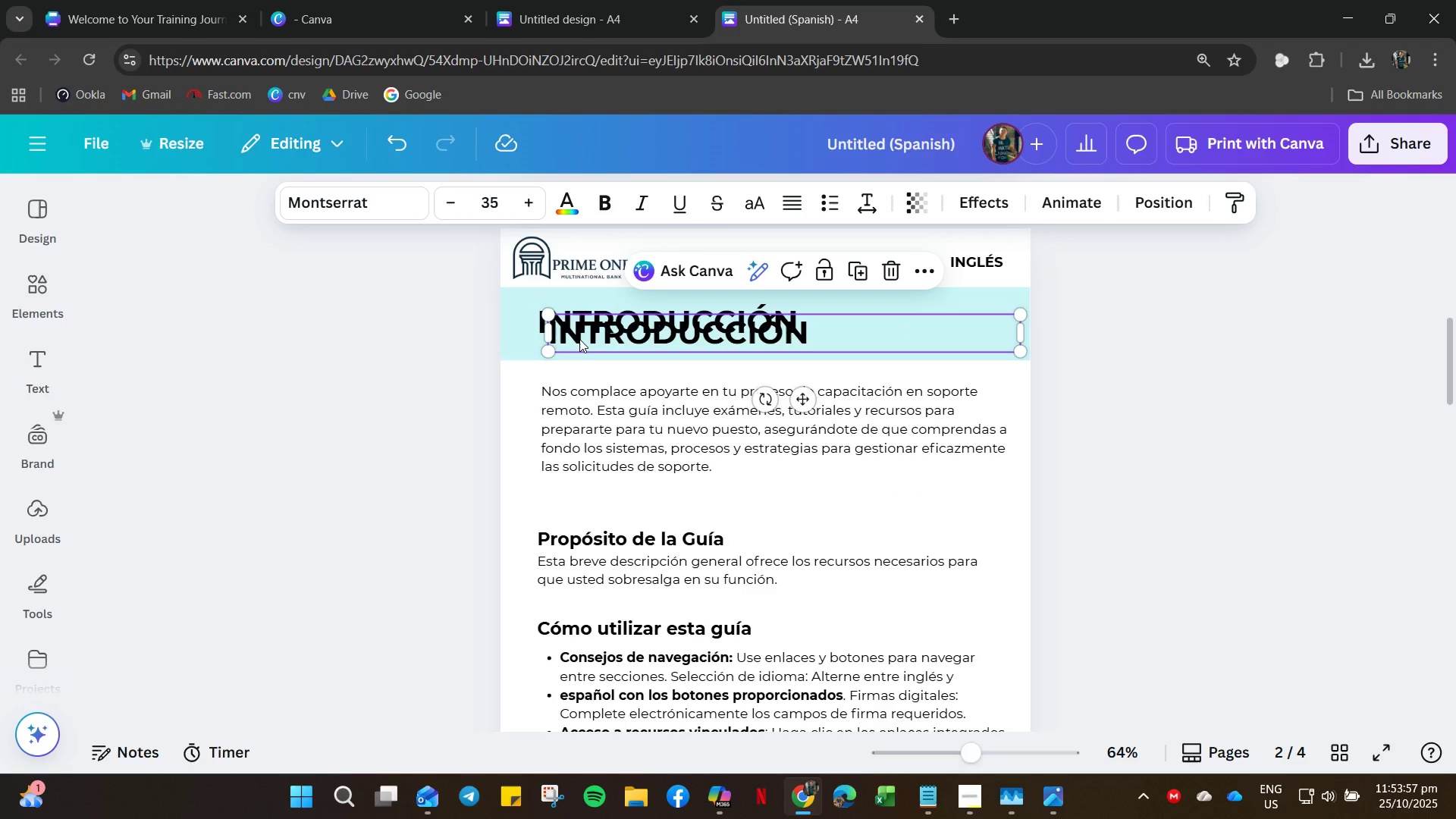 
key(Control+V)
 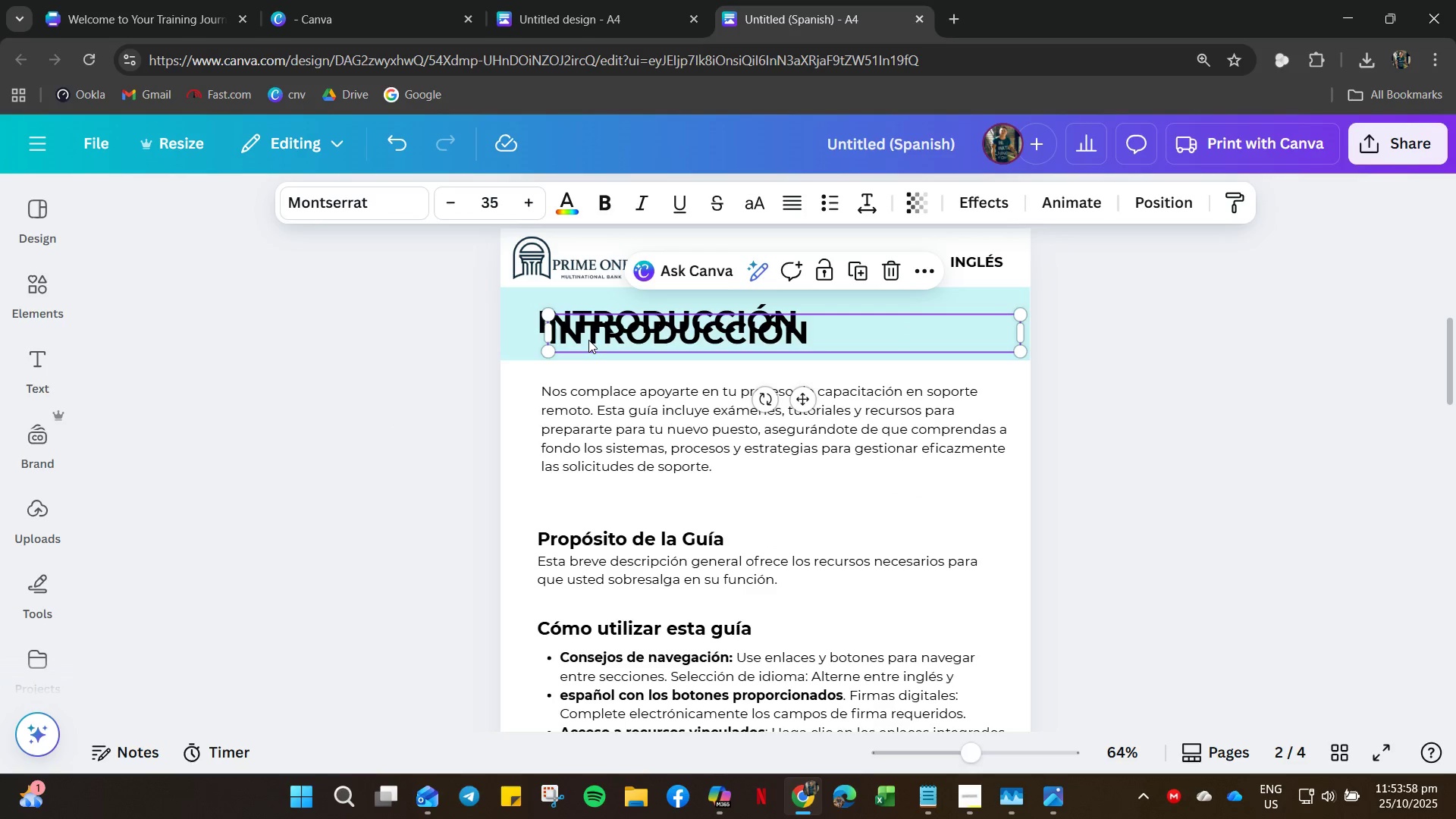 
left_click_drag(start_coordinate=[588, 340], to_coordinate=[580, 379])
 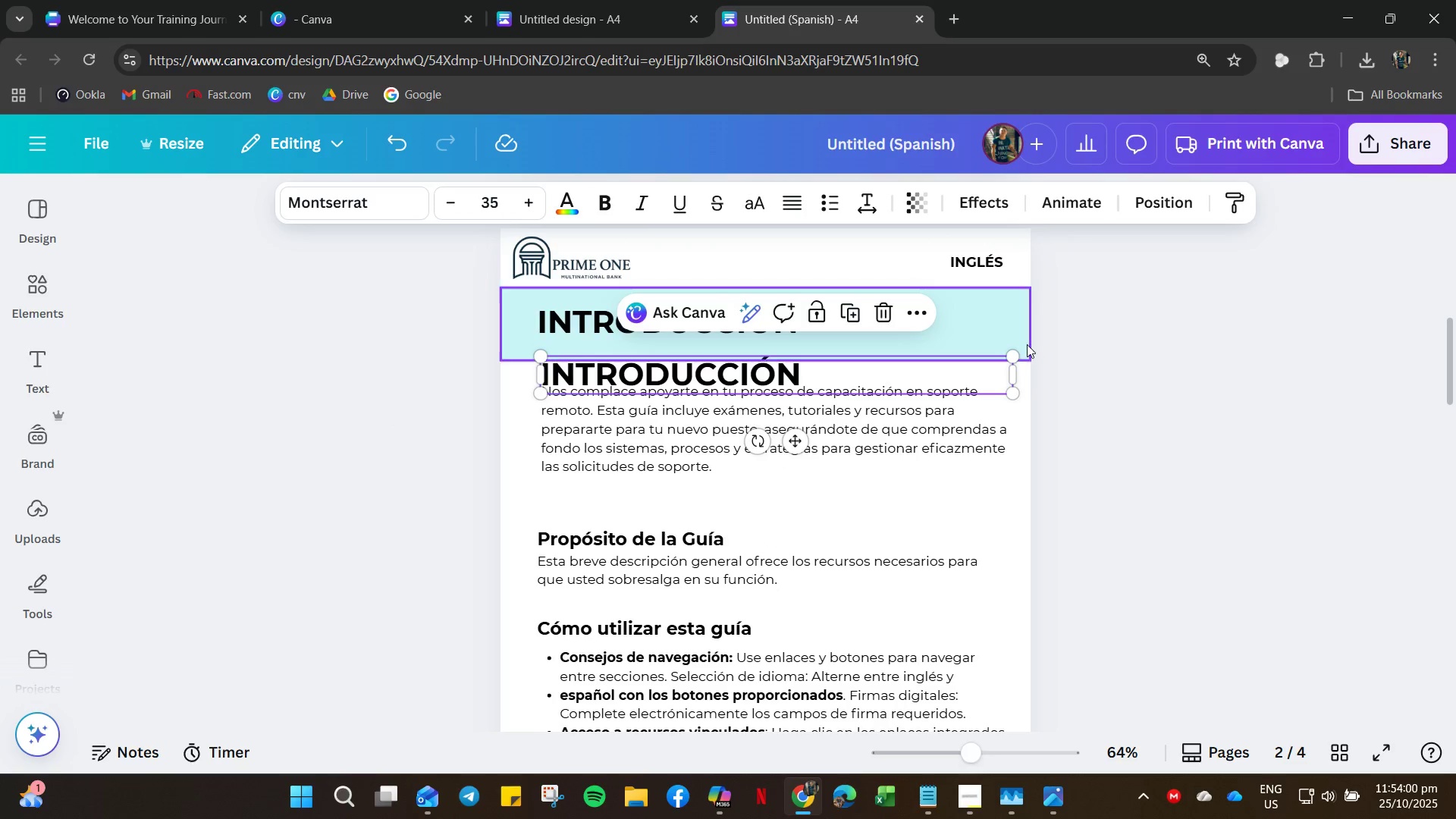 
left_click([1027, 344])
 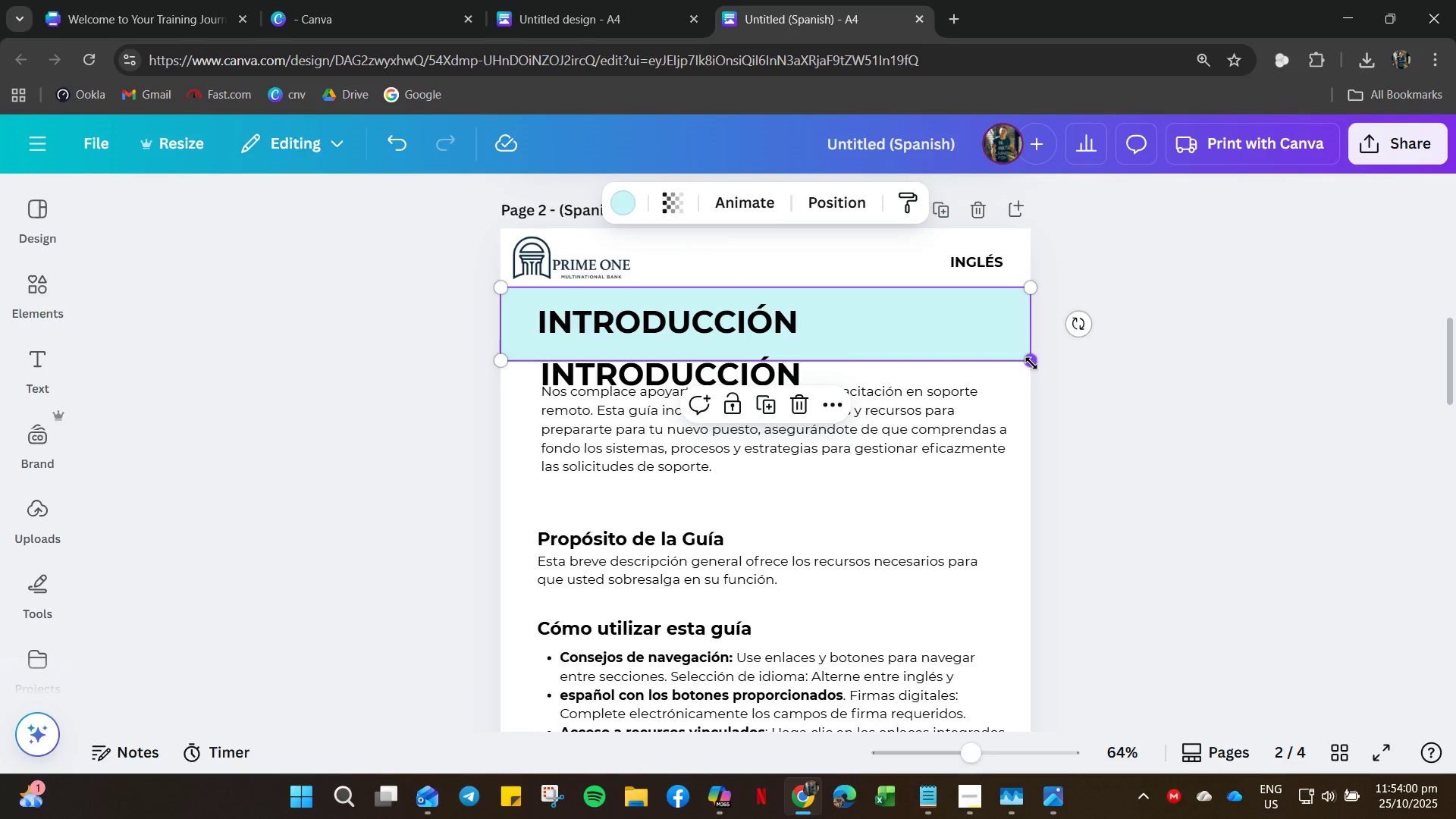 
left_click_drag(start_coordinate=[1031, 363], to_coordinate=[1034, 346])
 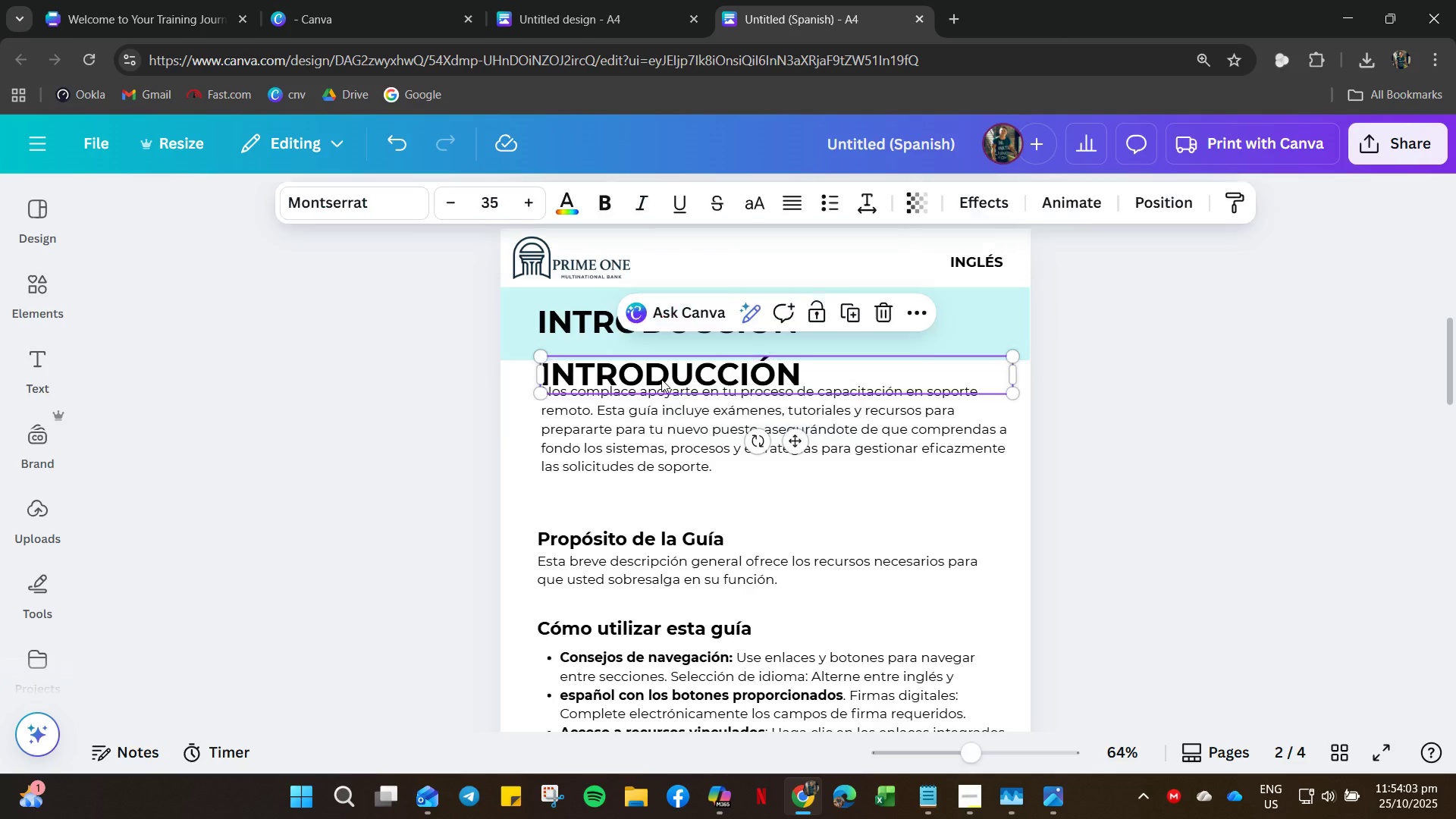 
double_click([661, 379])
 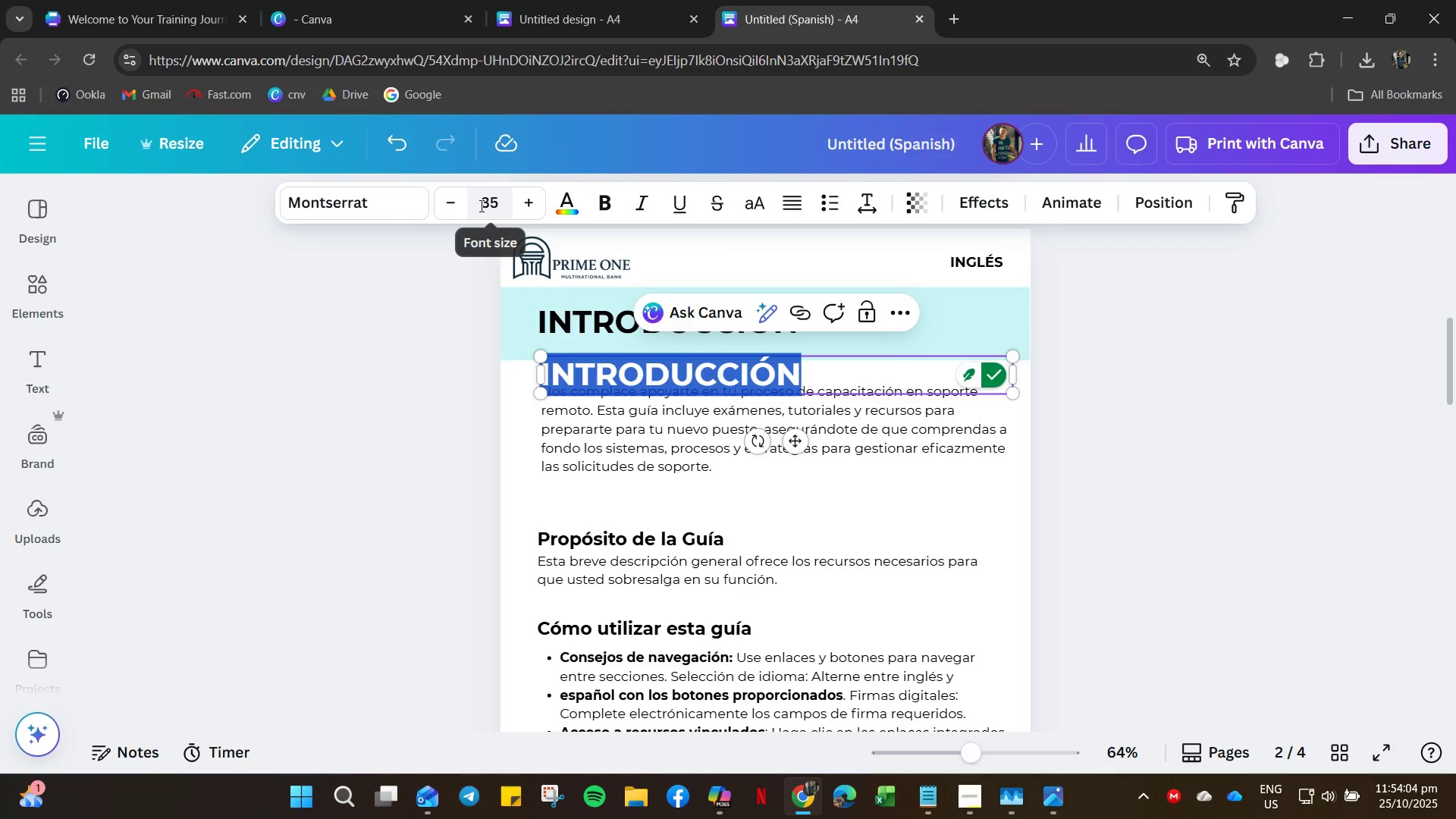 
left_click([488, 201])
 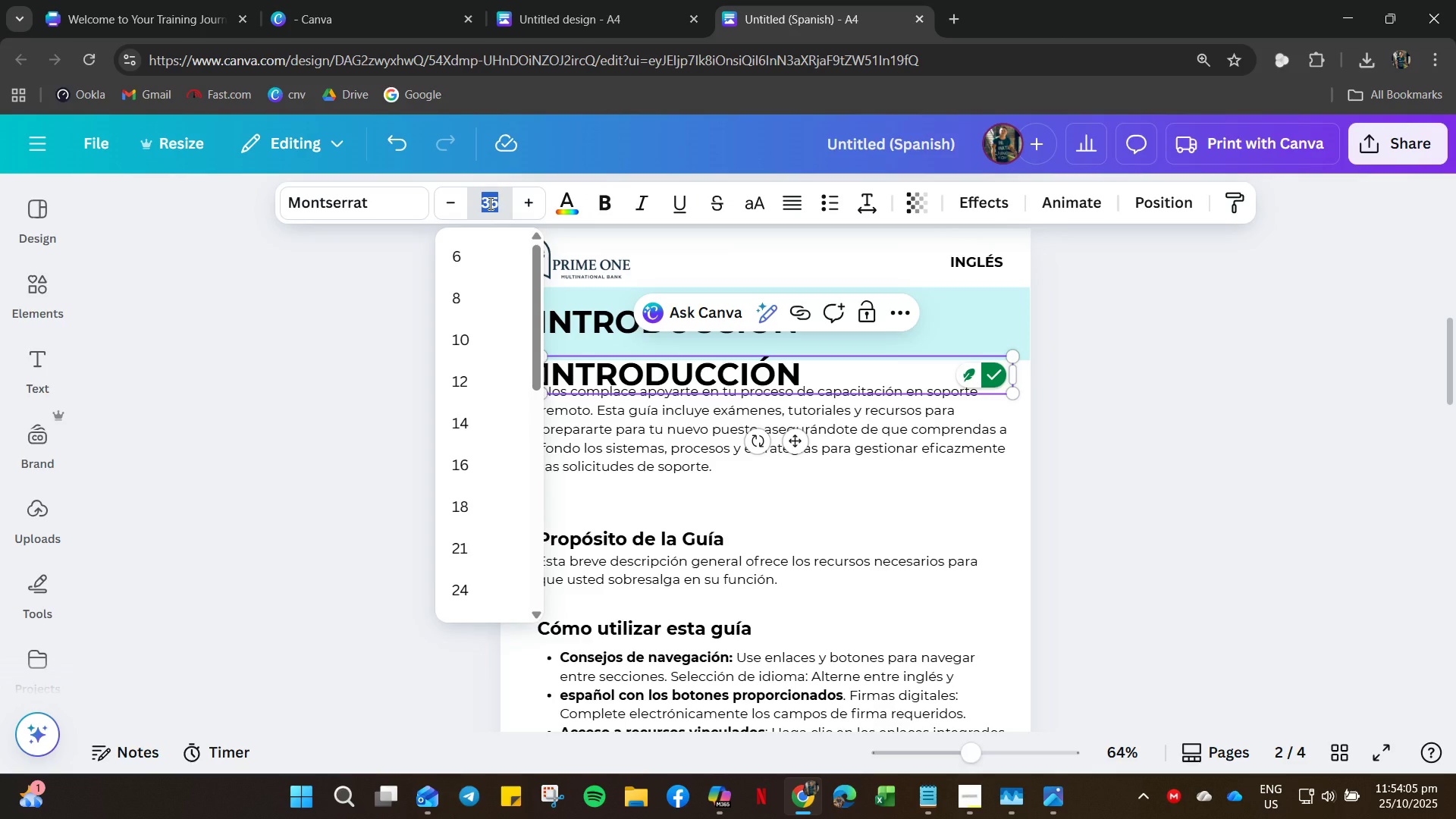 
key(Numpad3)
 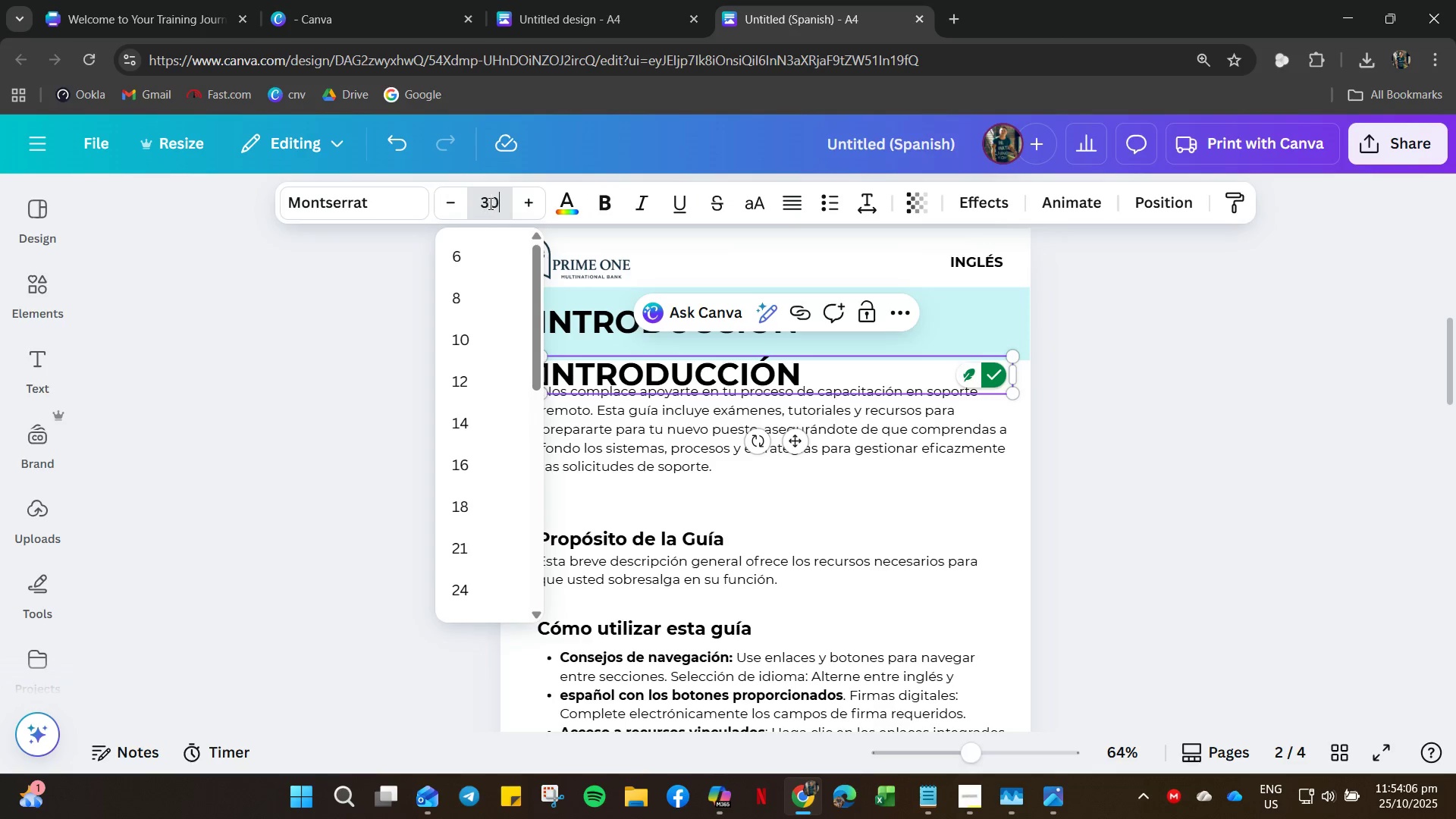 
key(Numpad0)
 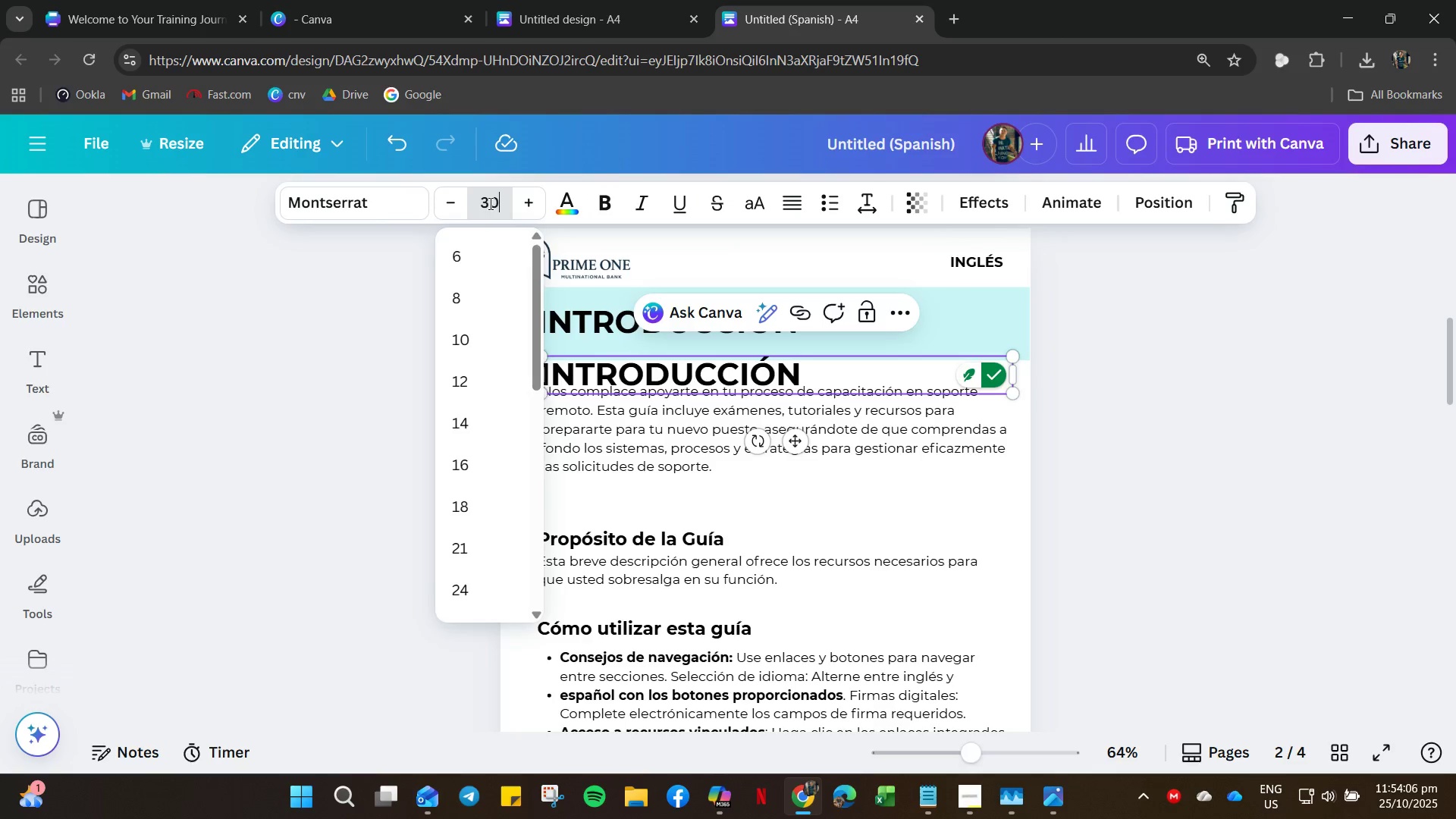 
key(NumpadEnter)
 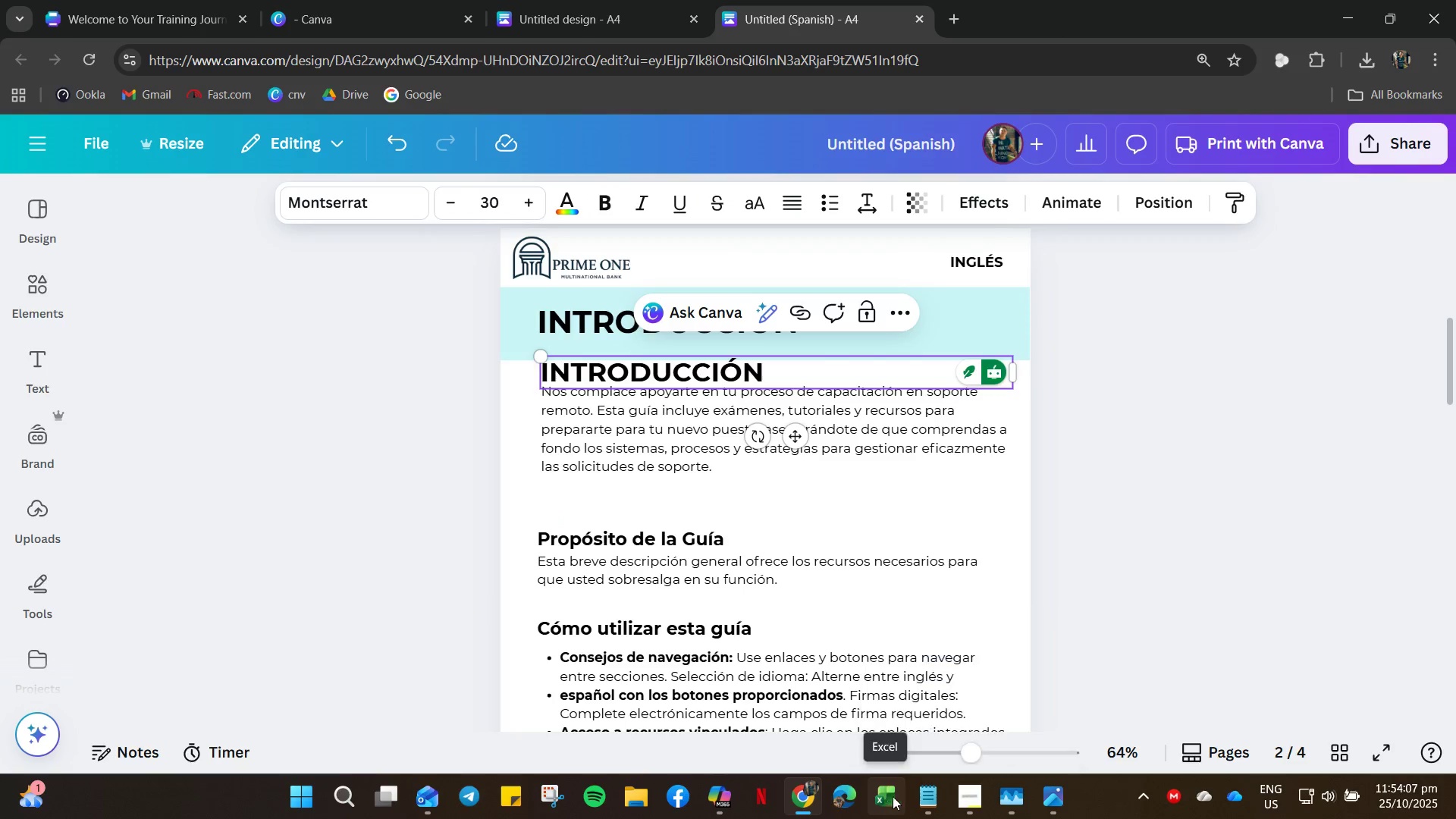 
left_click([915, 802])
 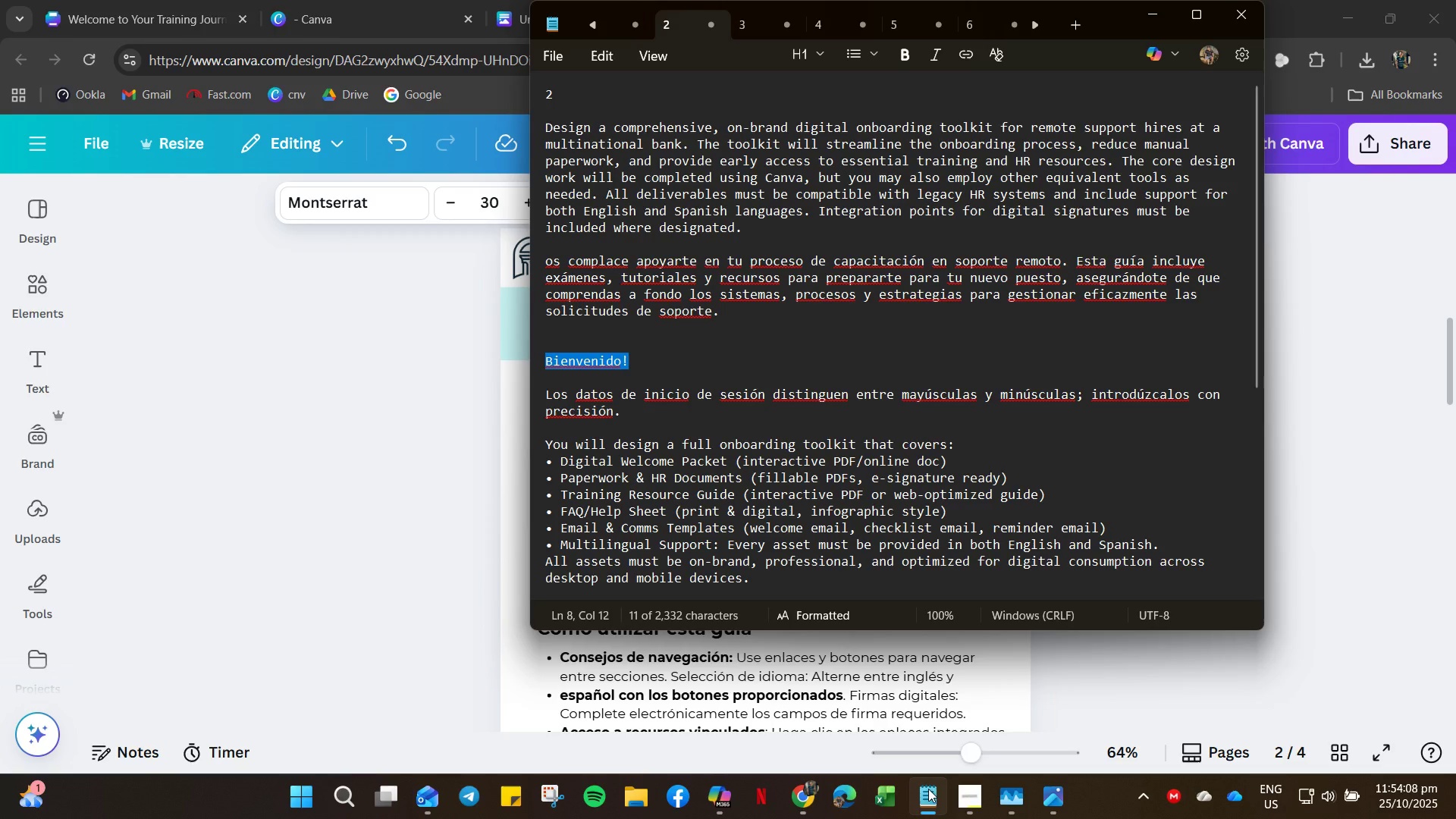 
key(Control+C)
 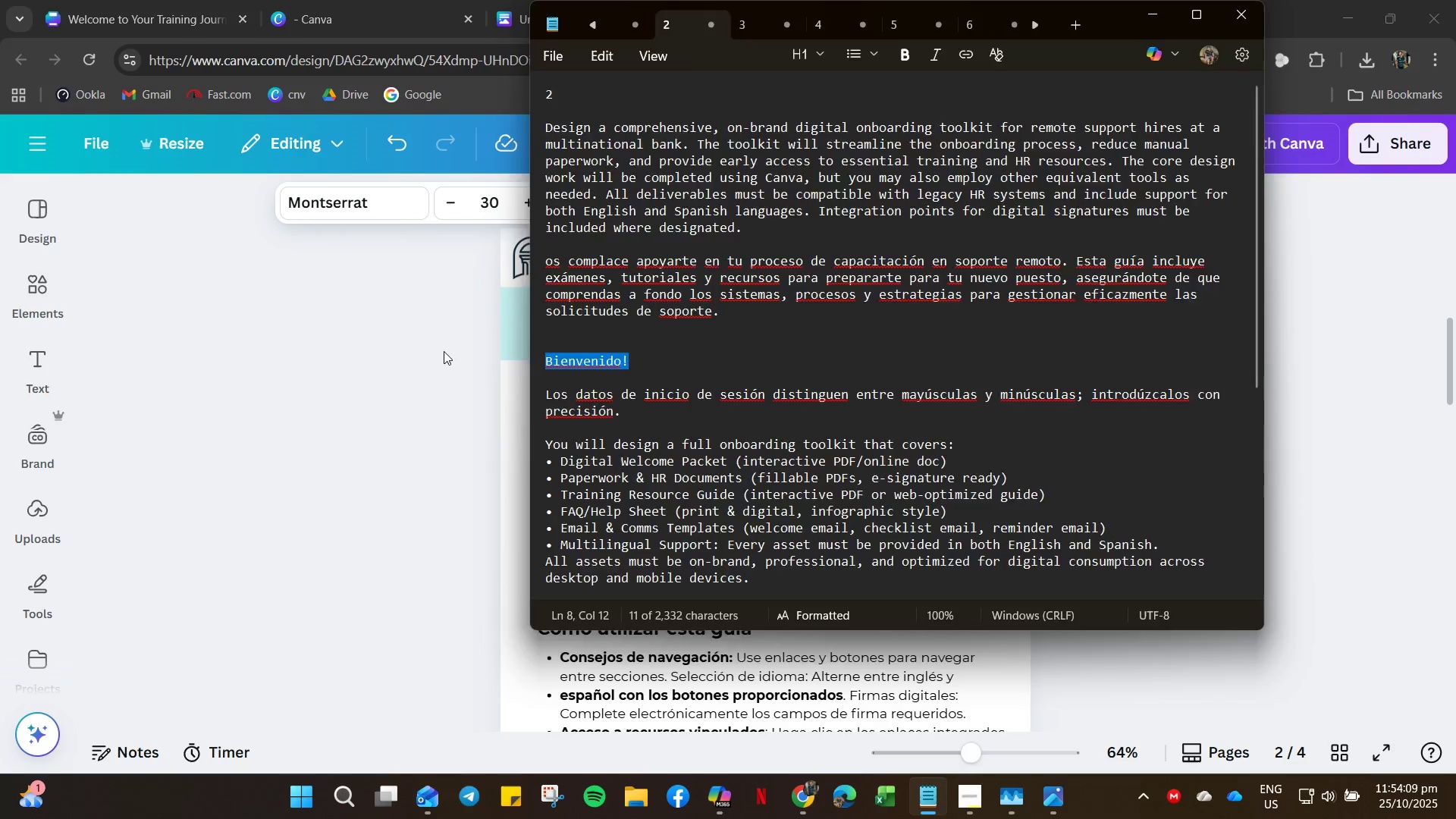 
left_click([444, 351])
 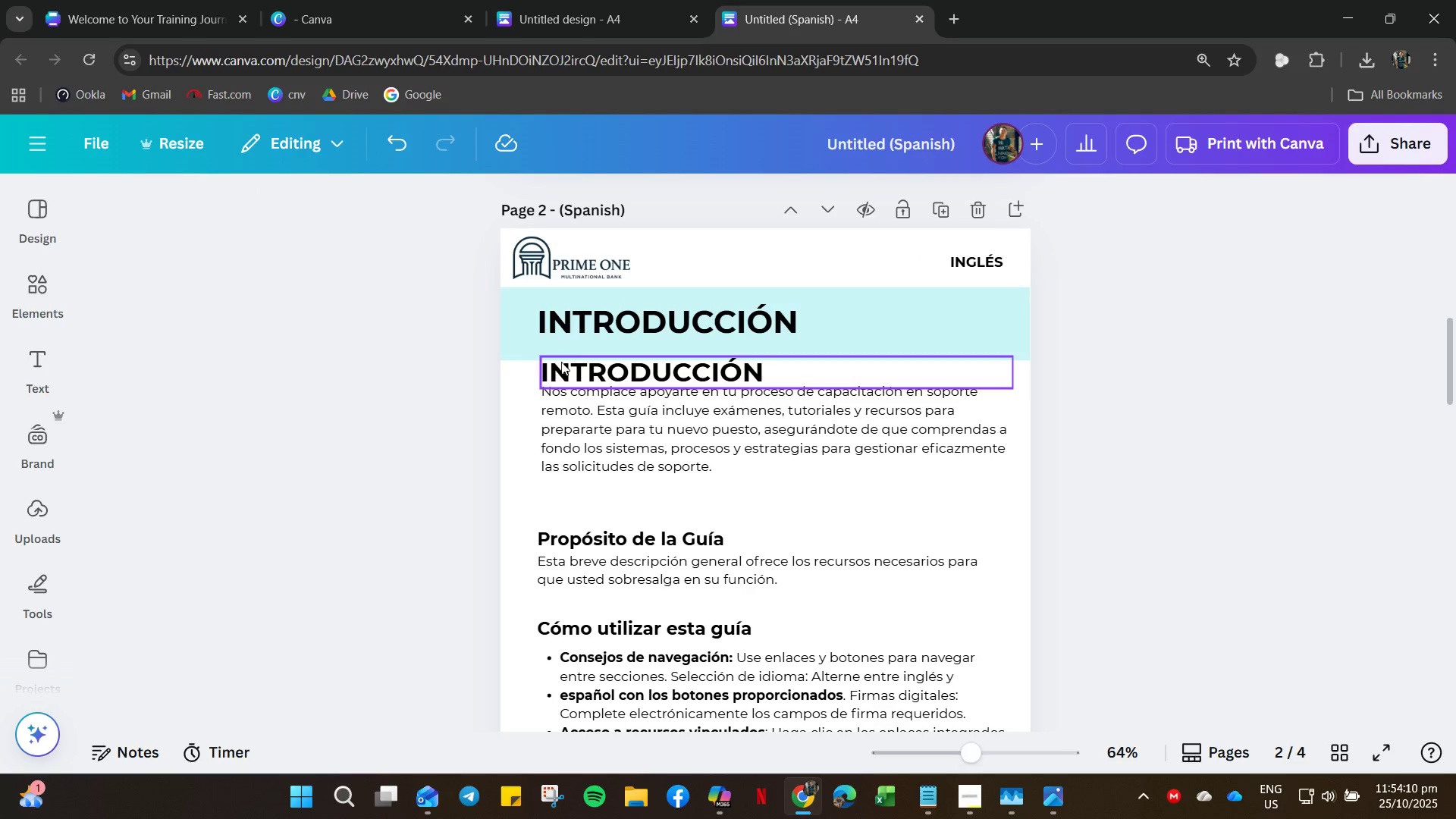 
double_click([561, 362])
 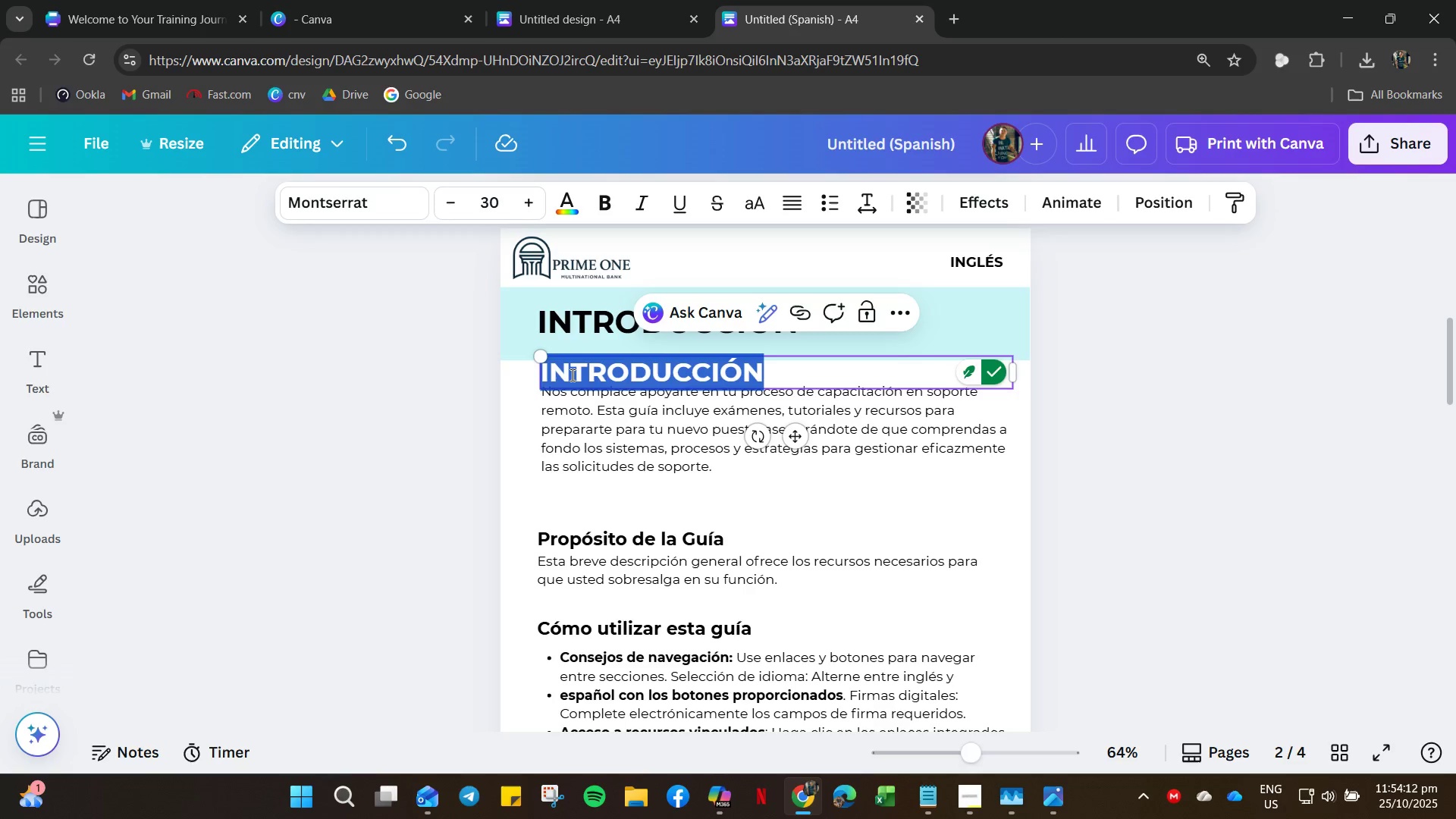 
key(CapsLock)
 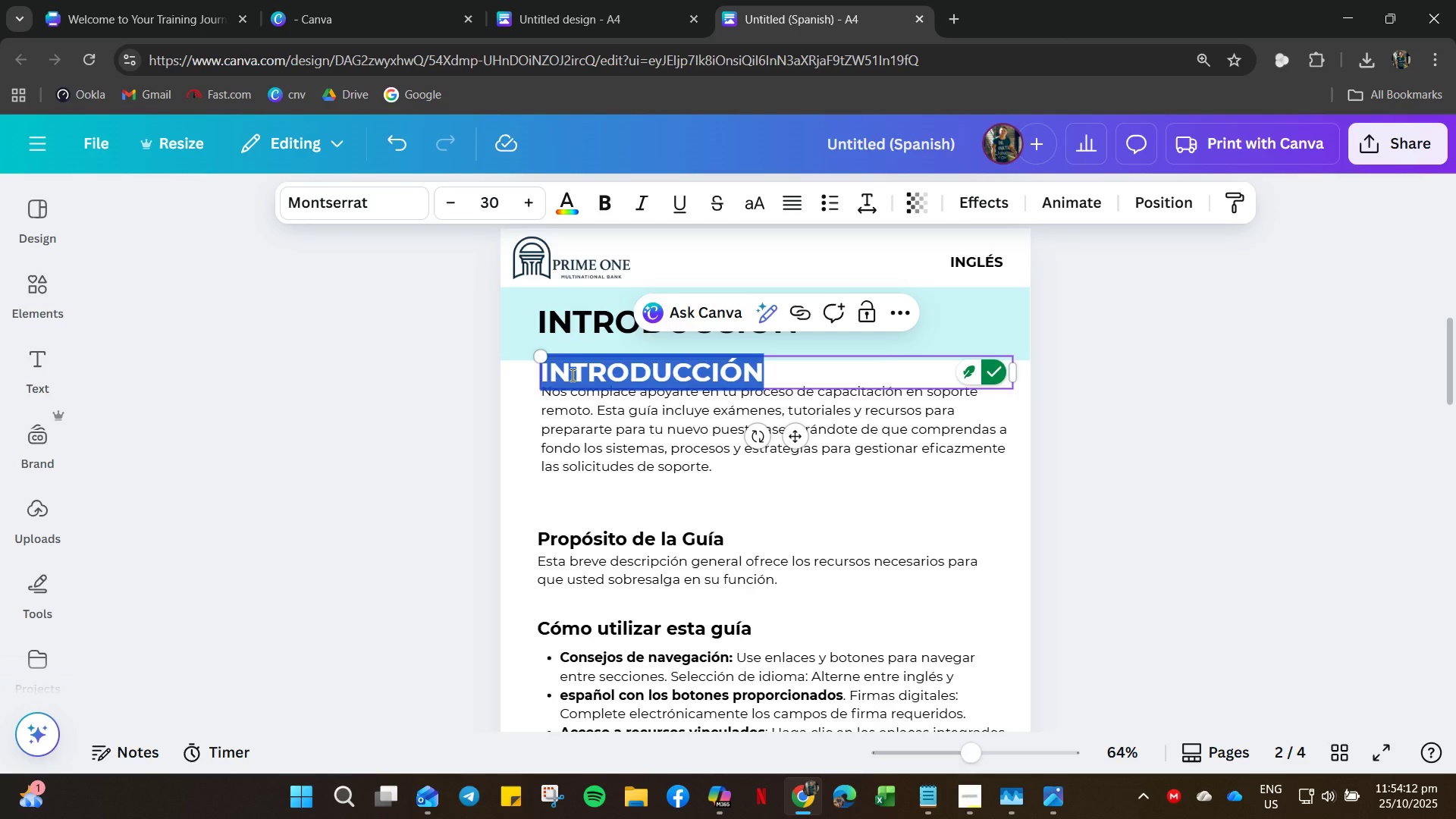 
key(I)
 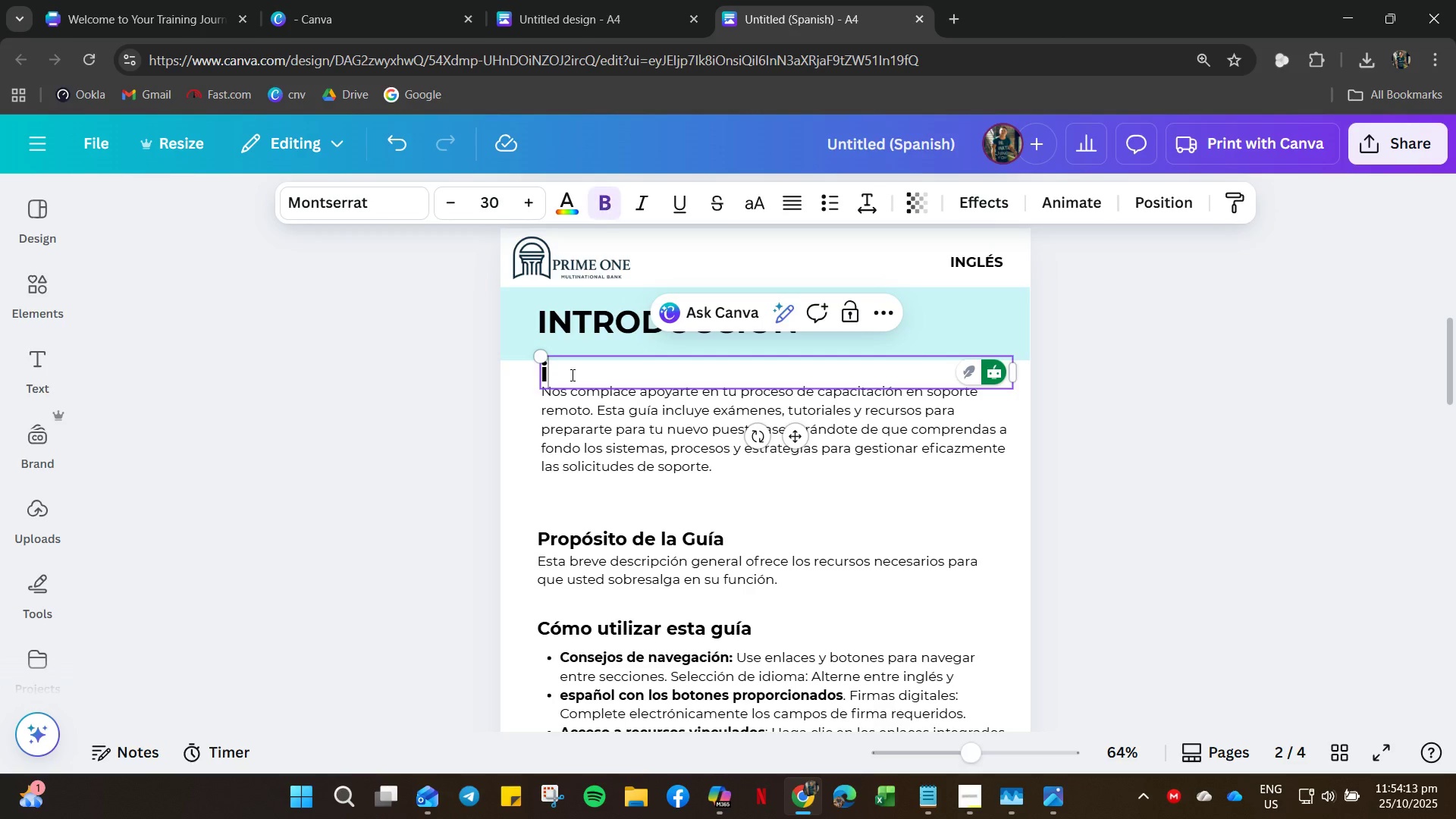 
key(Control+V)
 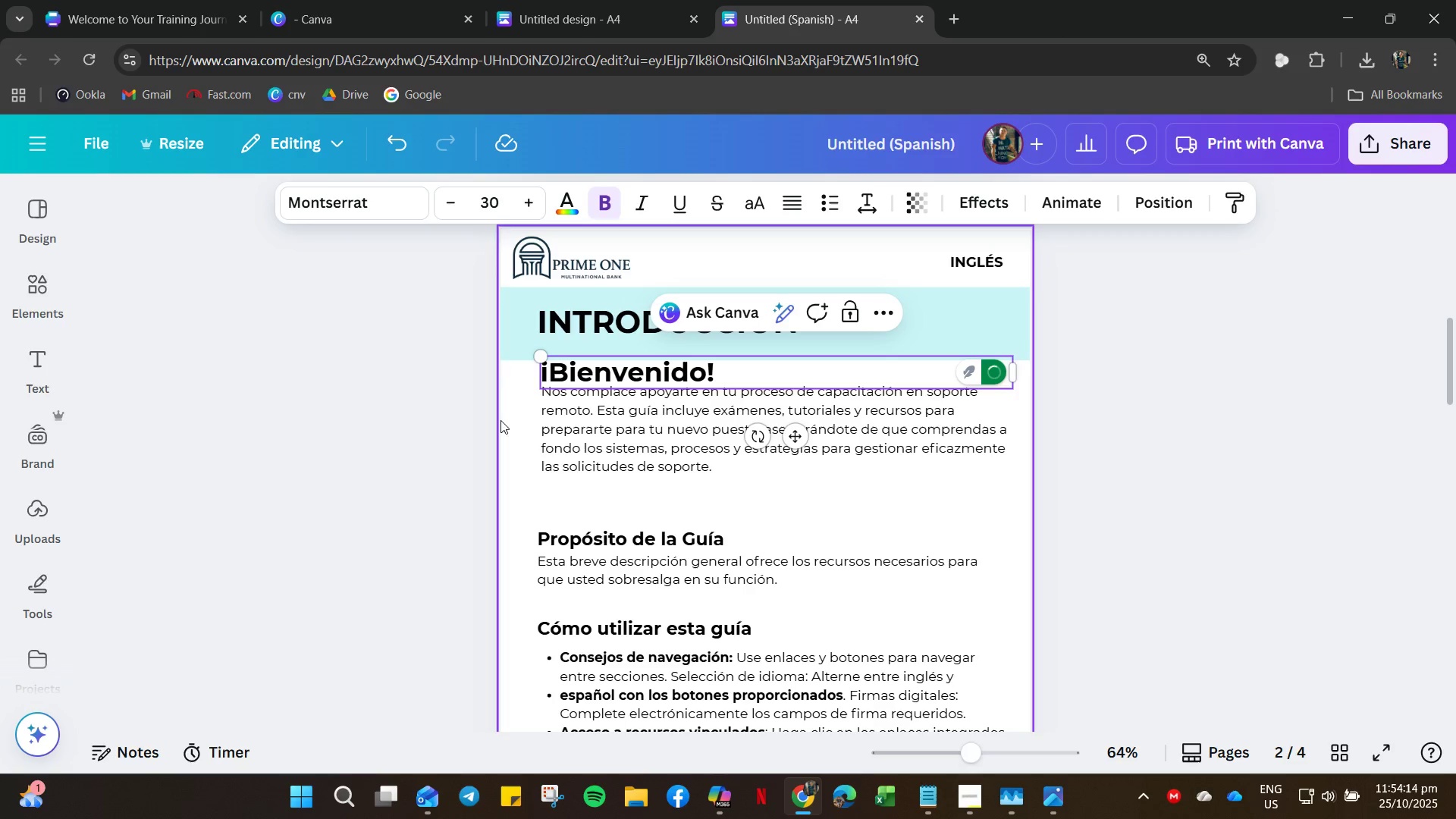 
left_click([460, 447])
 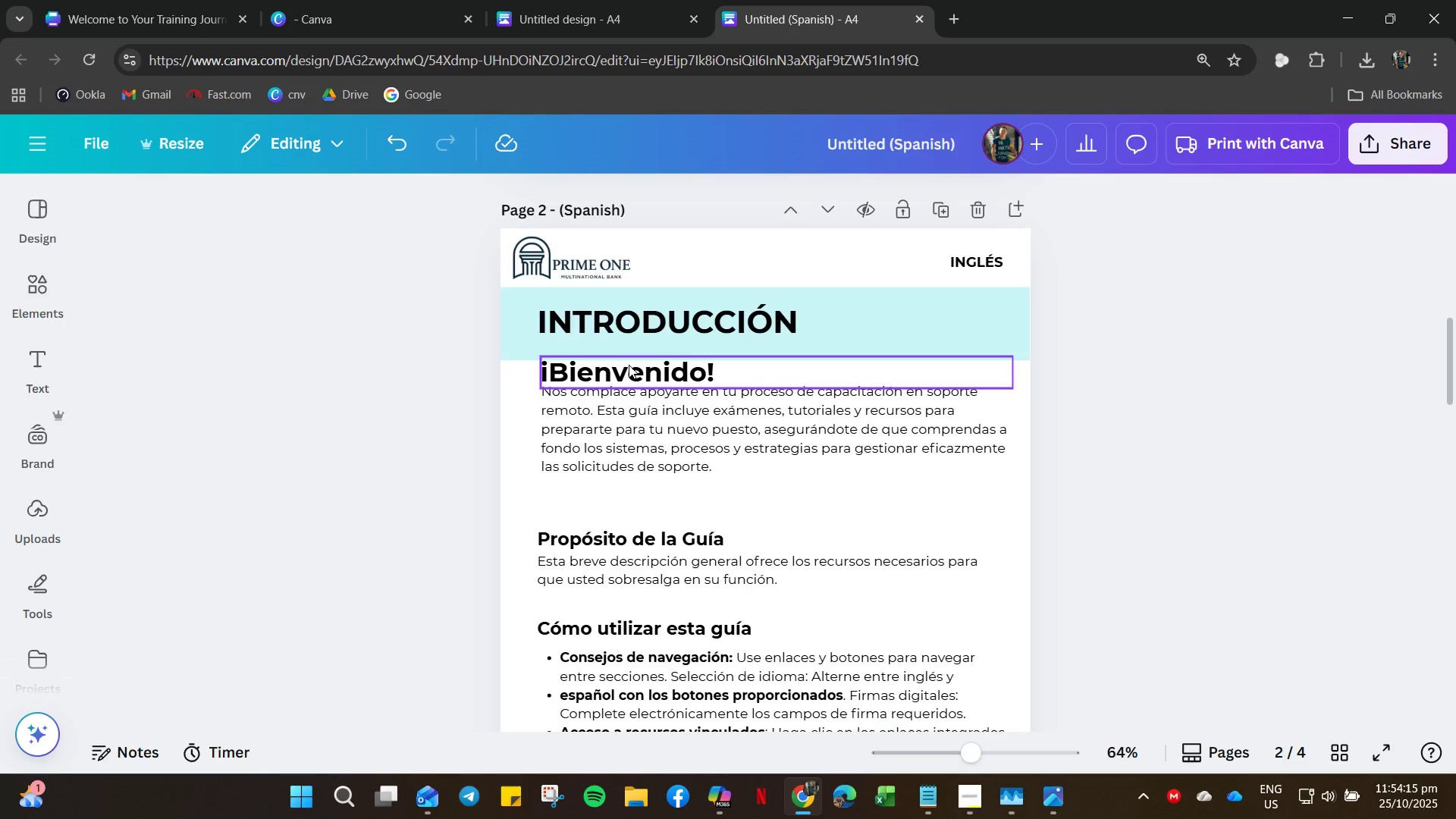 
left_click([624, 365])
 